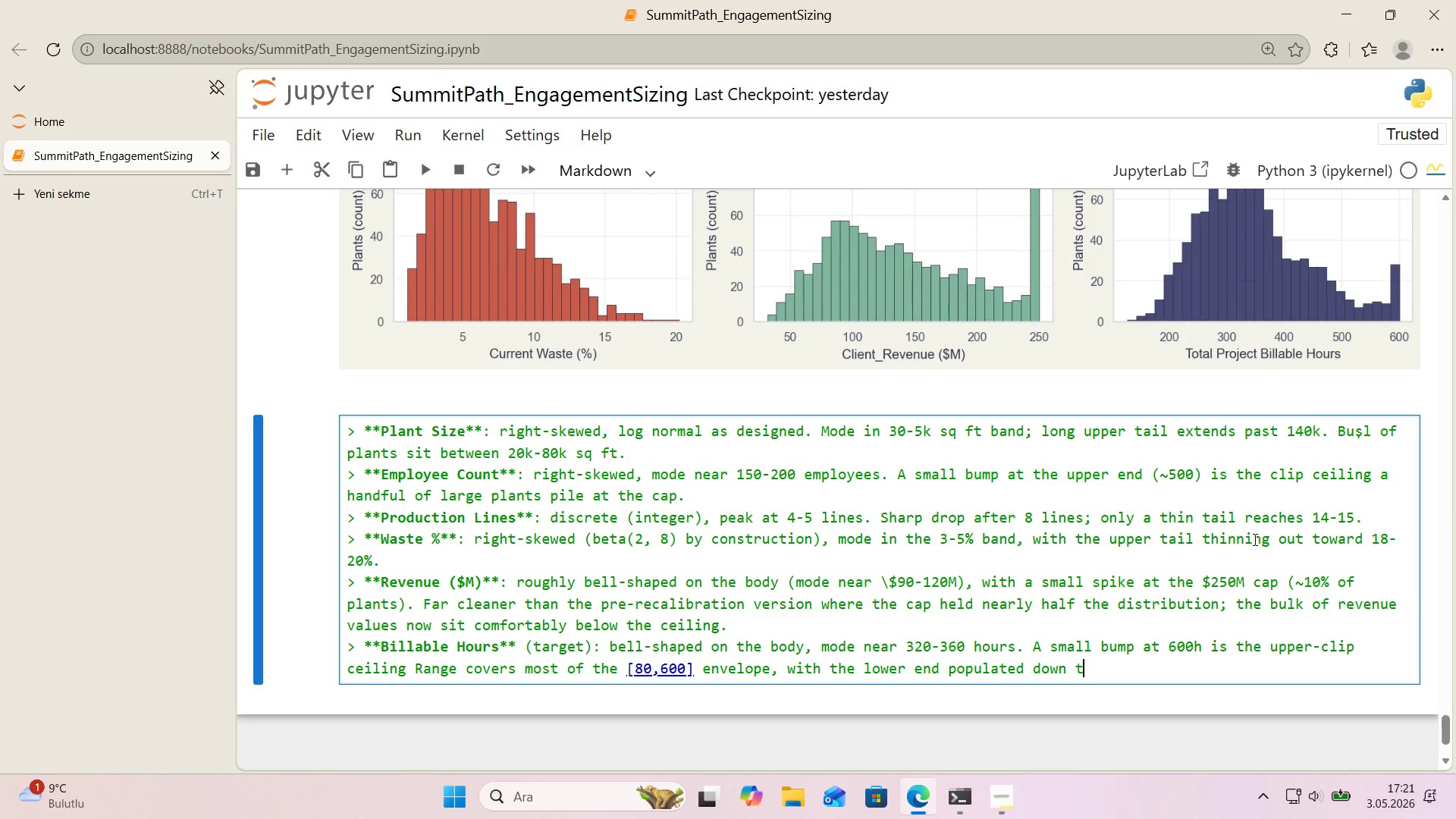 
type( do)
key(Backspace)
key(Backspace)
key(Backspace)
type( don to )
 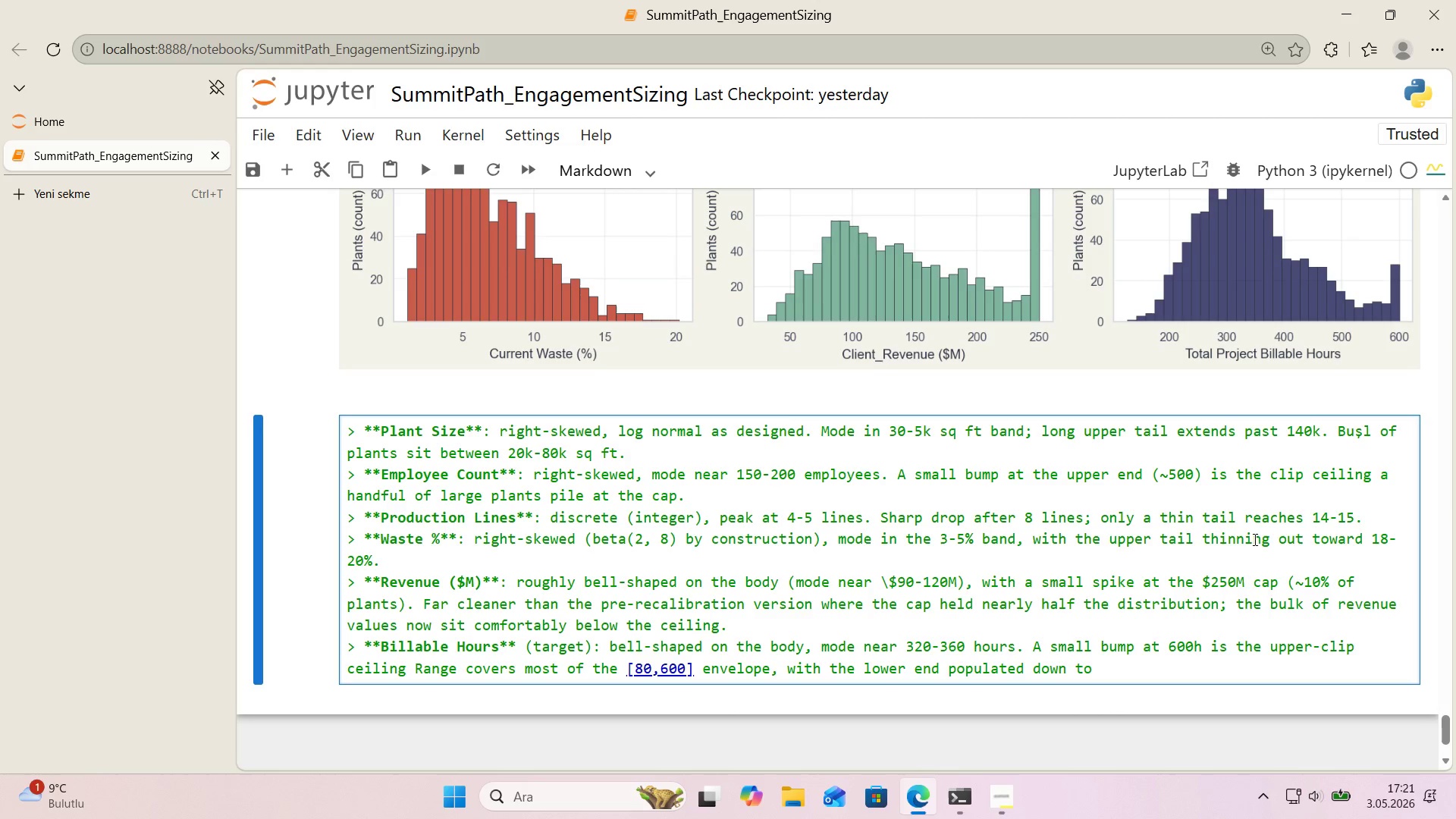 
key(Alt+Control+BracketRight)
 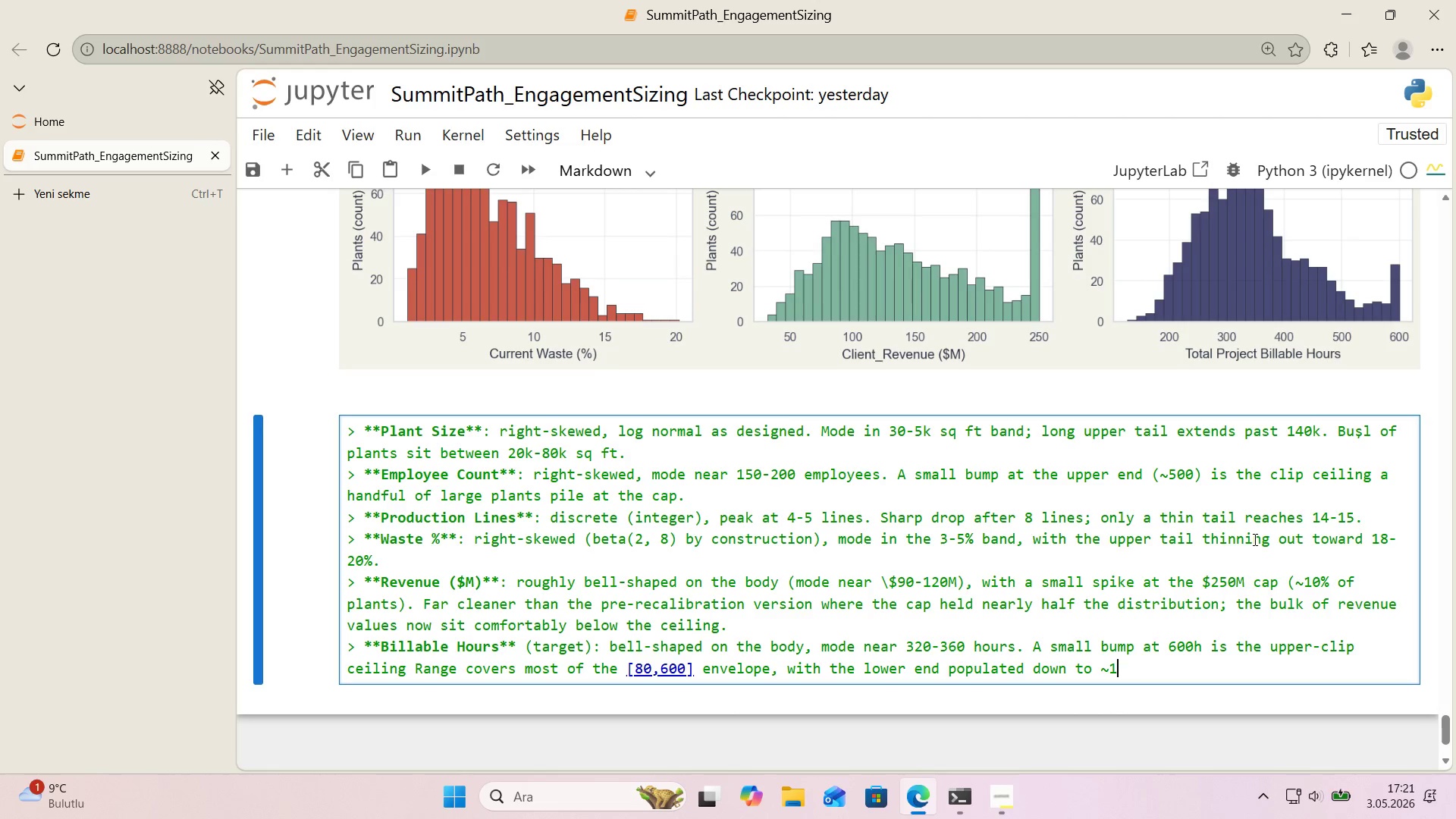 
type(130h.)
 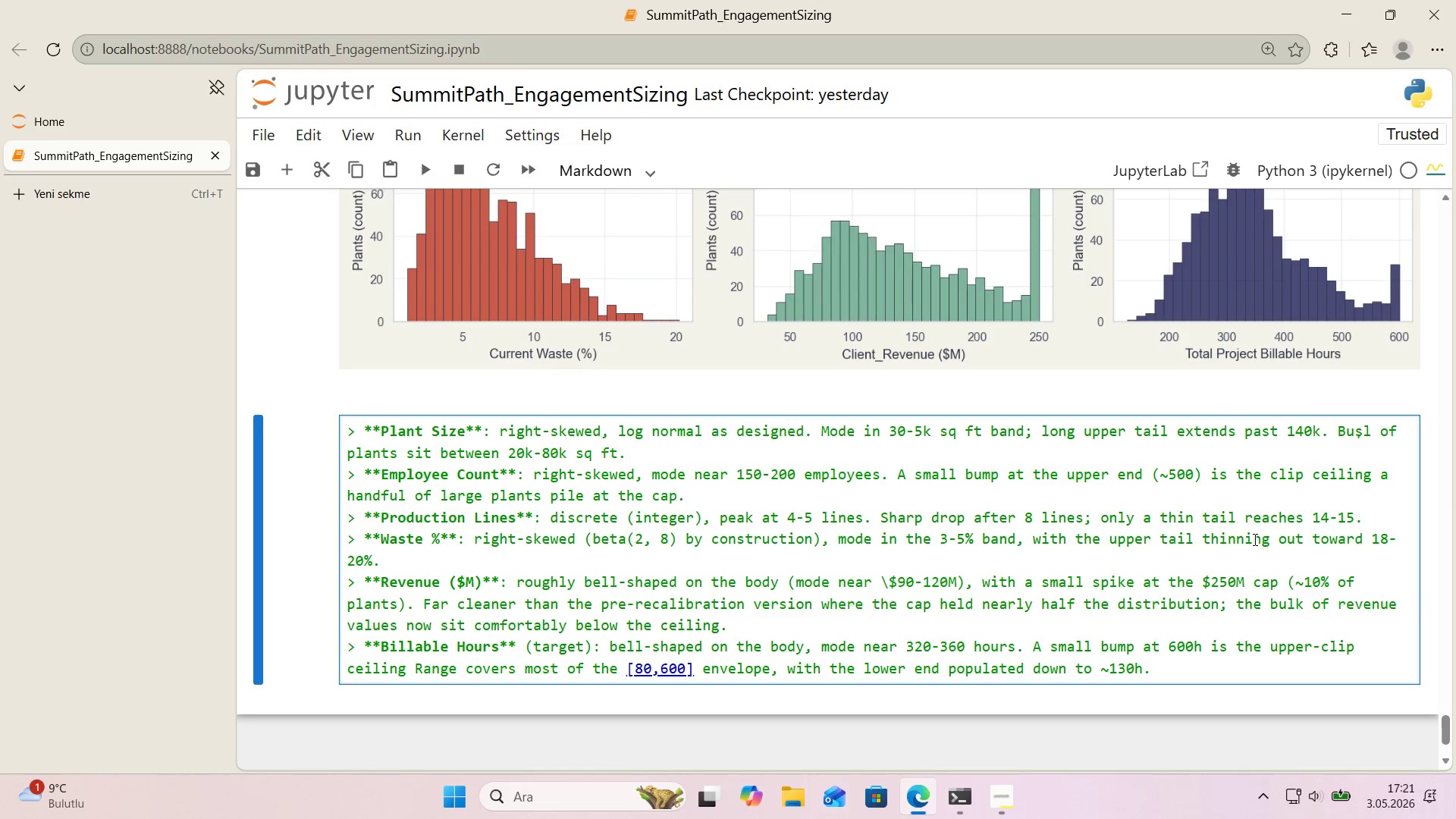 
key(Enter)
 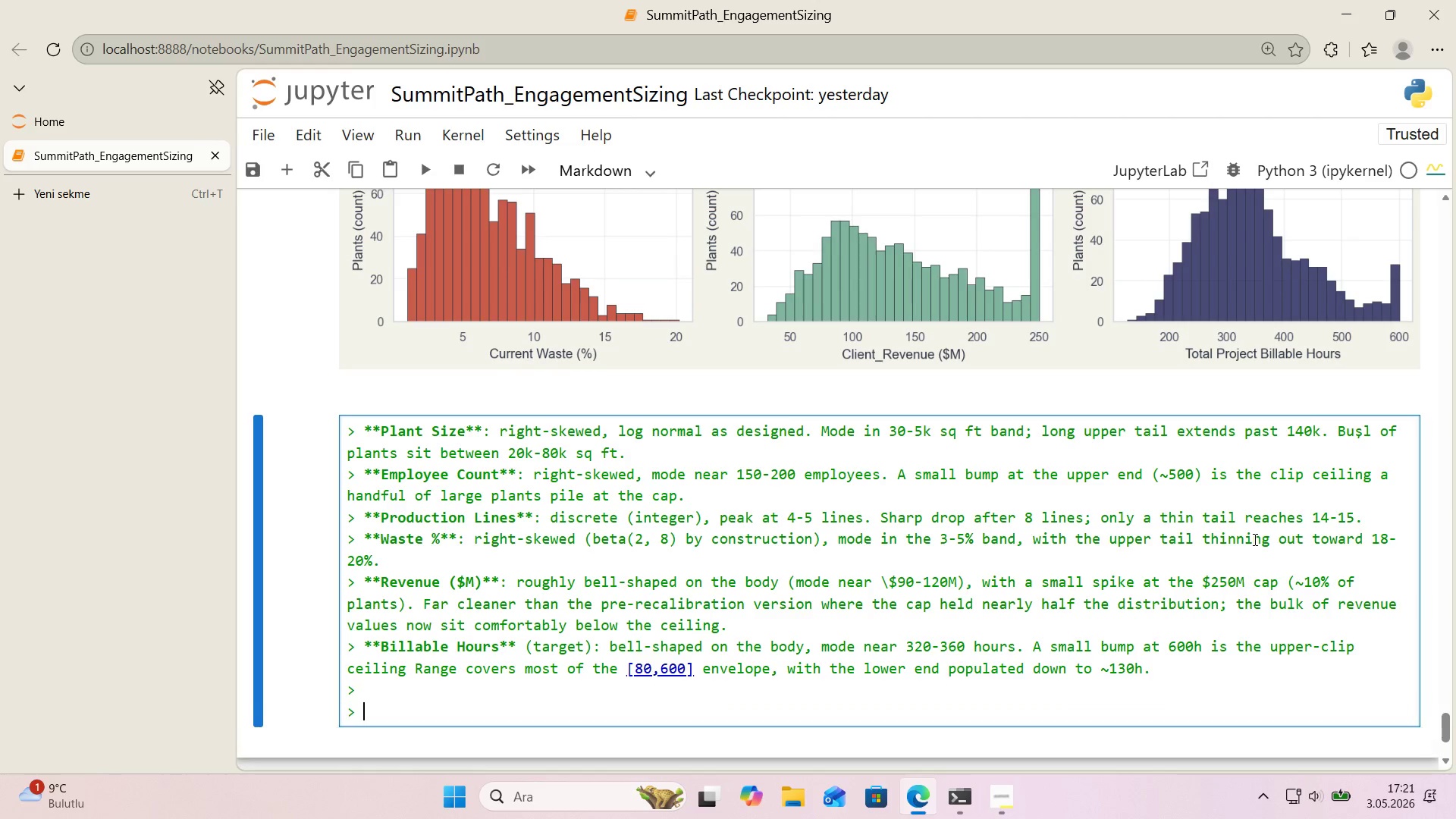 
key(Enter)
 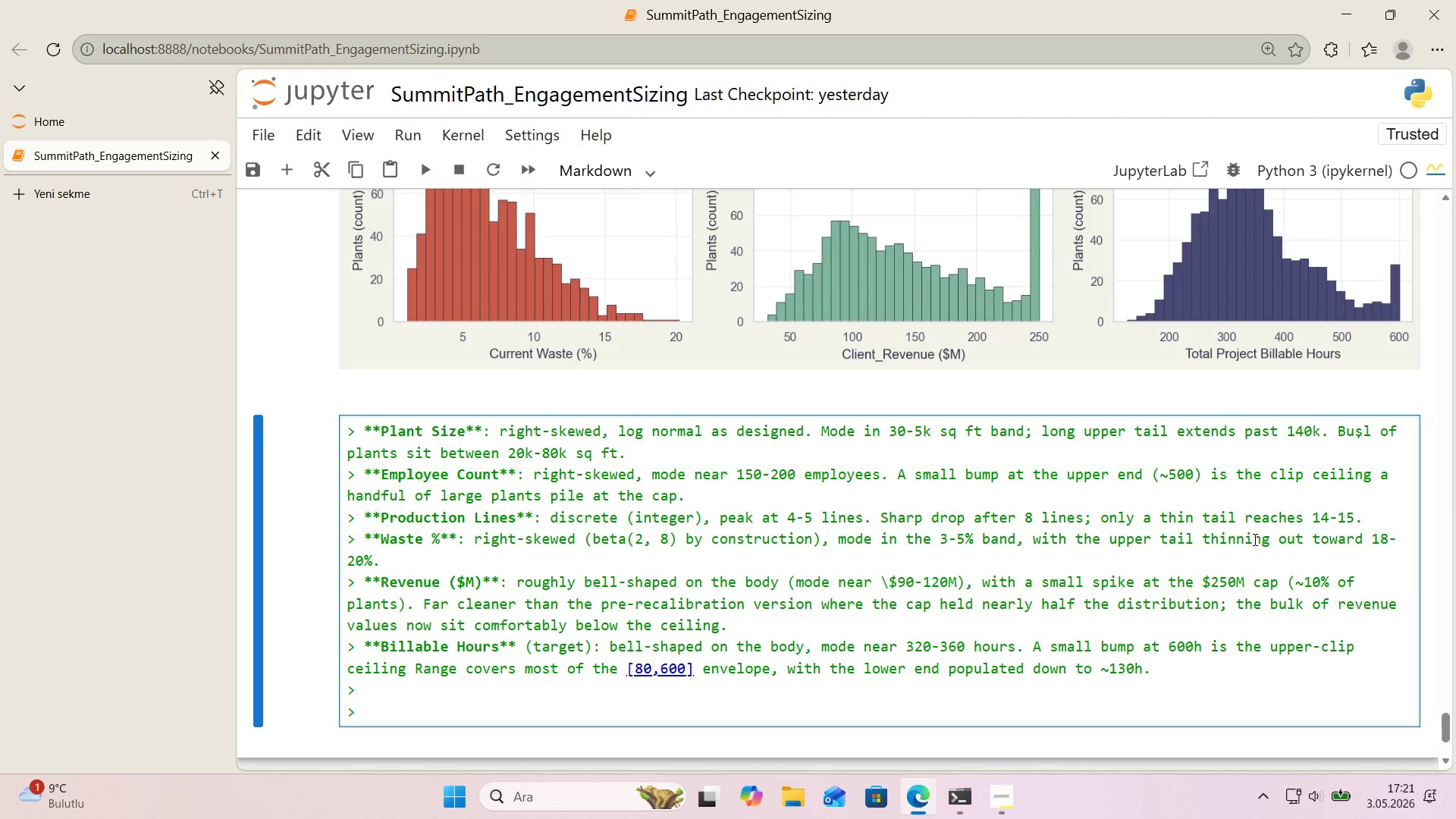 
type(S)
key(Backspace)
type(**So What[IntlYen]** None of the marg'nals show pathi)
key(Backspace)
type(olog'es that would force a transform.)
 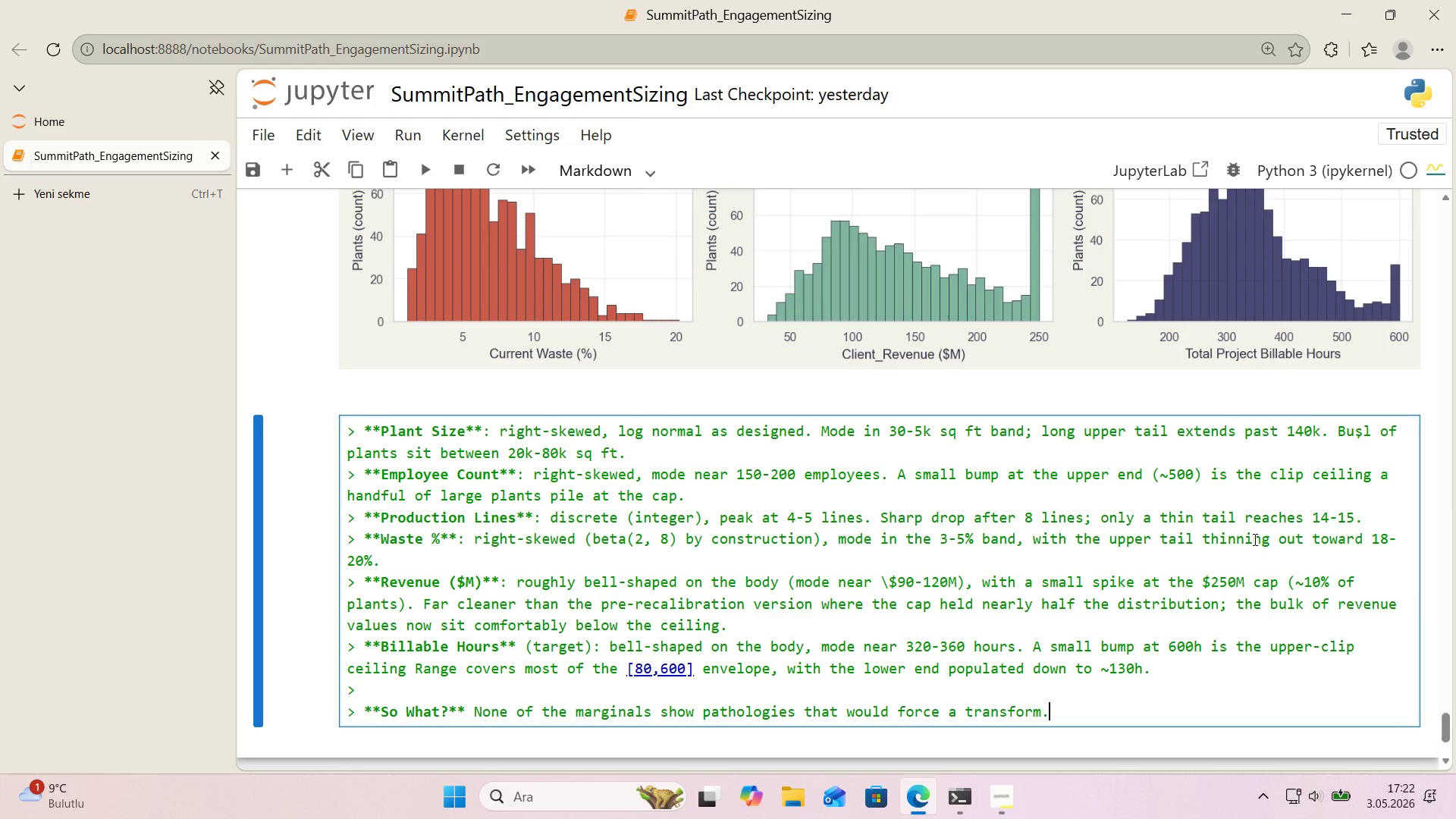 
wait(29.11)
 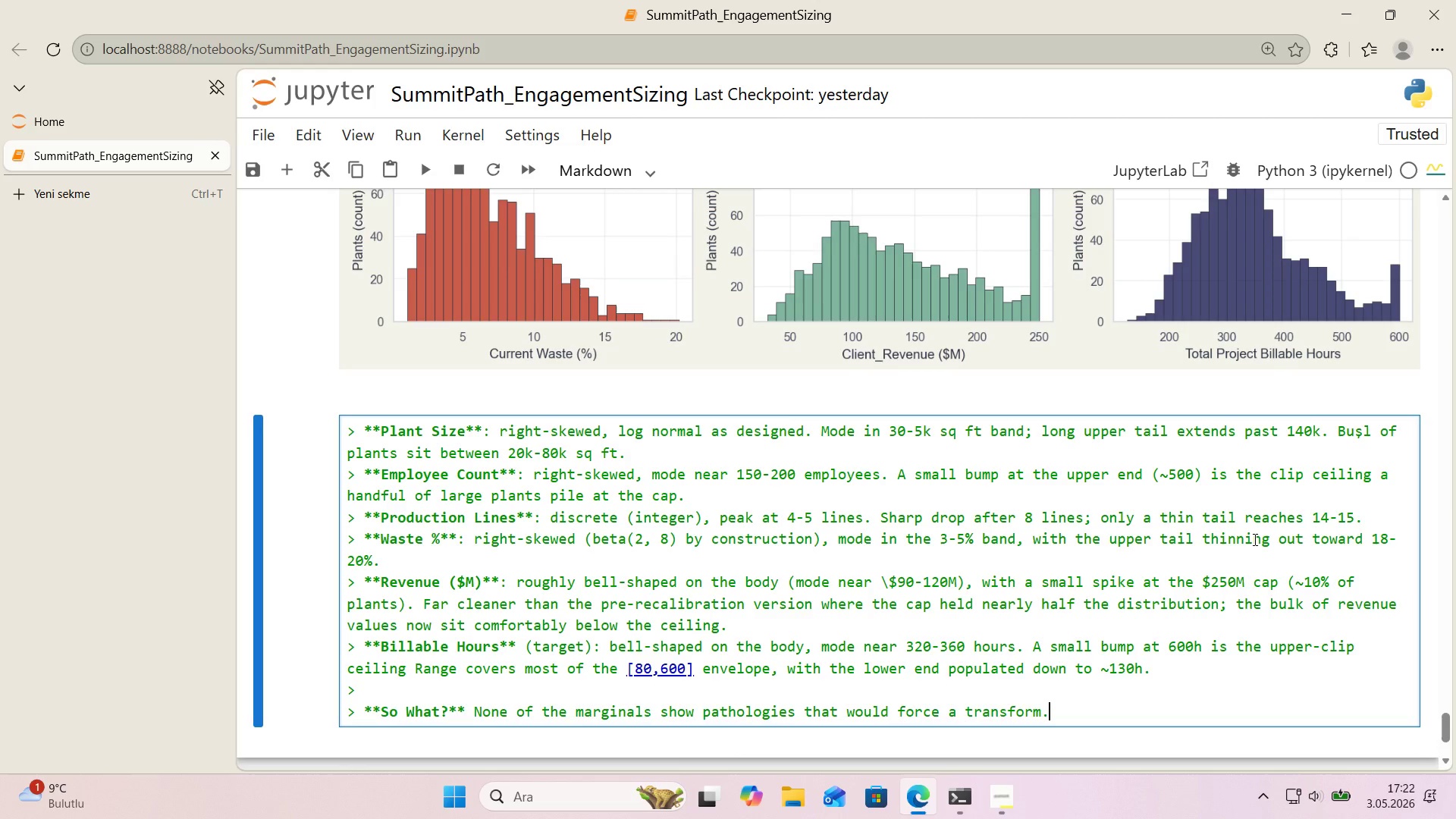 
type( R'ght-skewwed)
key(Backspace)
key(Backspace)
key(Backspace)
type( on )
 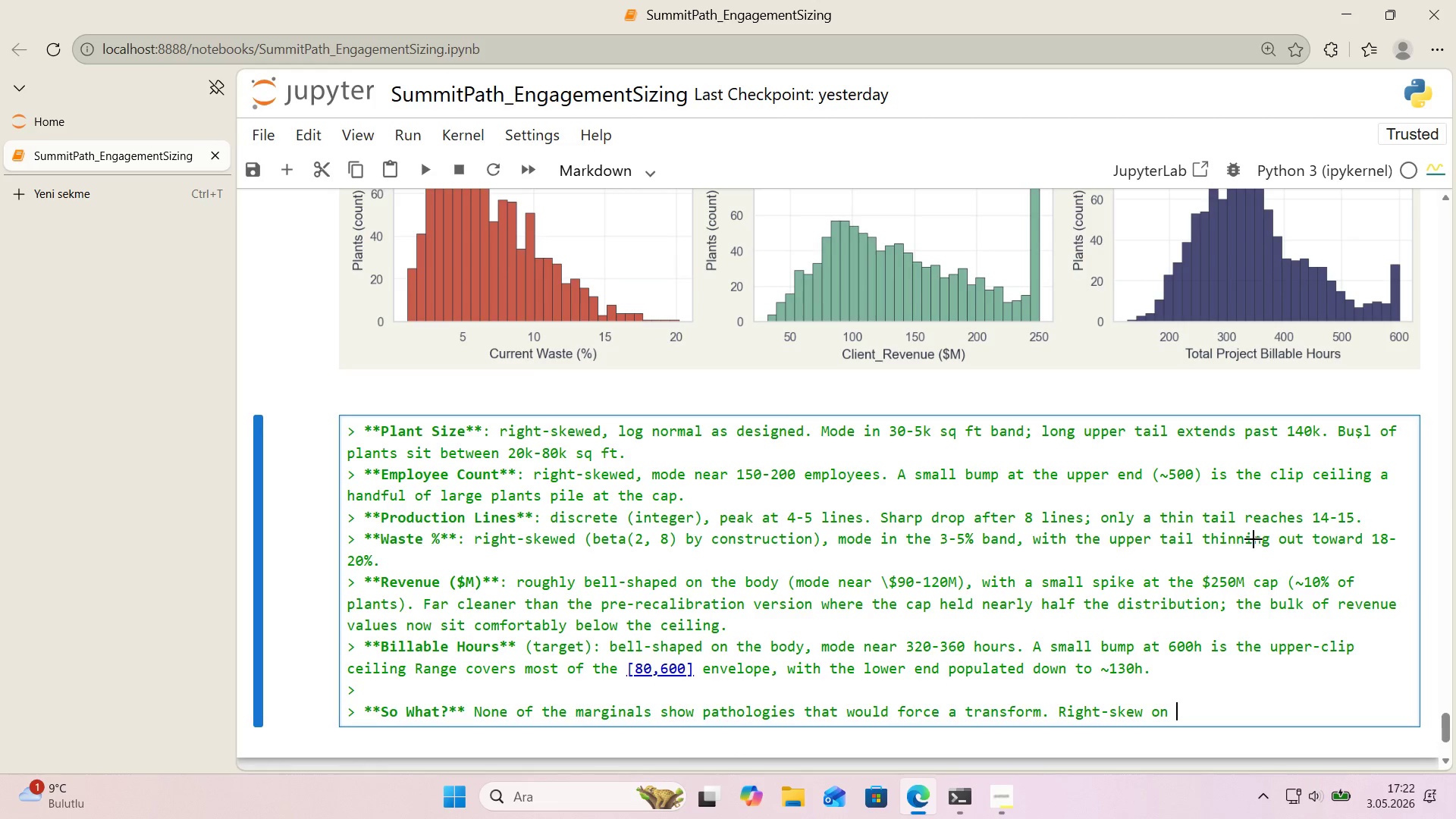 
key(Alt+Control+Comma)
 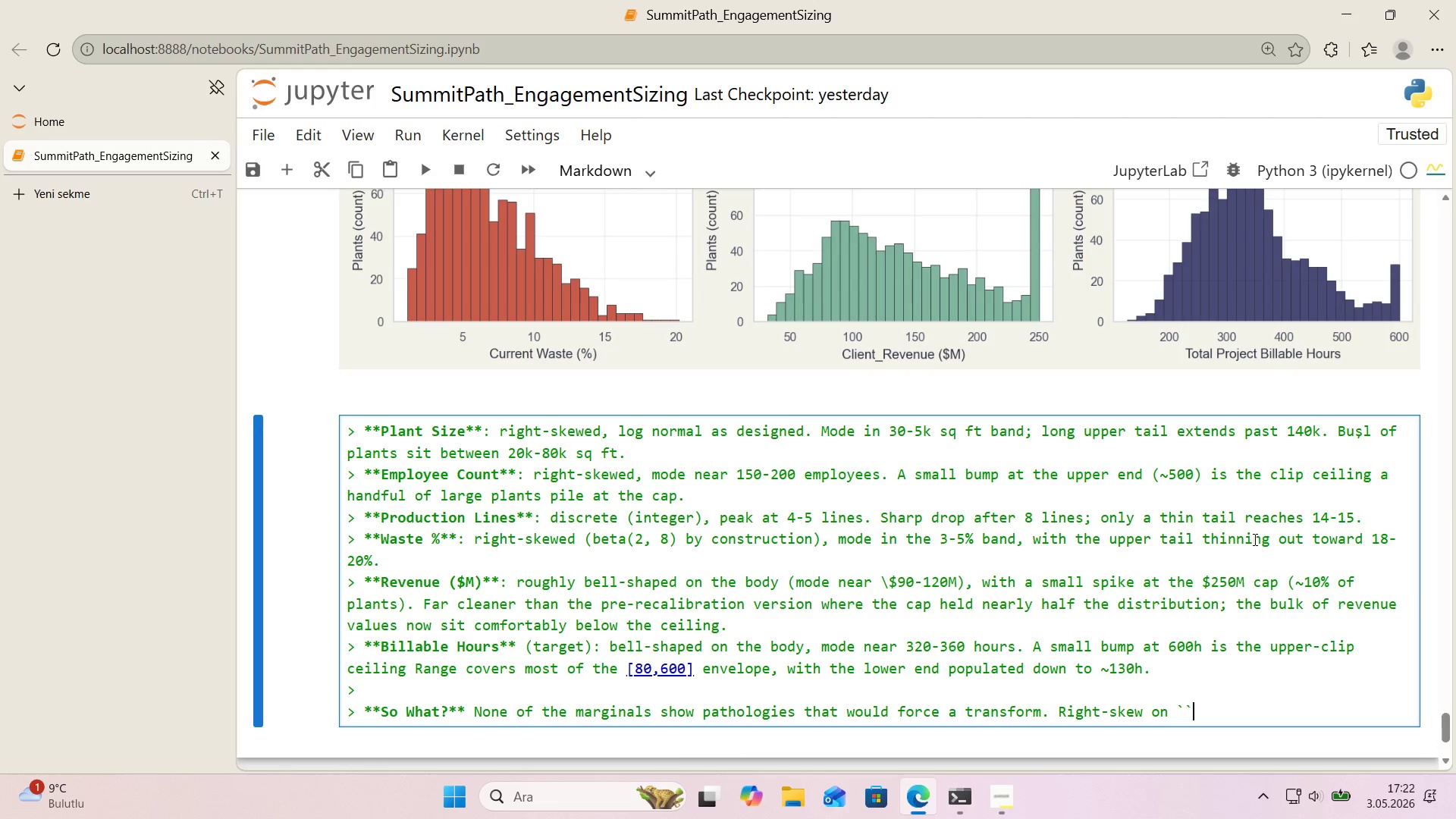 
key(Alt+Control+Comma)
 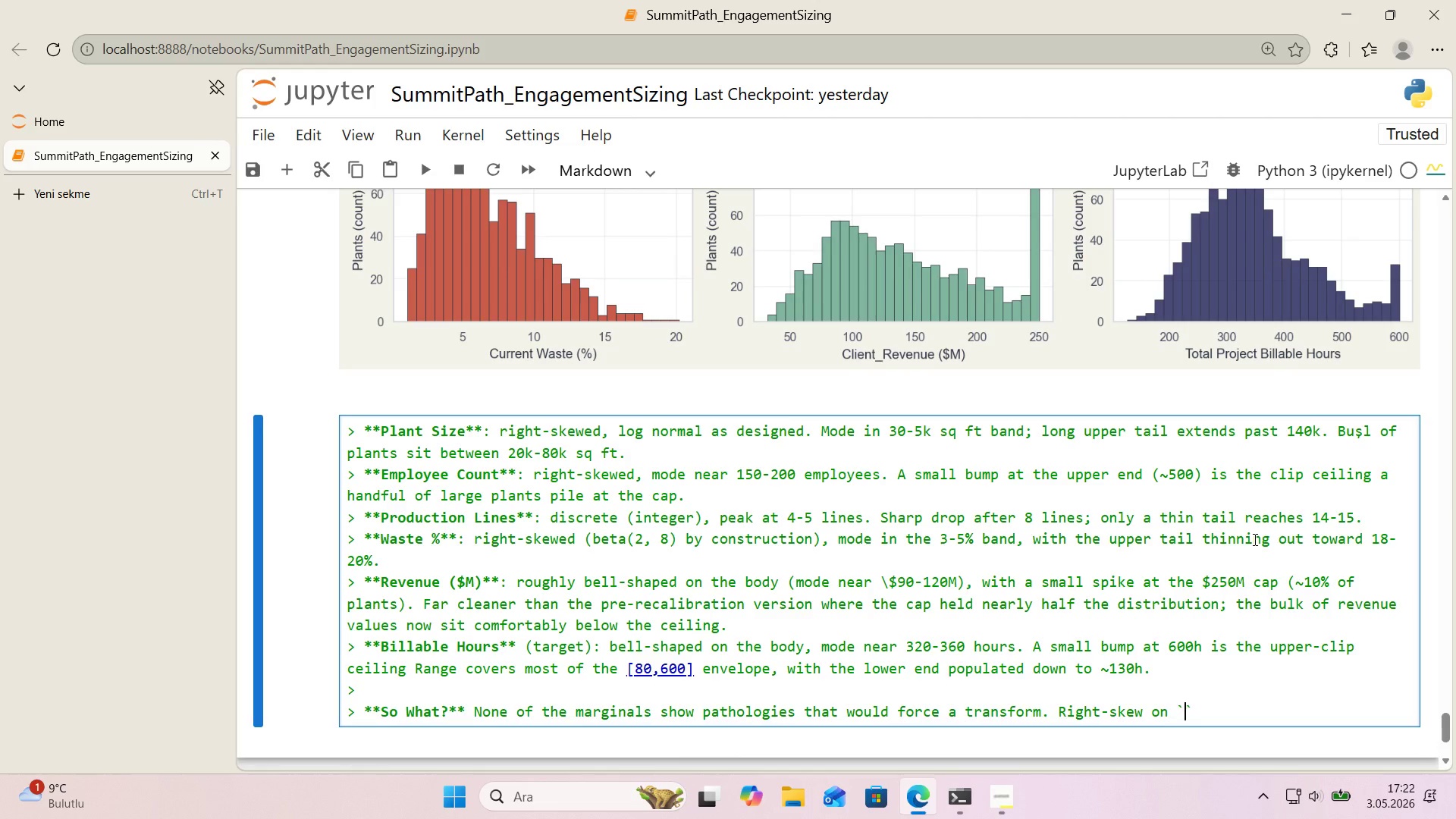 
key(ArrowLeft)
 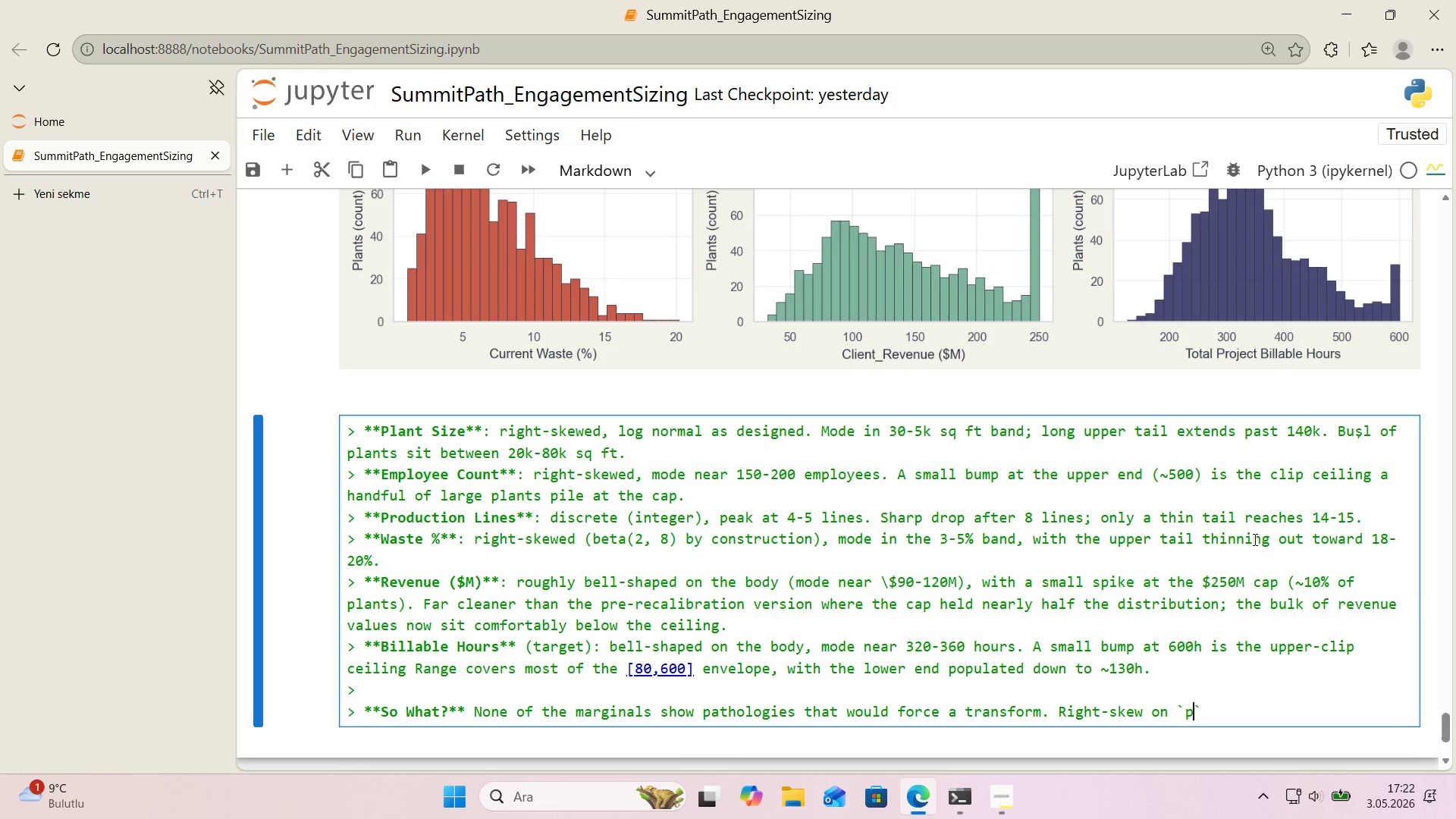 
type(plant-s'ze_sqft)
 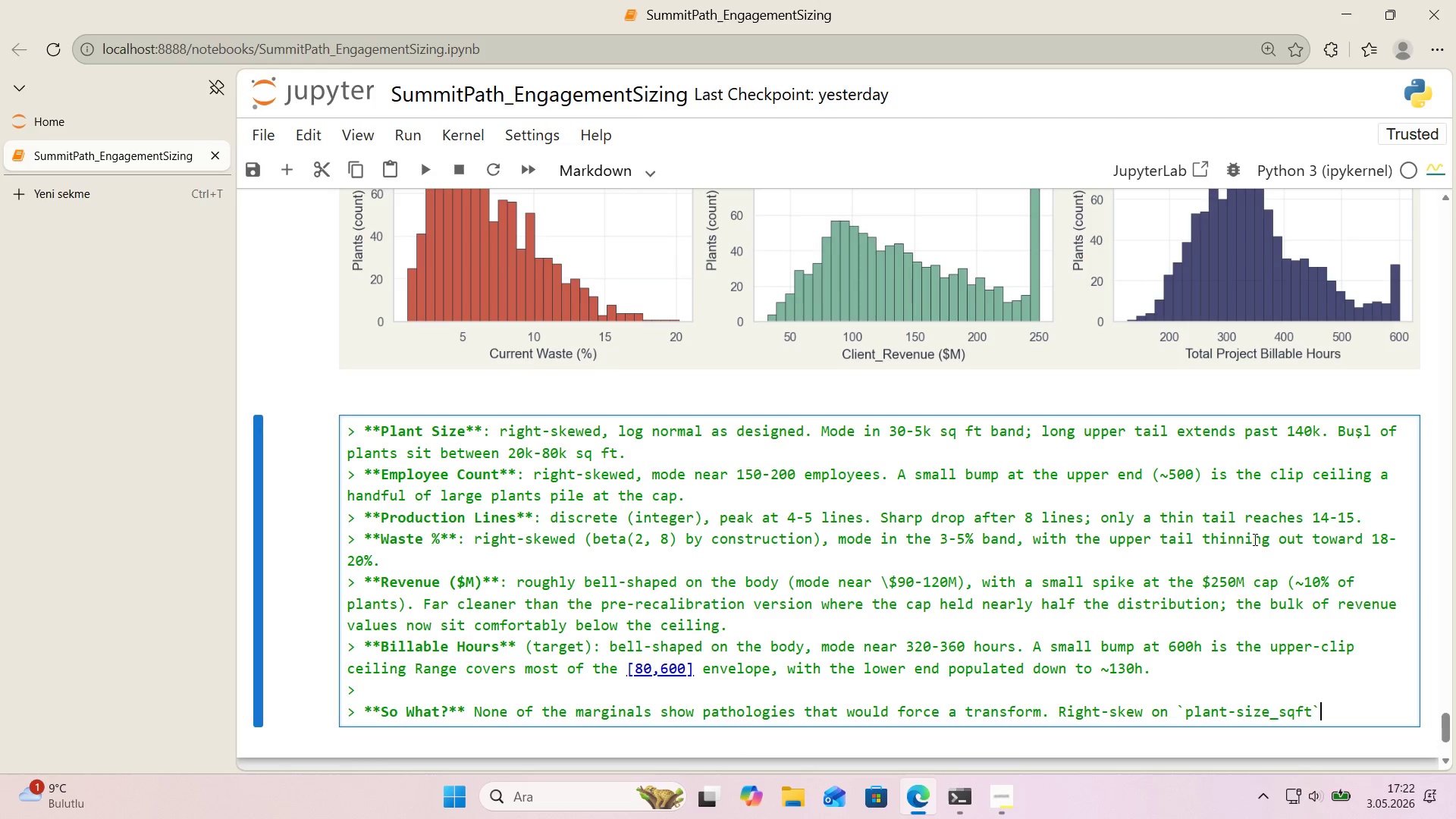 
key(ArrowRight)
 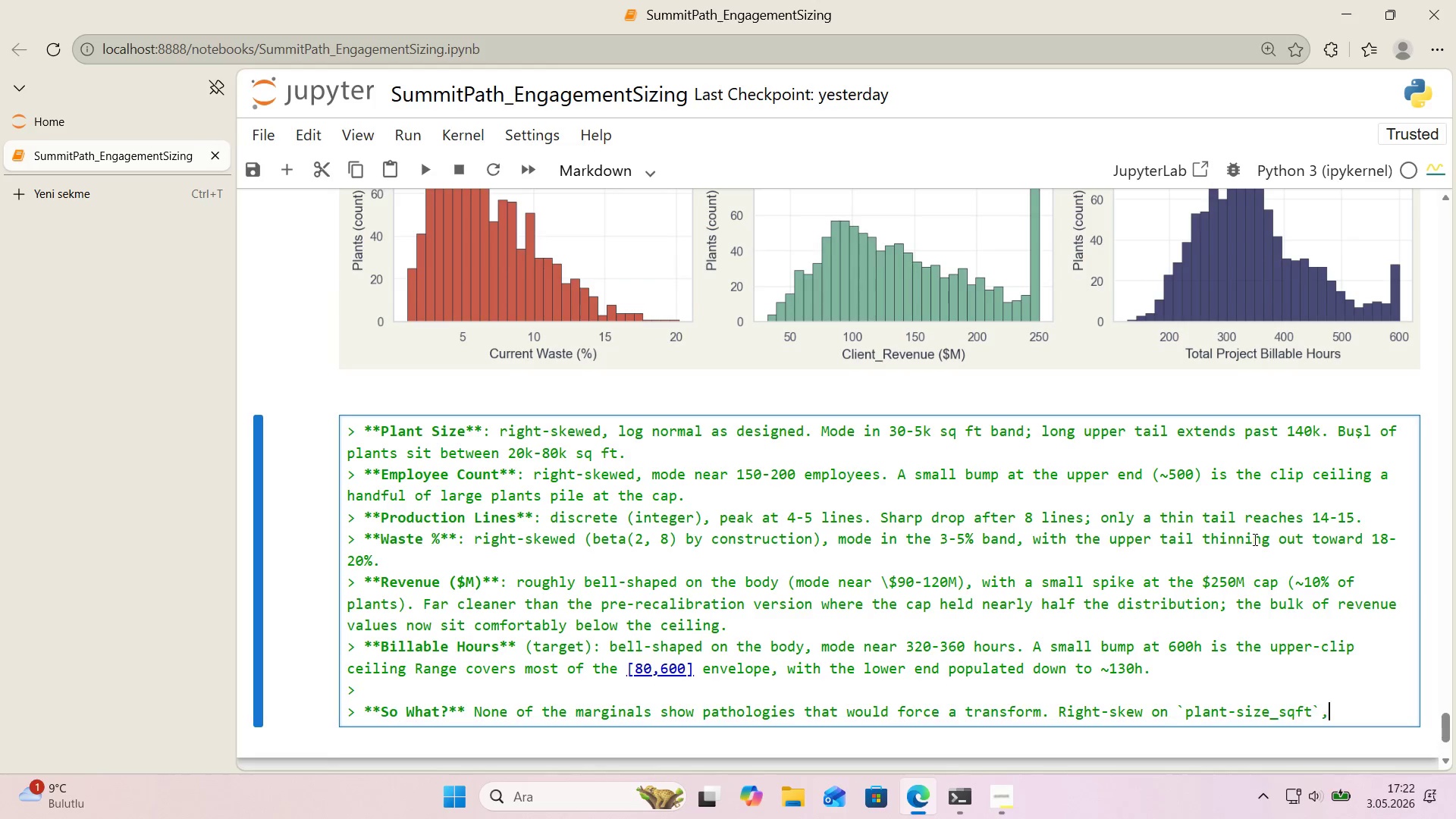 
key(Comma)
 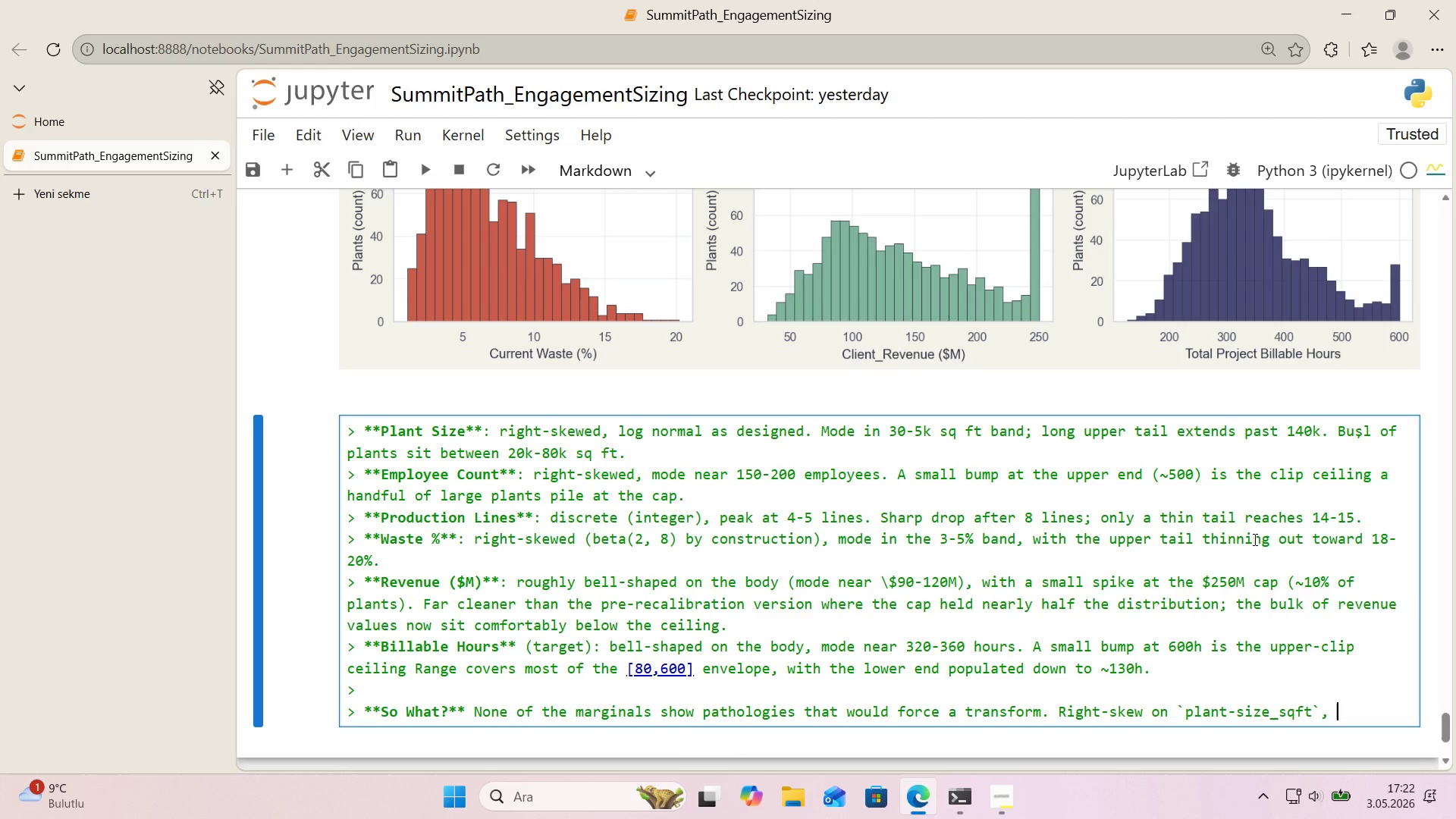 
key(Space)
 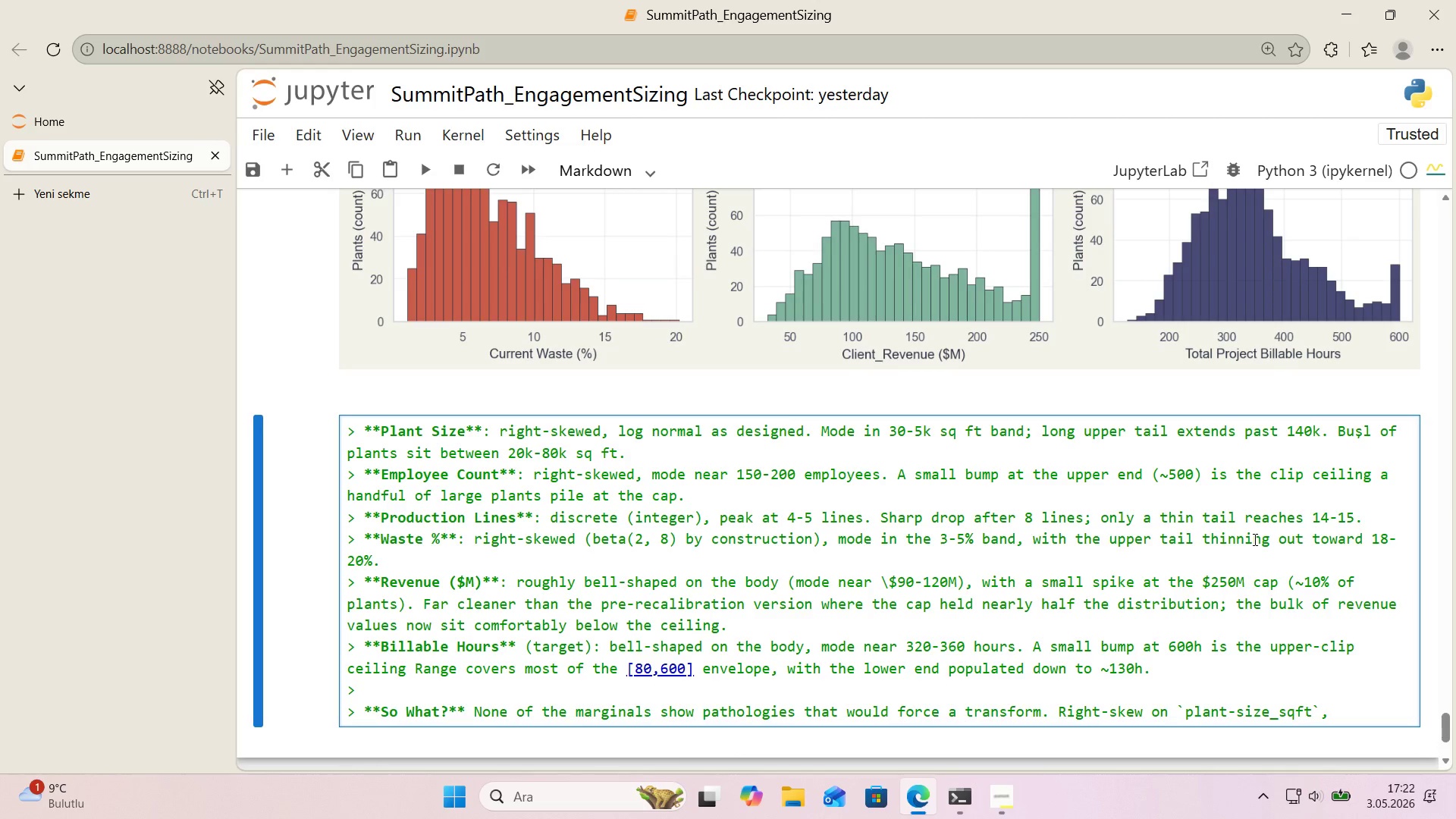 
key(Alt+Control+Comma)
 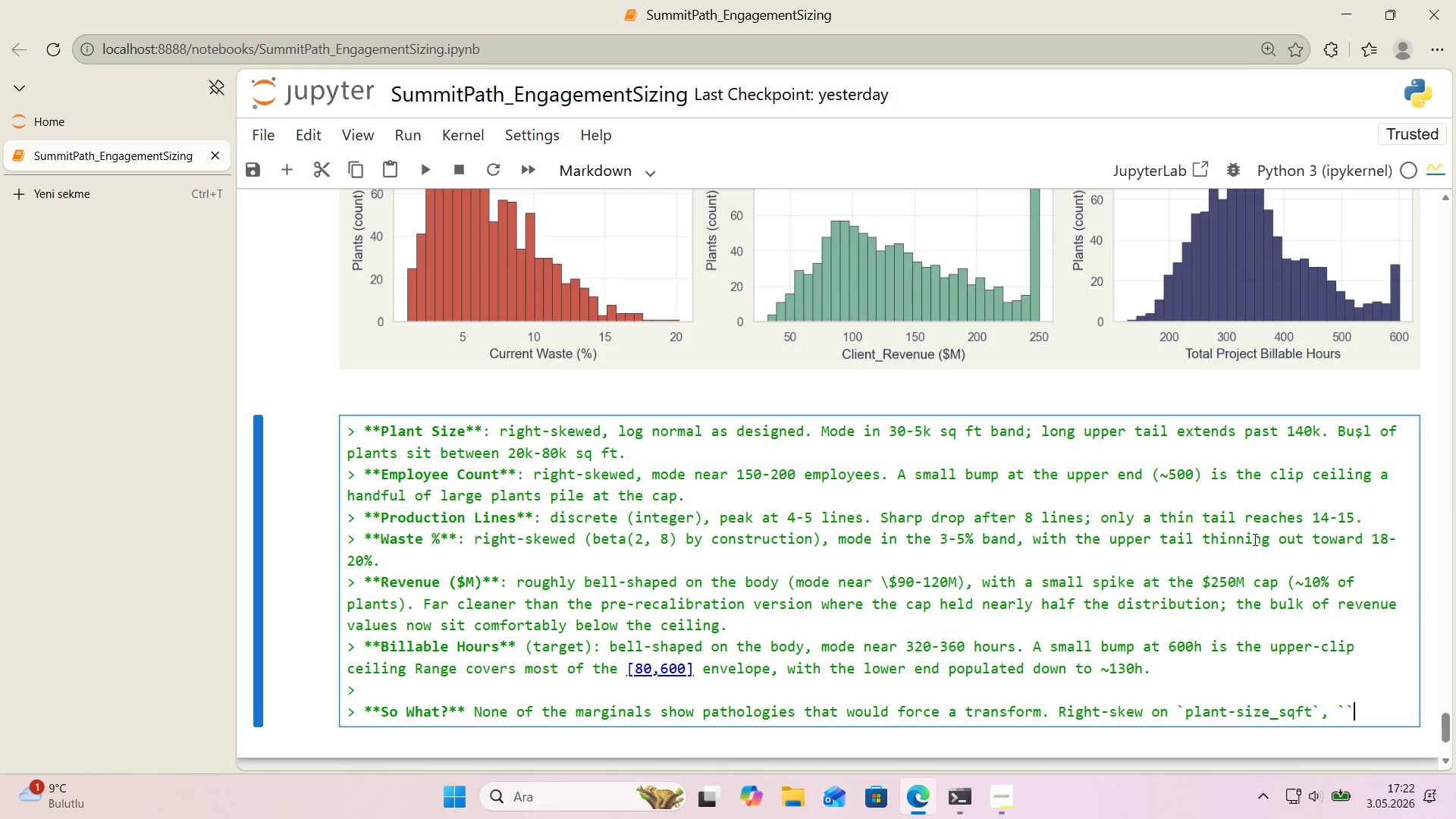 
key(Alt+Control+Comma)
 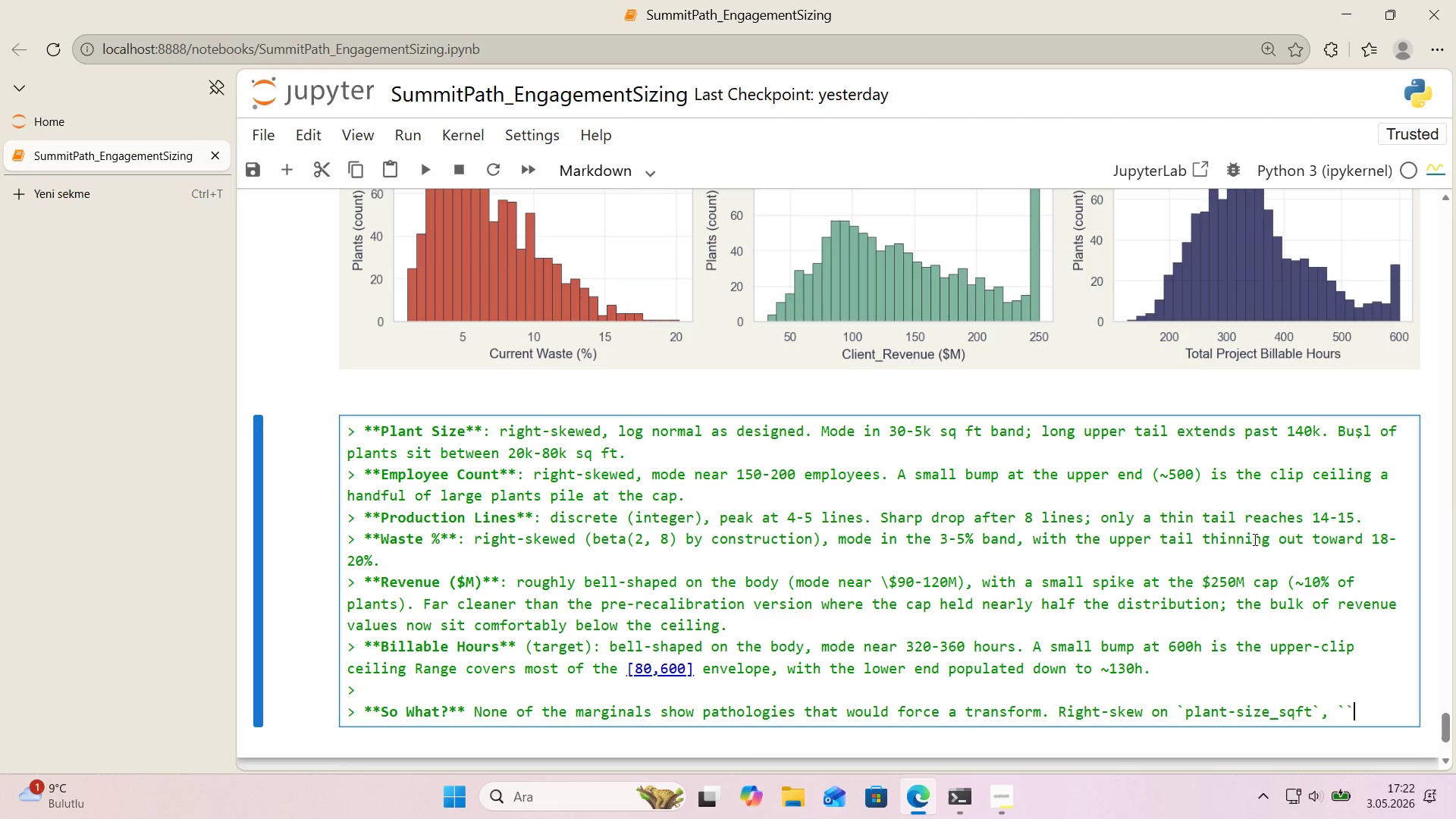 
key(ArrowLeft)
 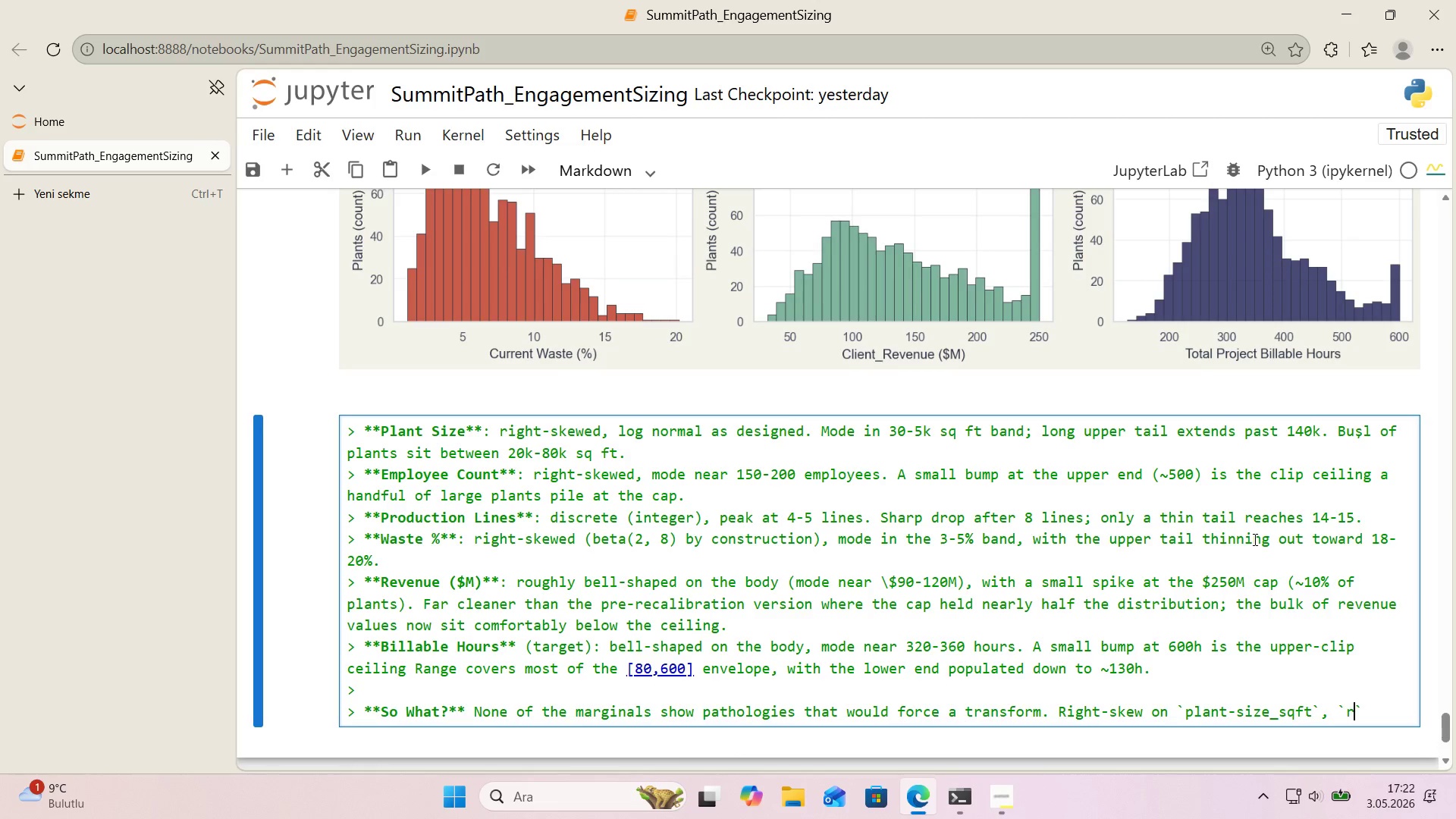 
type(revenue_mm)
 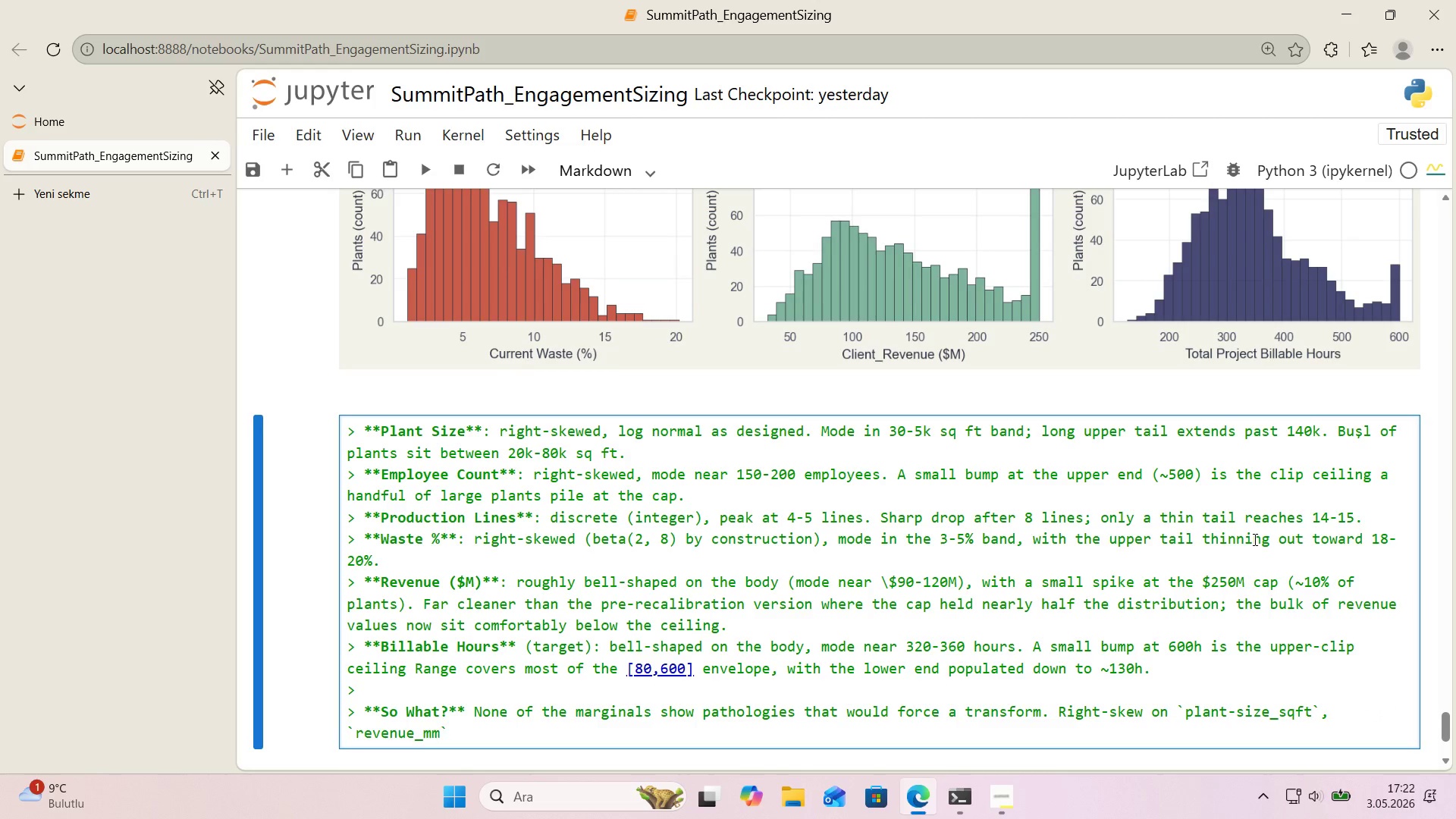 
key(ArrowRight)
 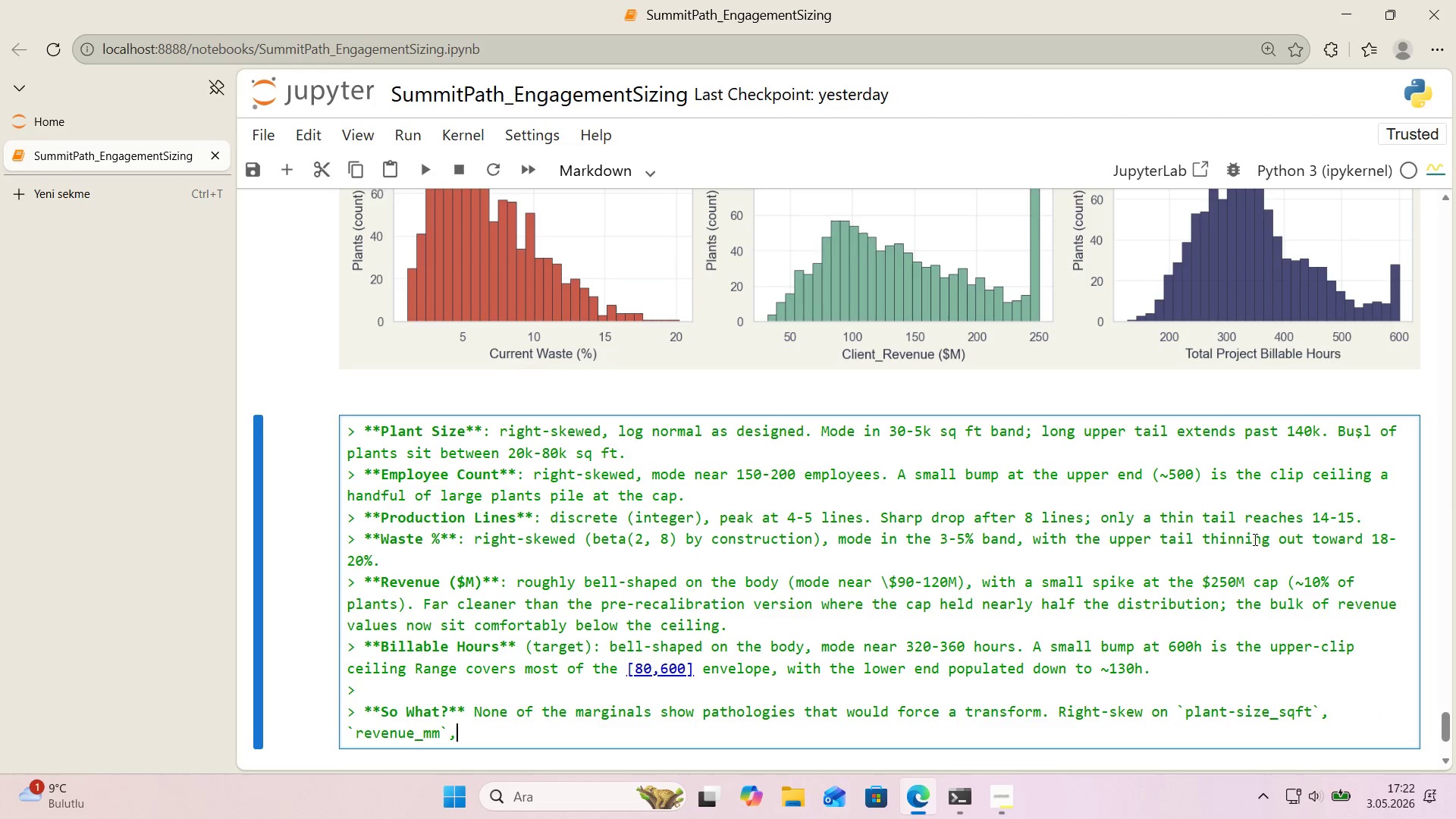 
key(Comma)
 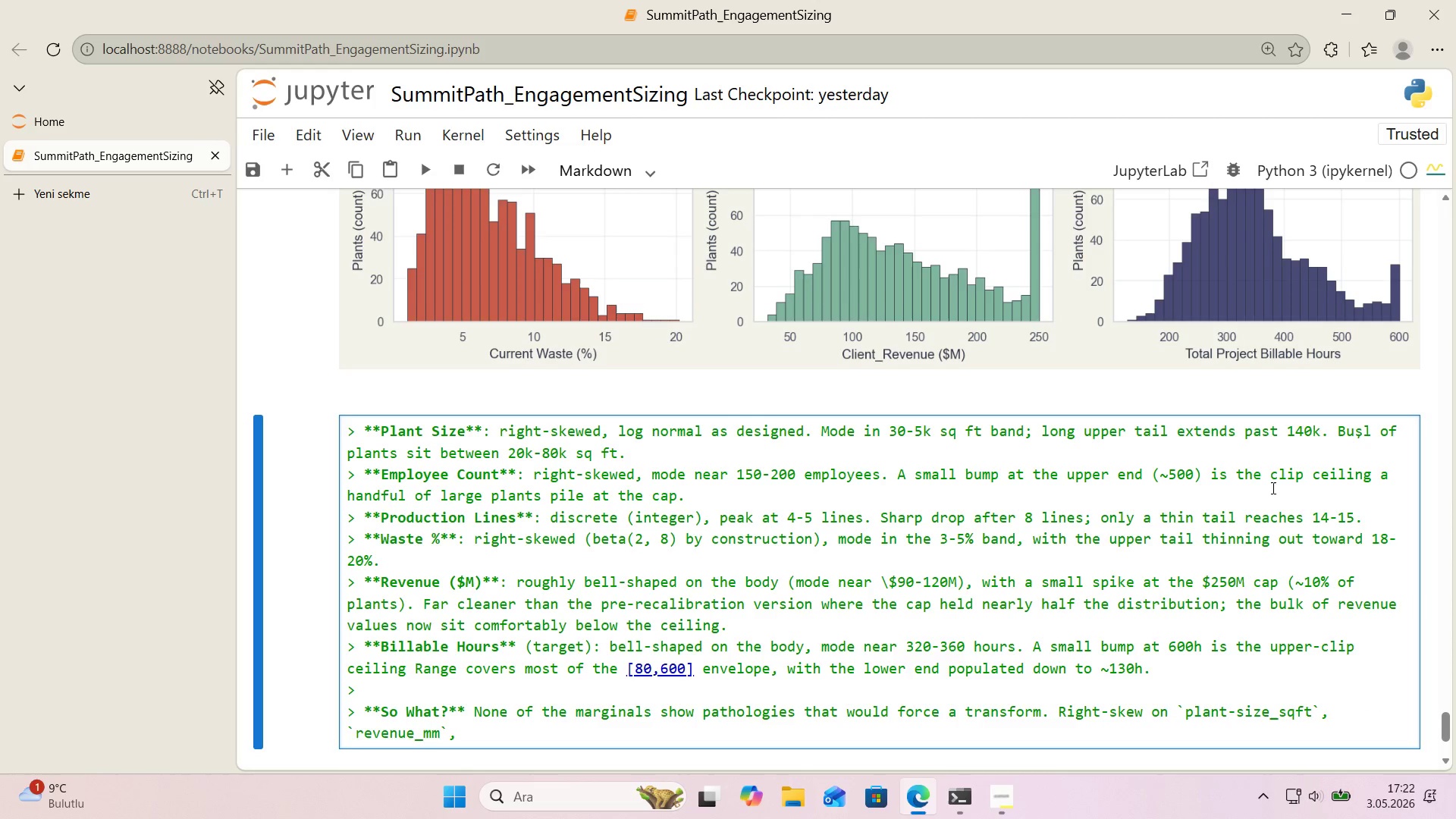 
scroll: coordinate [1250, 480], scroll_direction: down, amount: 1.0
 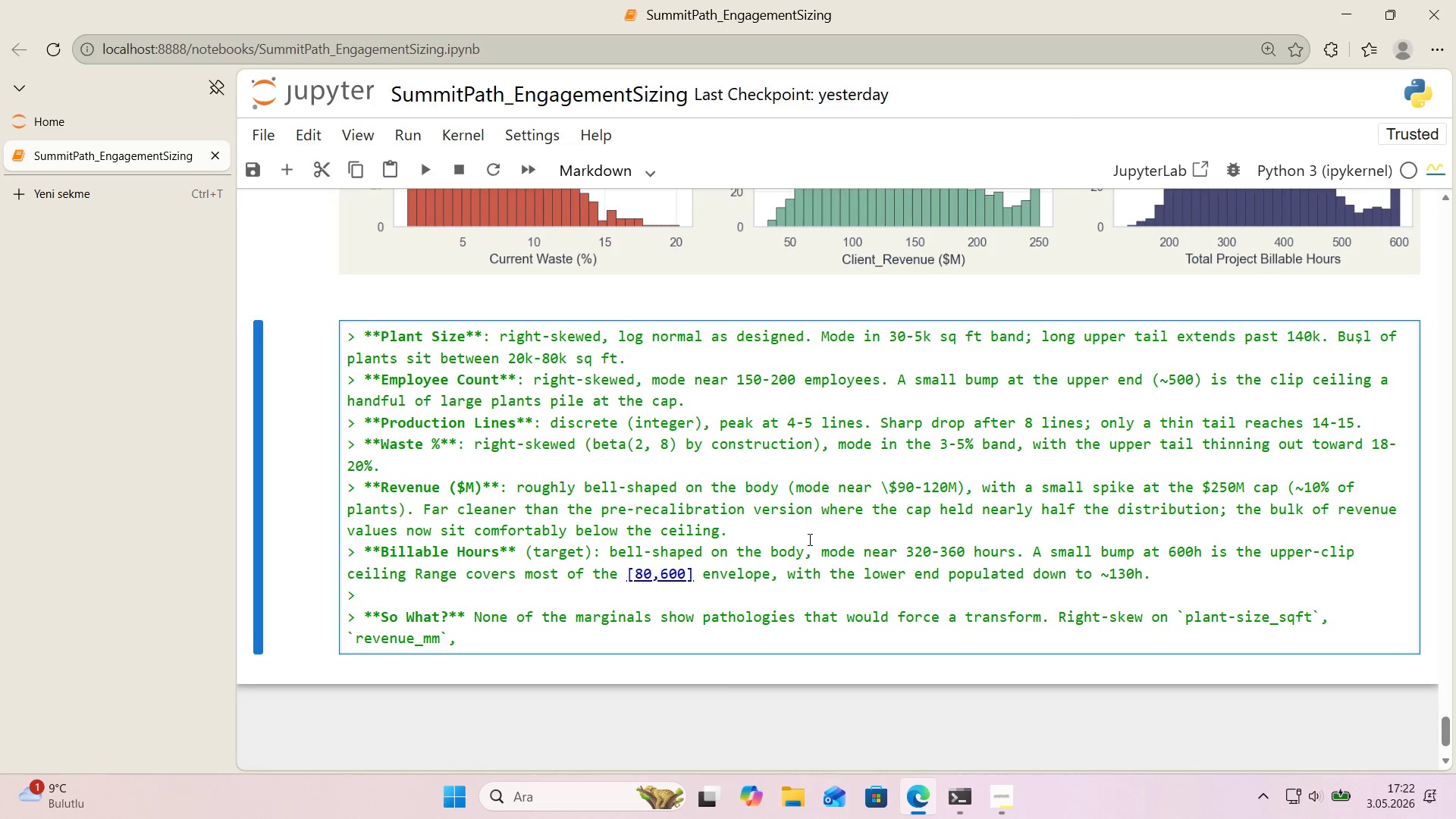 
type( and )
 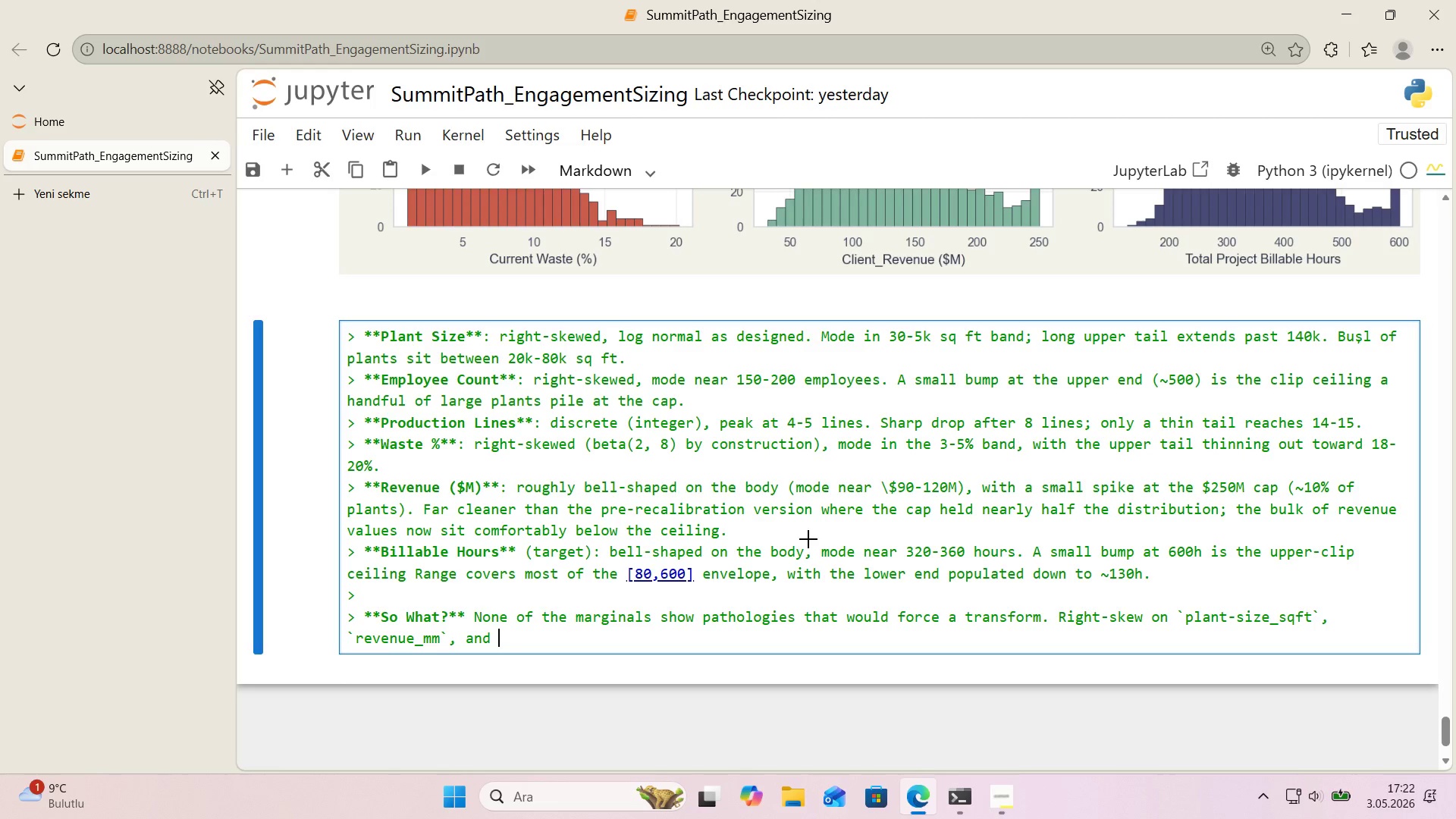 
key(Alt+Control+Comma)
 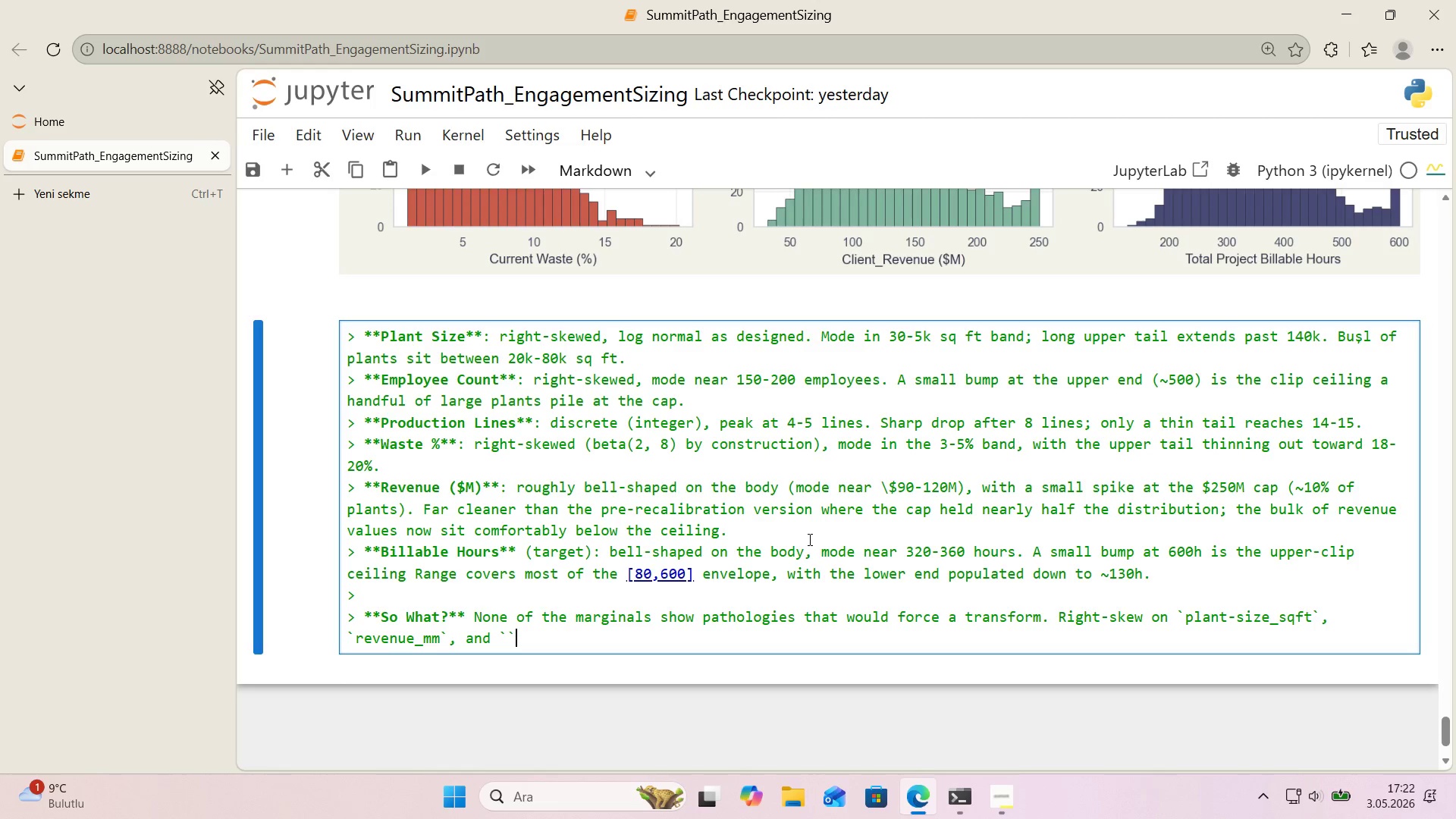 
key(Alt+Control+Comma)
 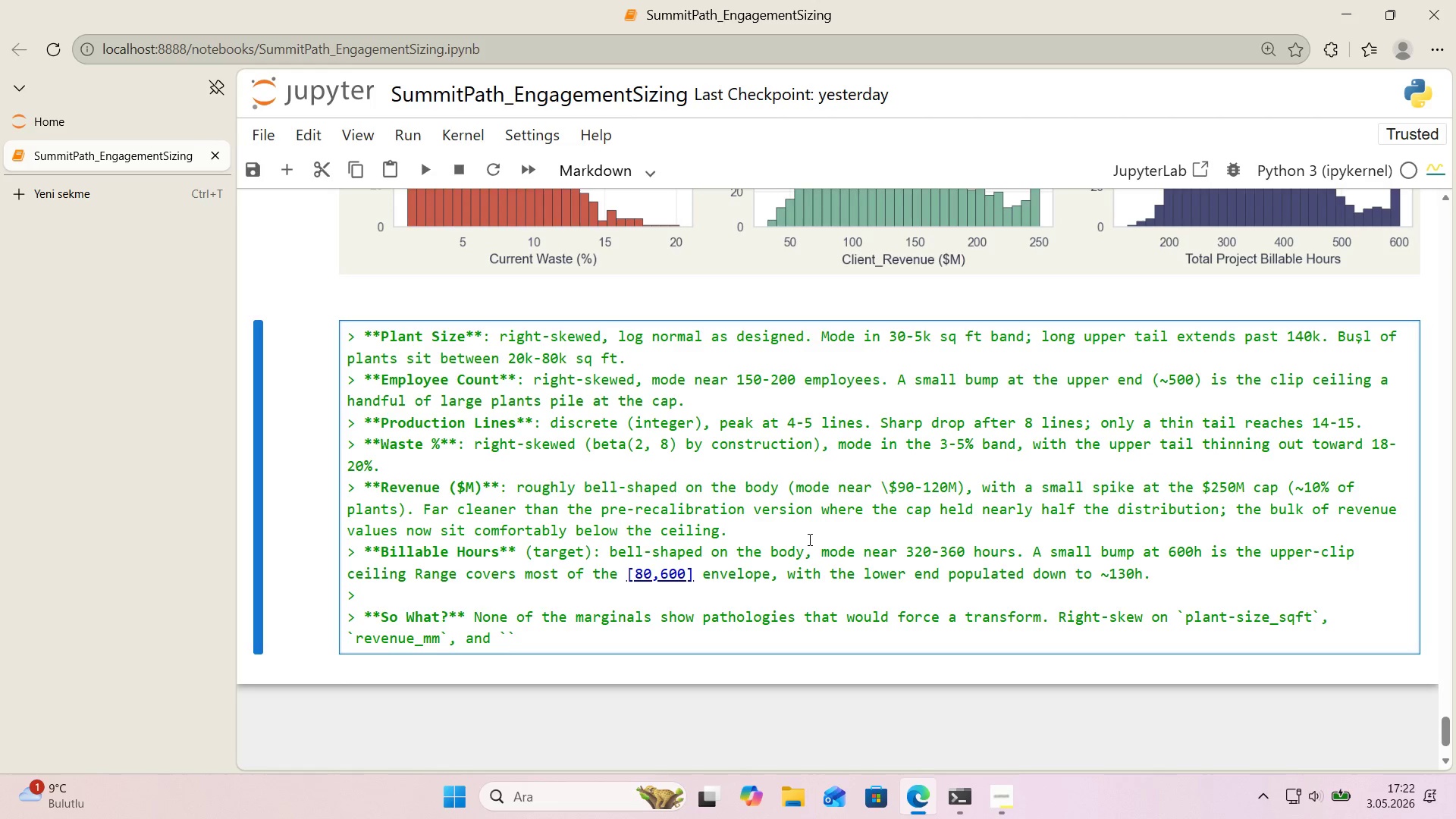 
key(ArrowLeft)
 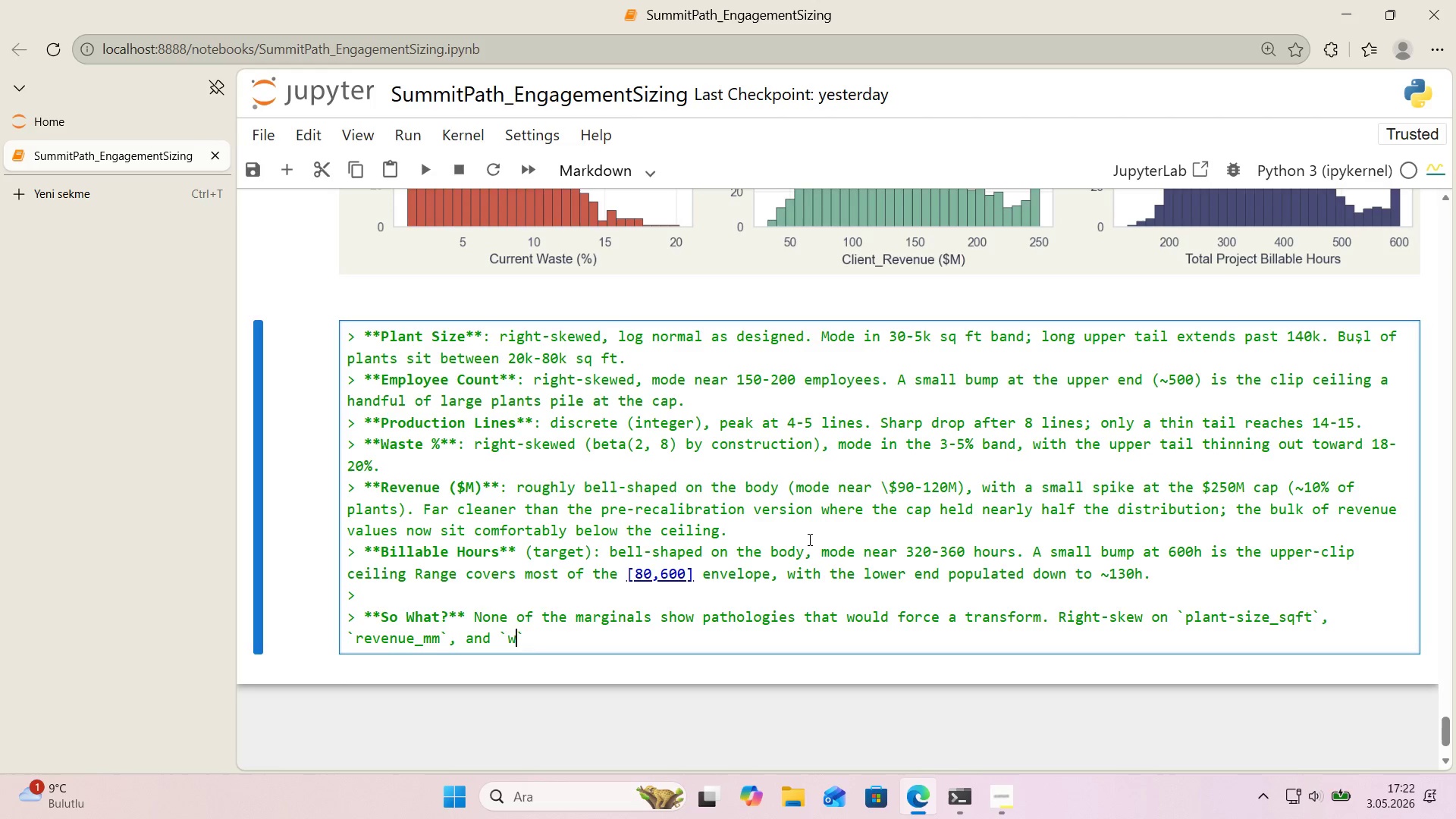 
type(waste_pct)
 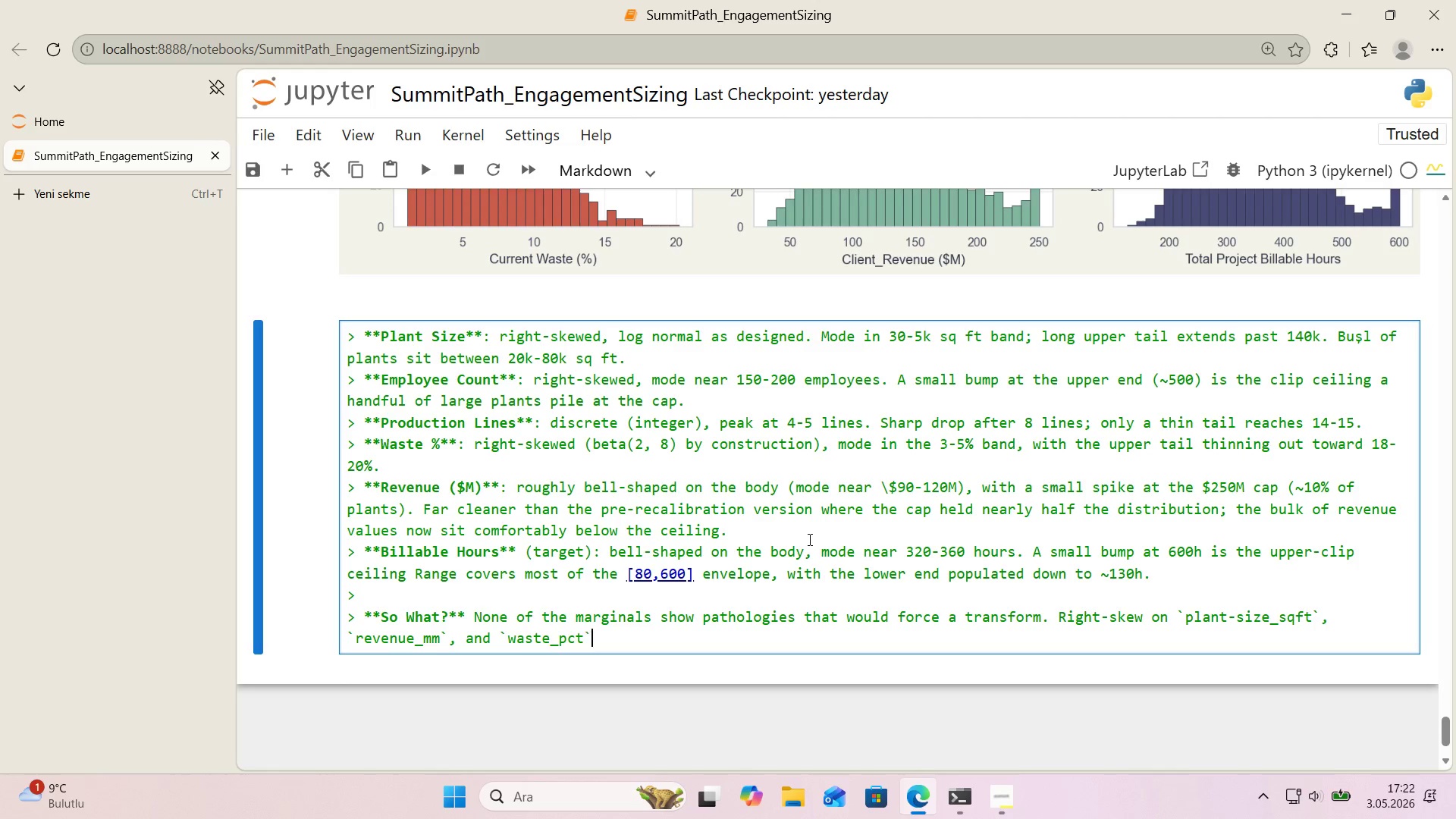 
key(ArrowRight)
 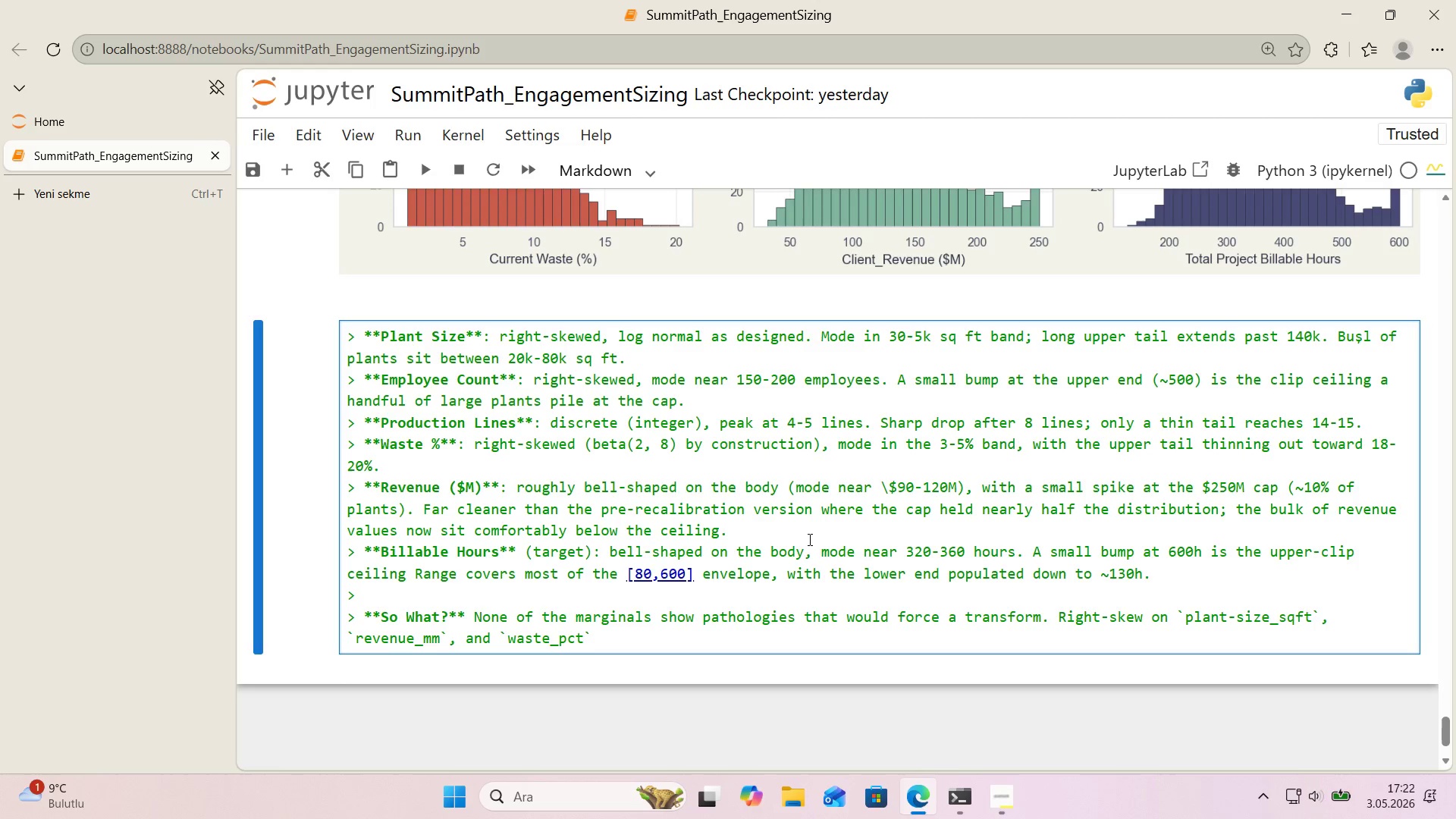 
type( 's expected from the generator des'gn these are s'ze&r'sk var'ables and a few large plants dom'nate the upper ta'l)
 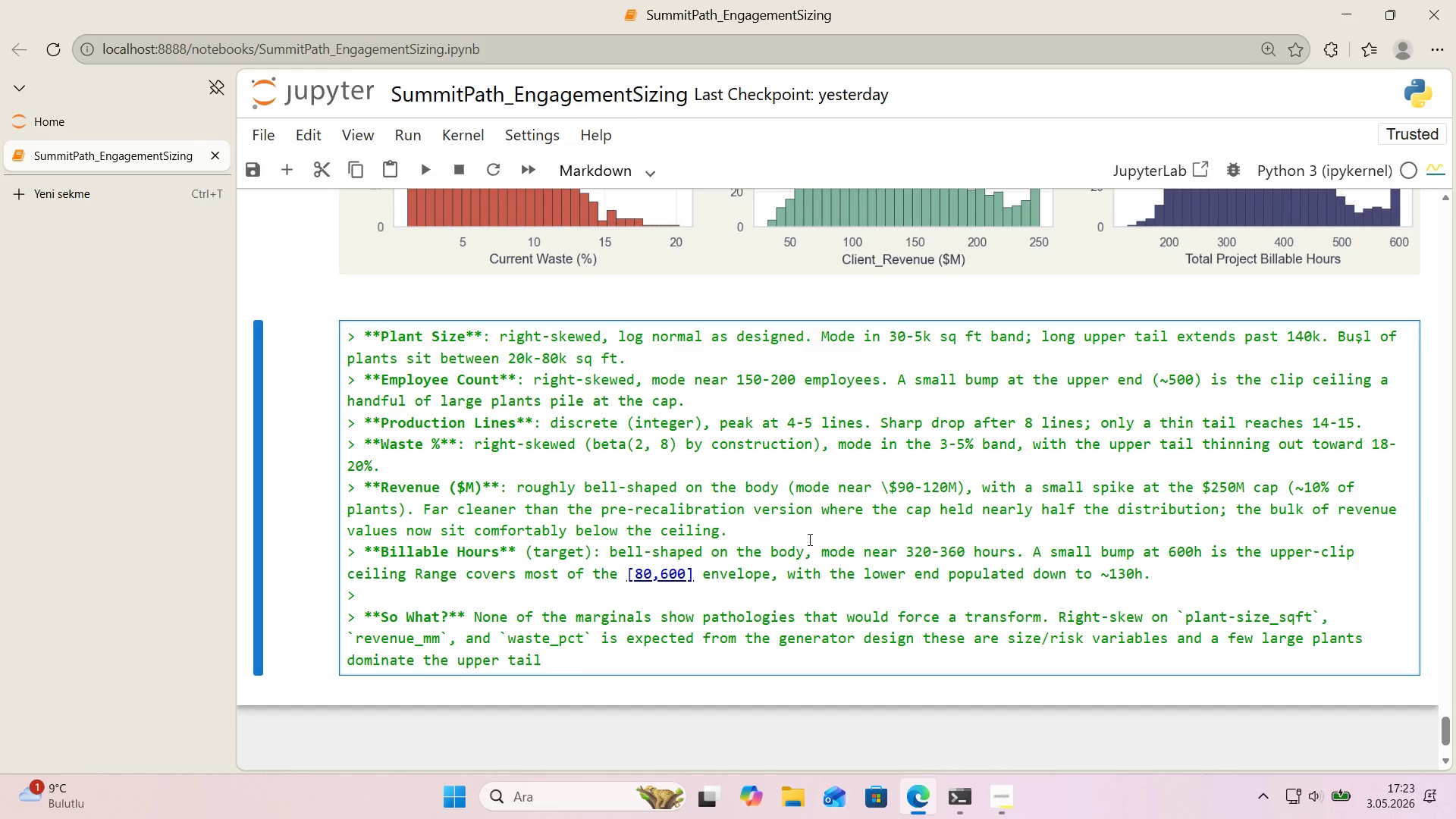 
type(. L'e)
key(Backspace)
type(near regress'on tolerates th's skew as long as the *res'duals* end up roughly symmetr'c. wwh)
key(Backspace)
key(Backspace)
key(Backspace)
key(Backspace)
key(Backspace)
type(, wh'ch the res'ud)
key(Backspace)
key(Backspace)
type(duals )
key(Backspace)
key(Backspace)
type( d'agnost'cs )
 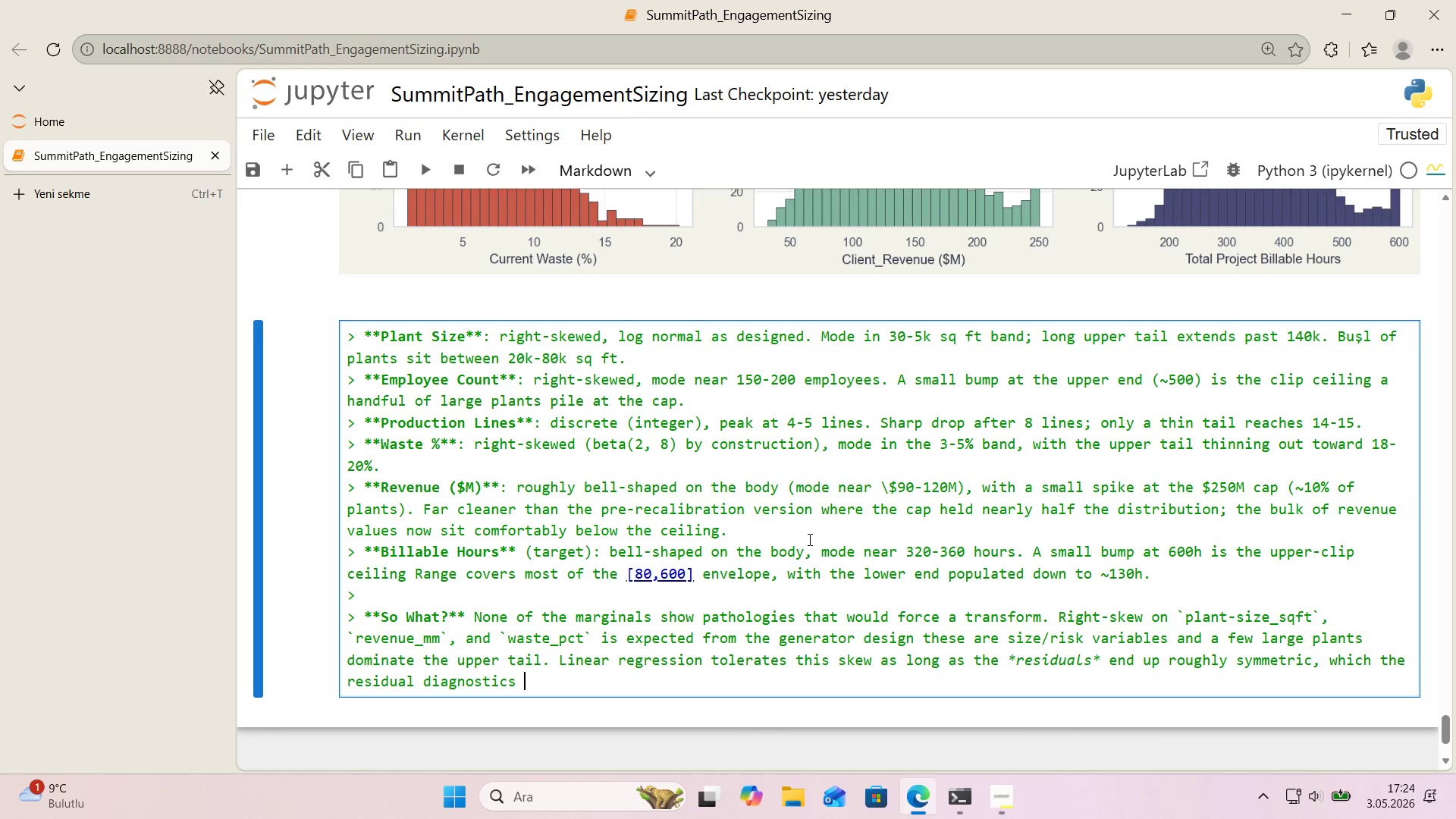 
wait(19.47)
 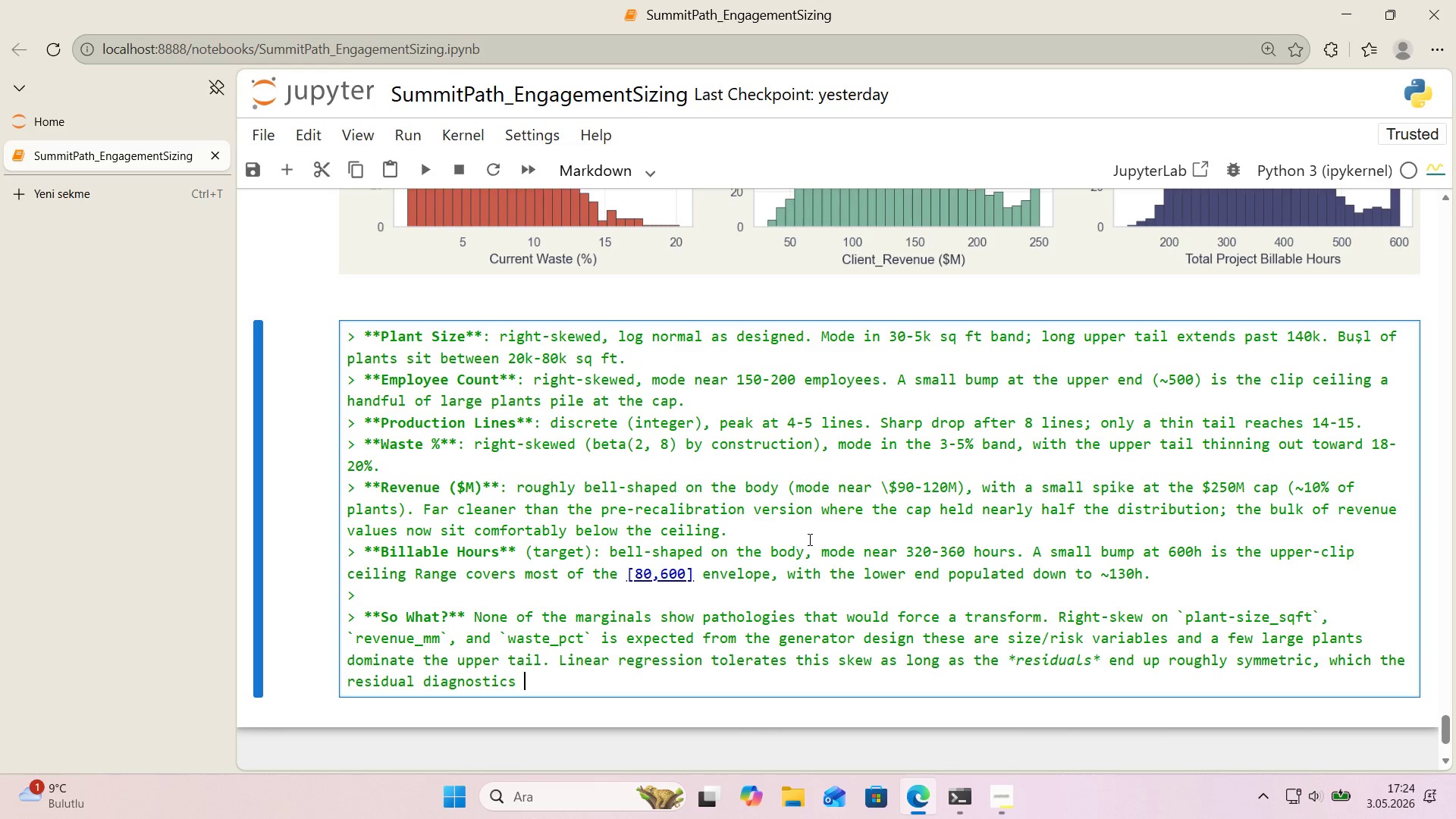 
key(Backspace)
 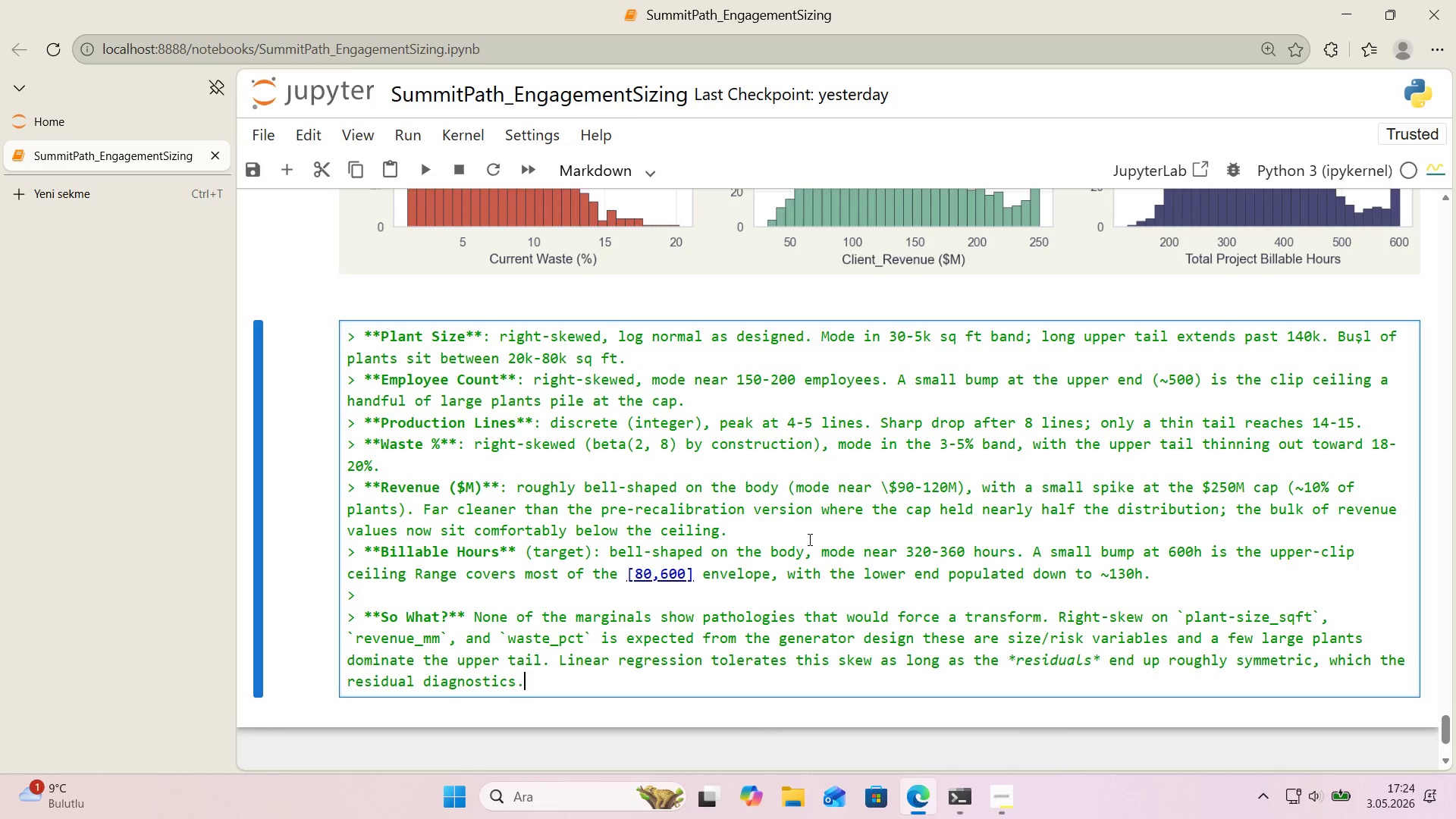 
key(Period)
 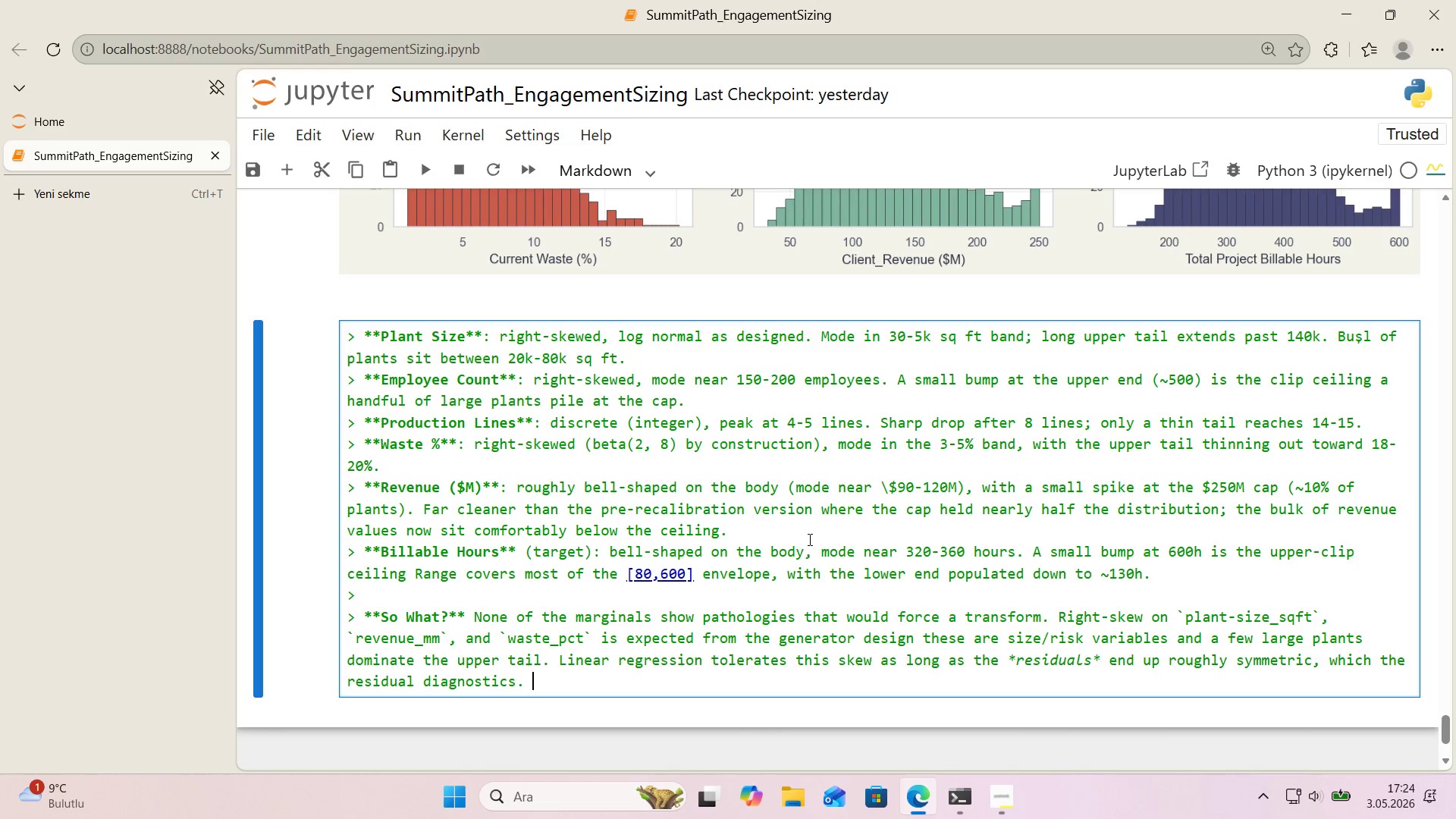 
key(Space)
 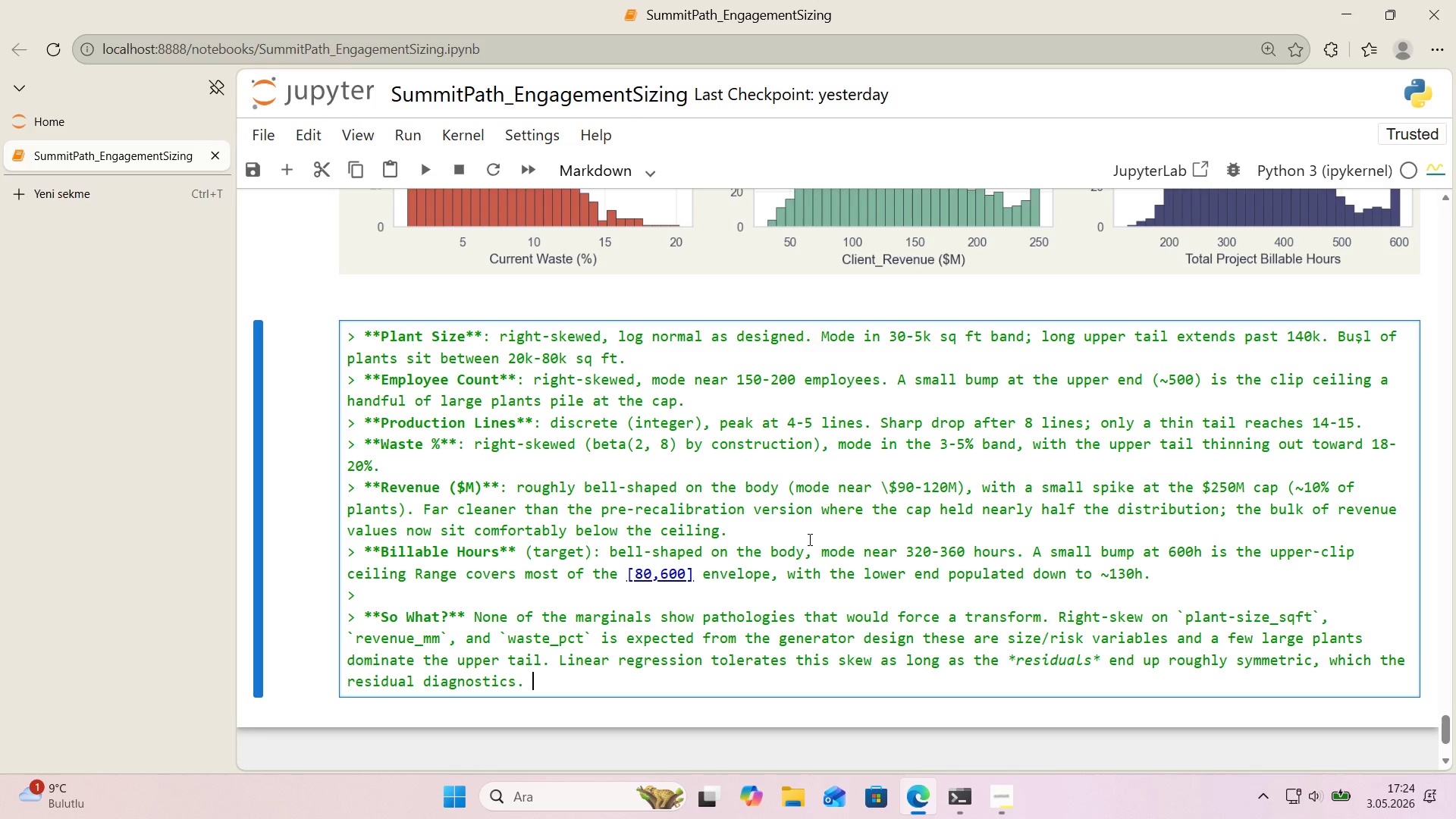 
key(CapsLock)
 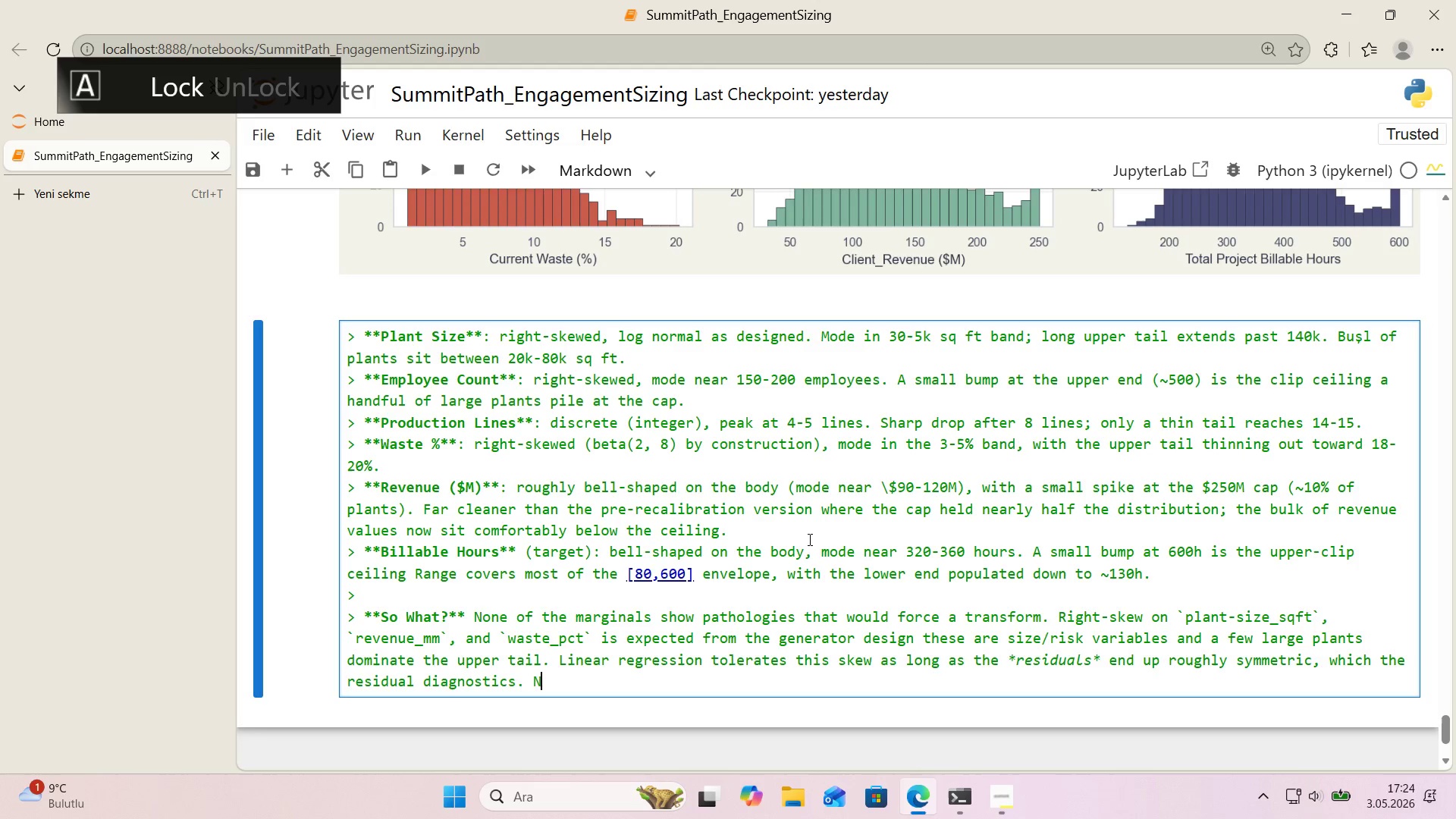 
key(N)
 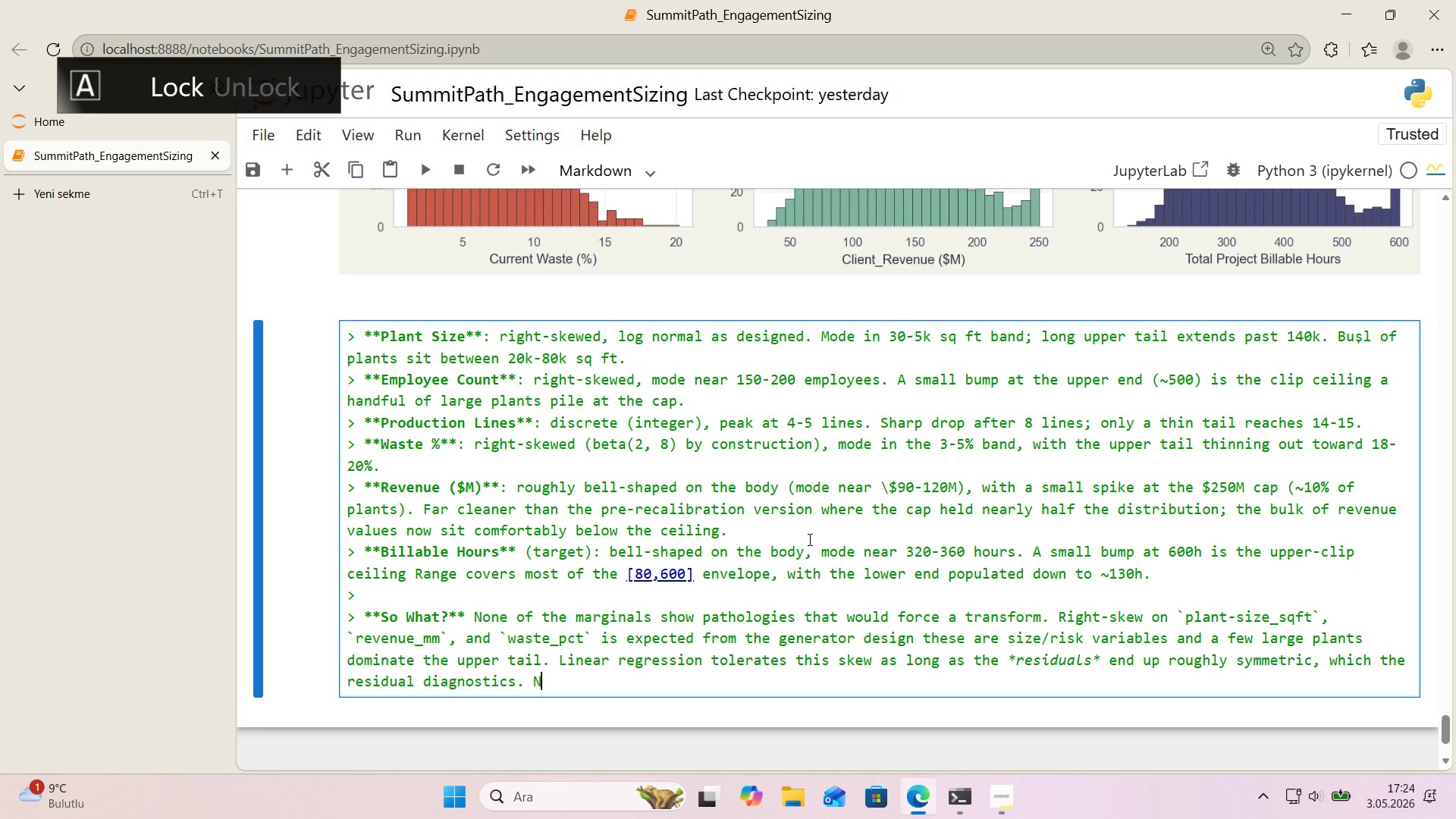 
key(CapsLock)
 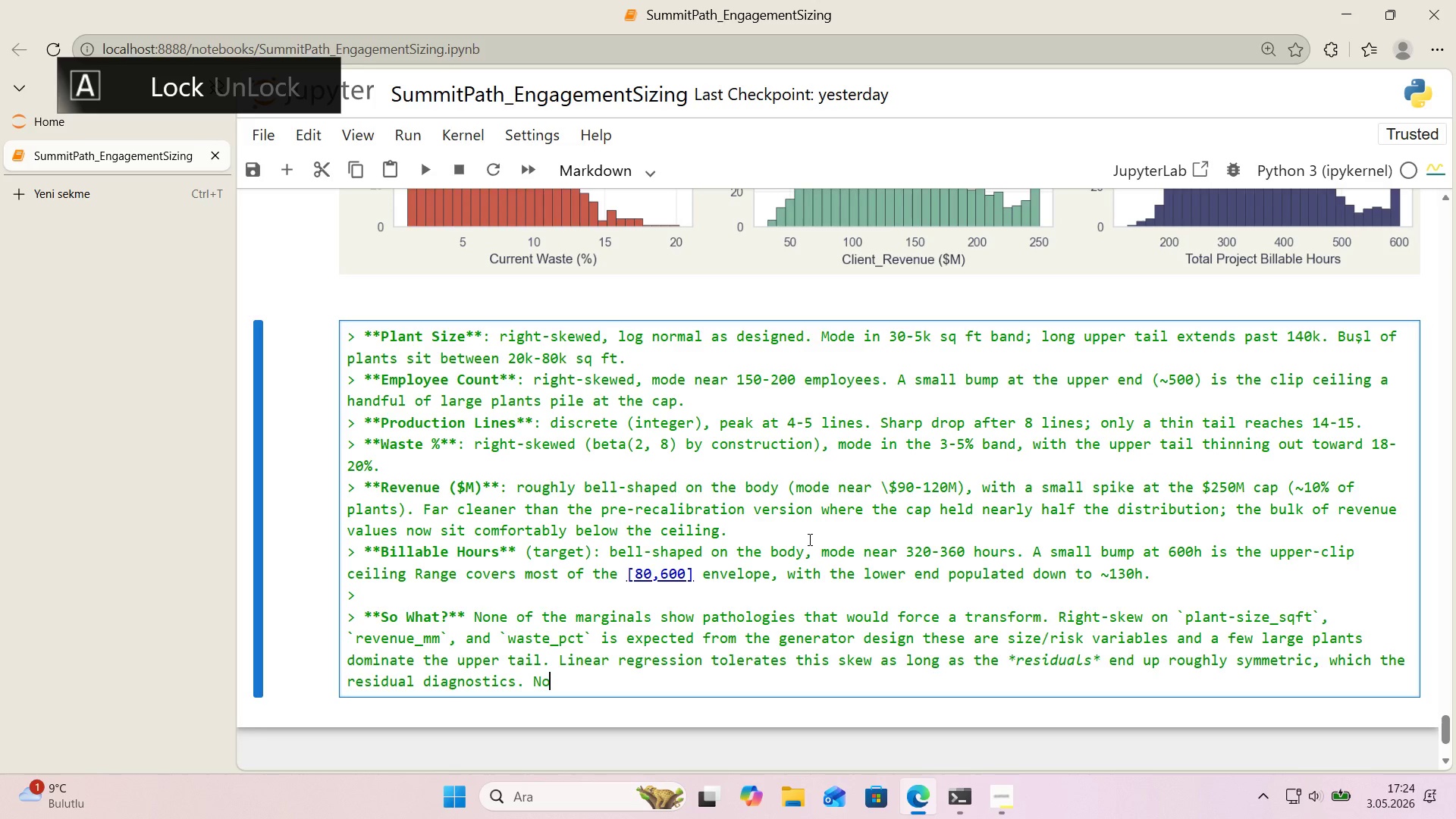 
key(O)
 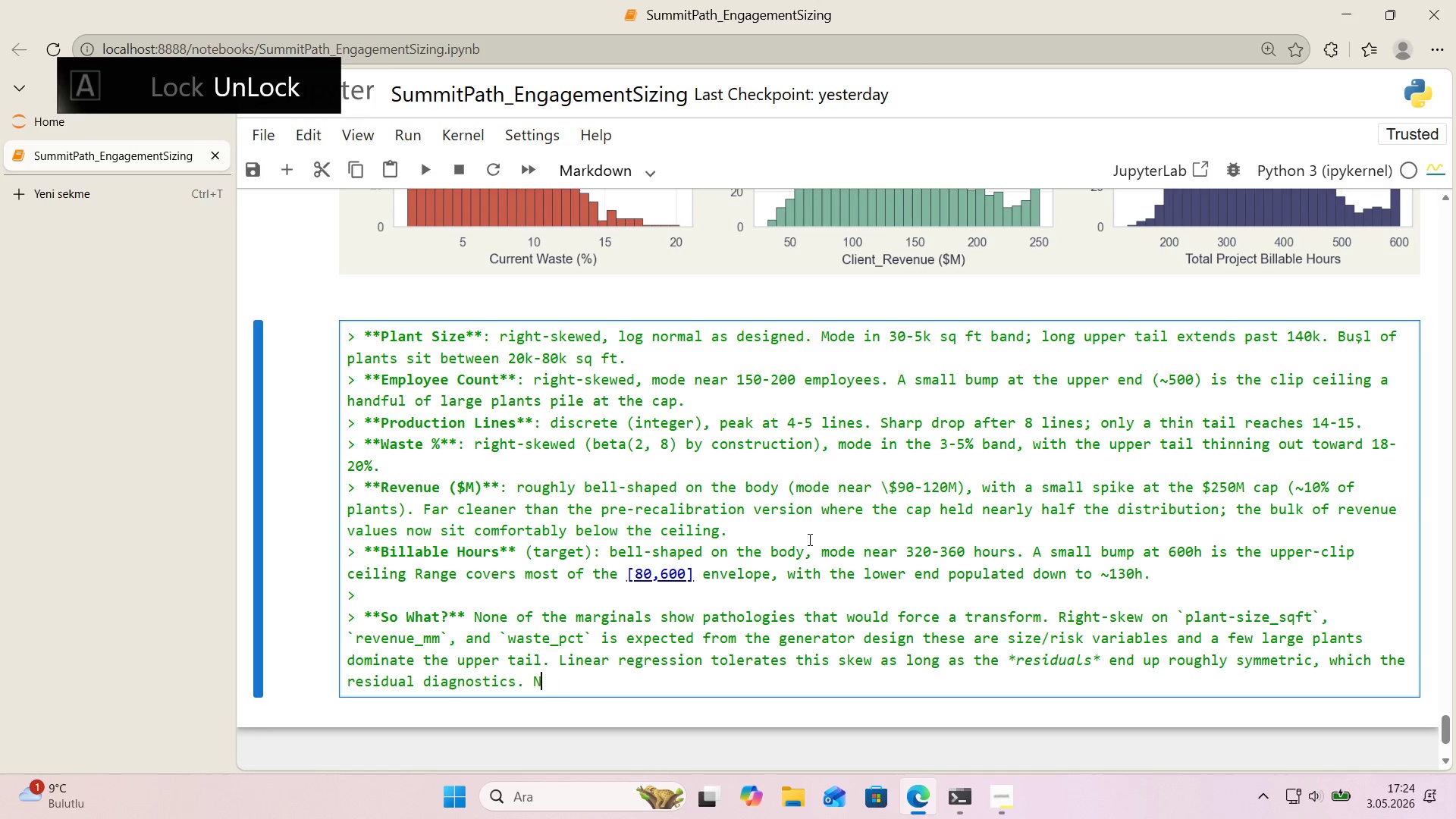 
key(Backspace)
 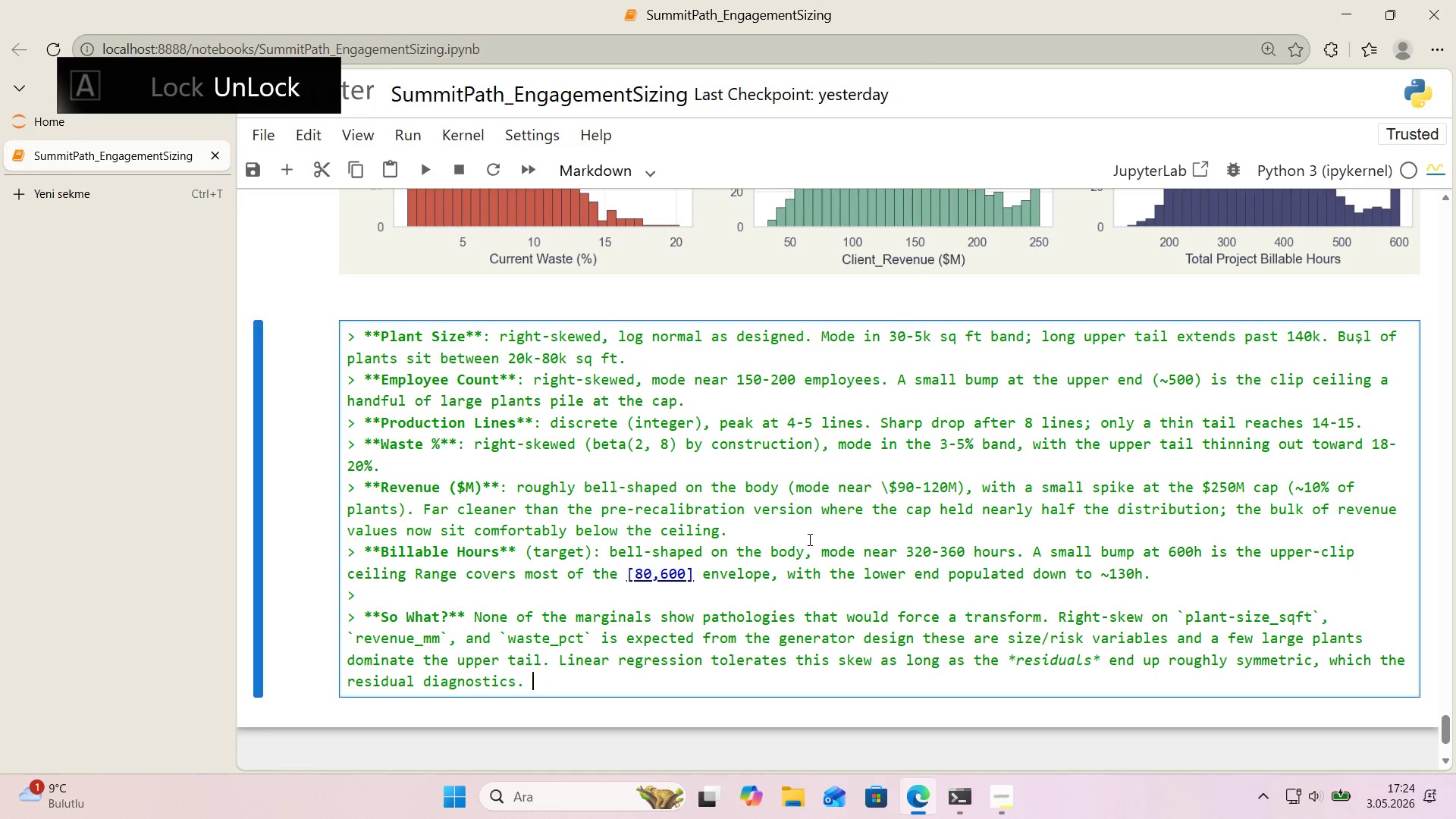 
key(Backspace)
 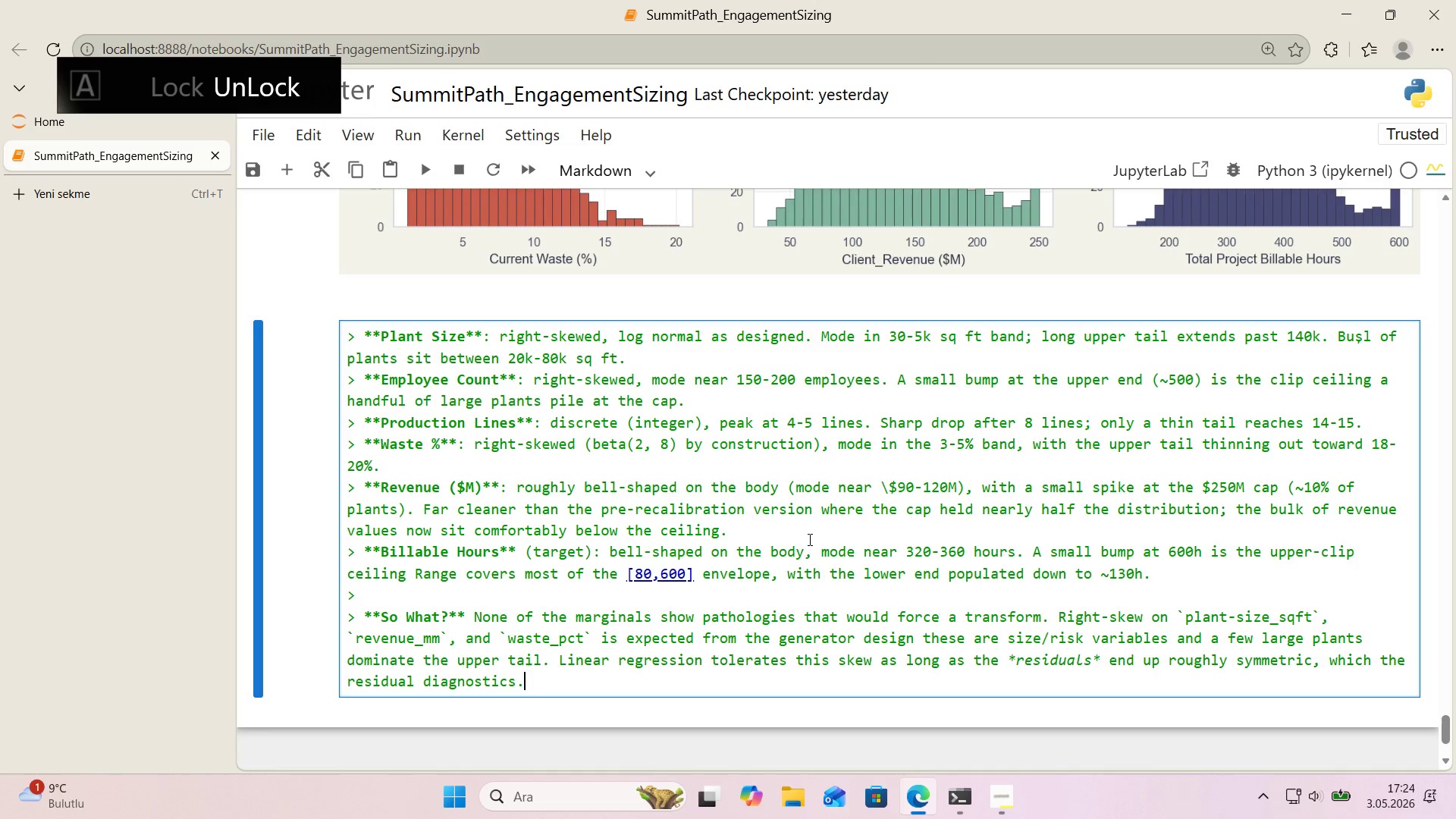 
key(Backspace)
 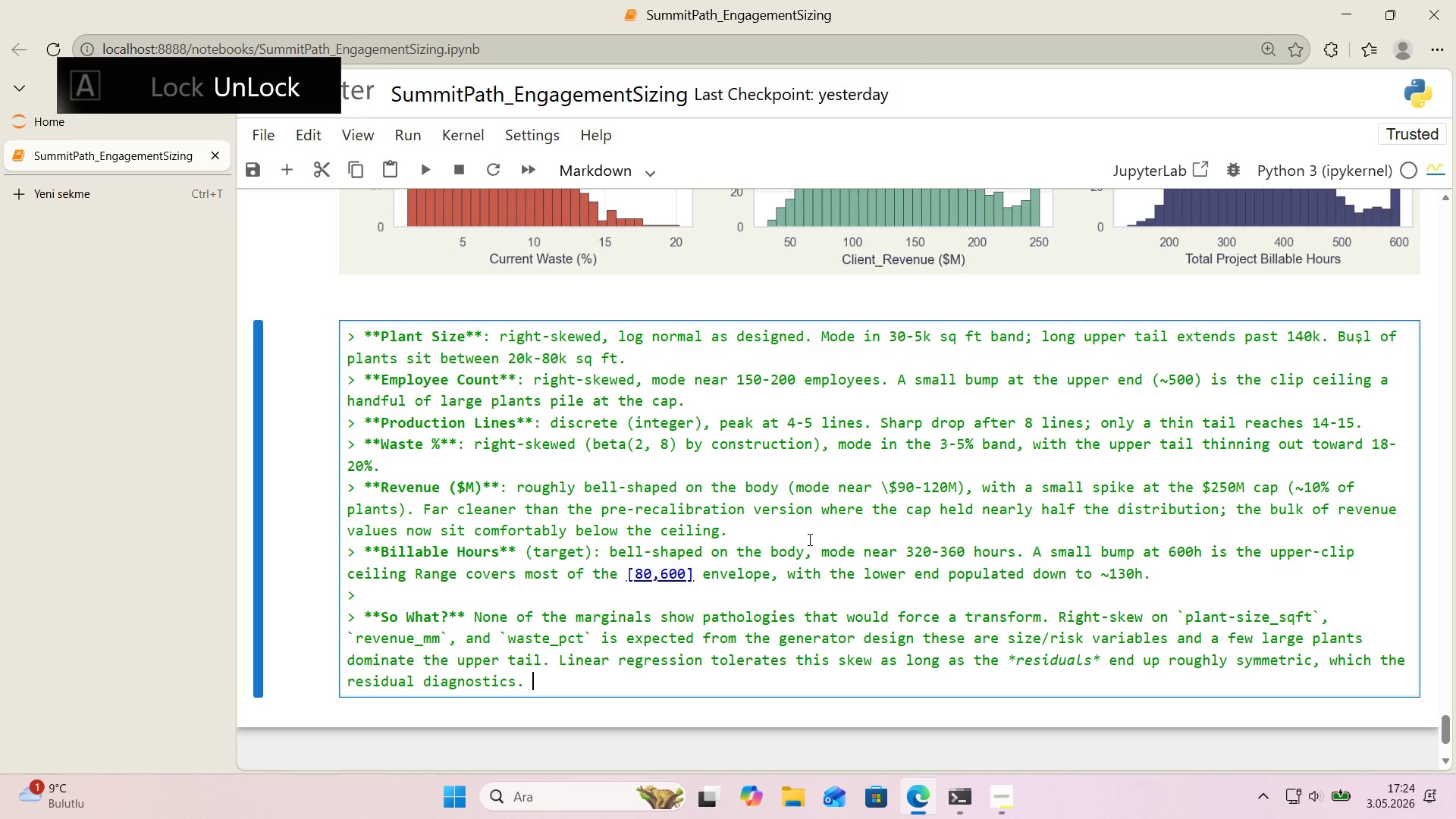 
key(Space)
 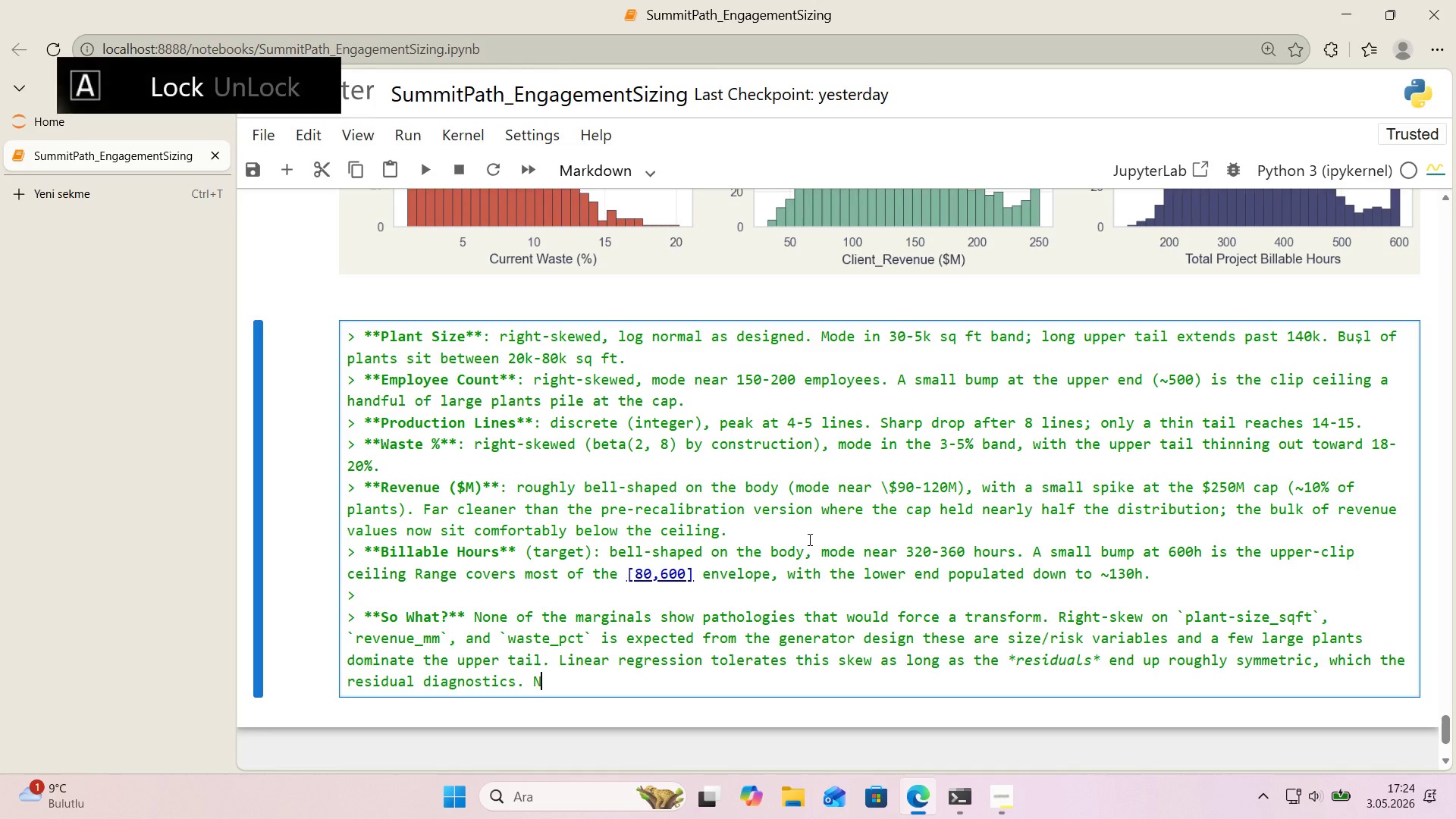 
key(CapsLock)
 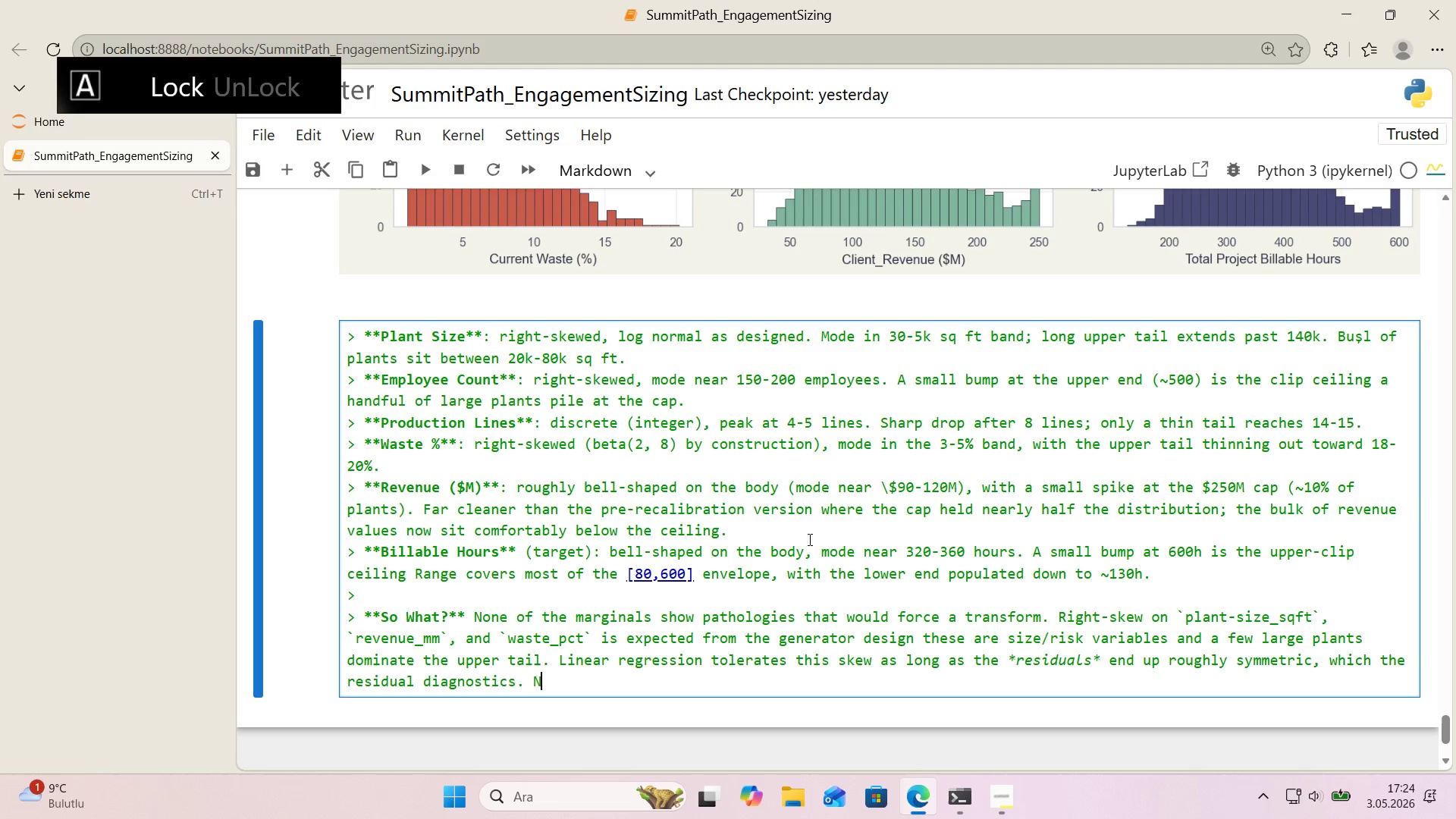 
key(N)
 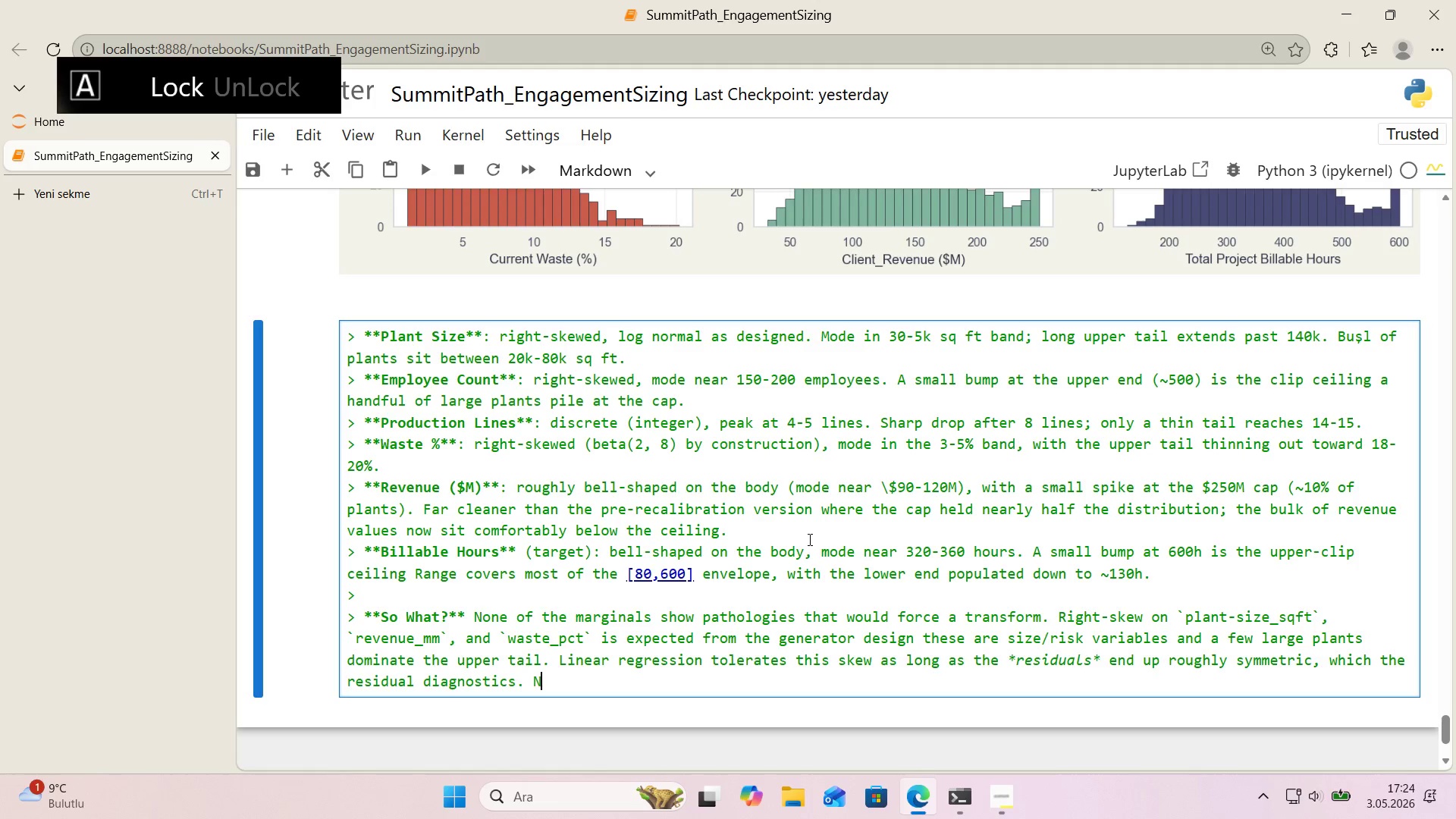 
key(CapsLock)
 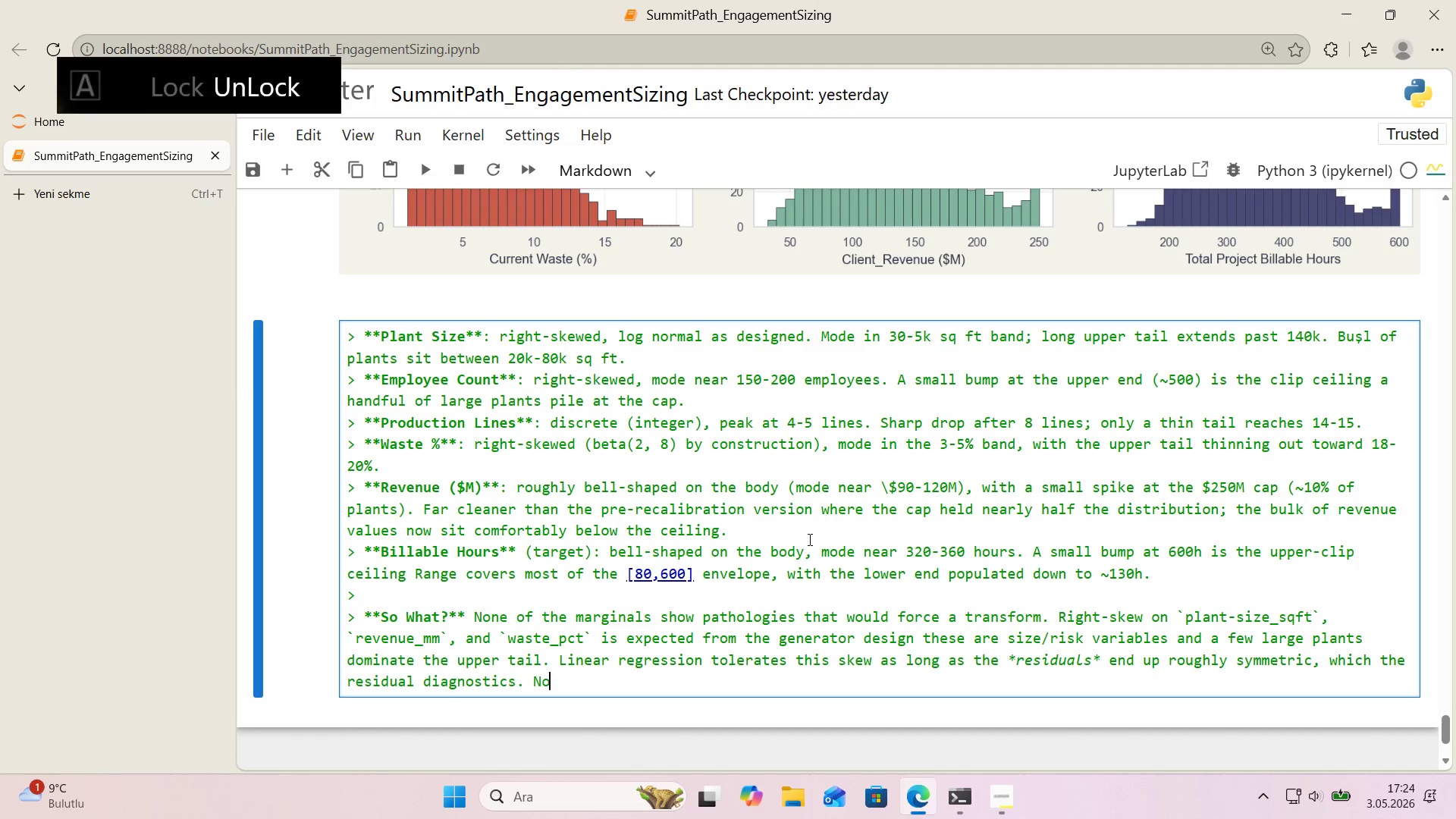 
key(O)
 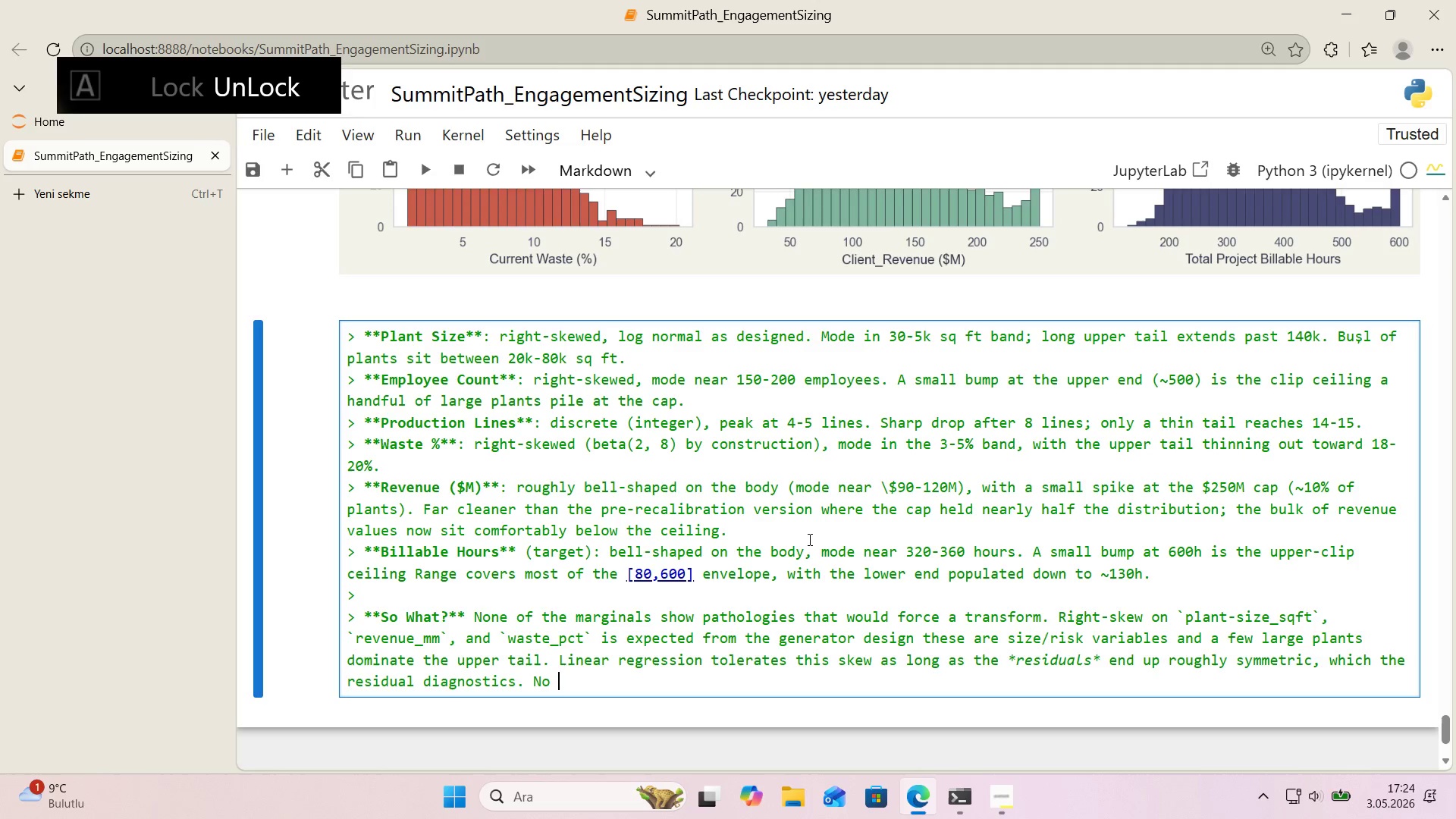 
key(Space)
 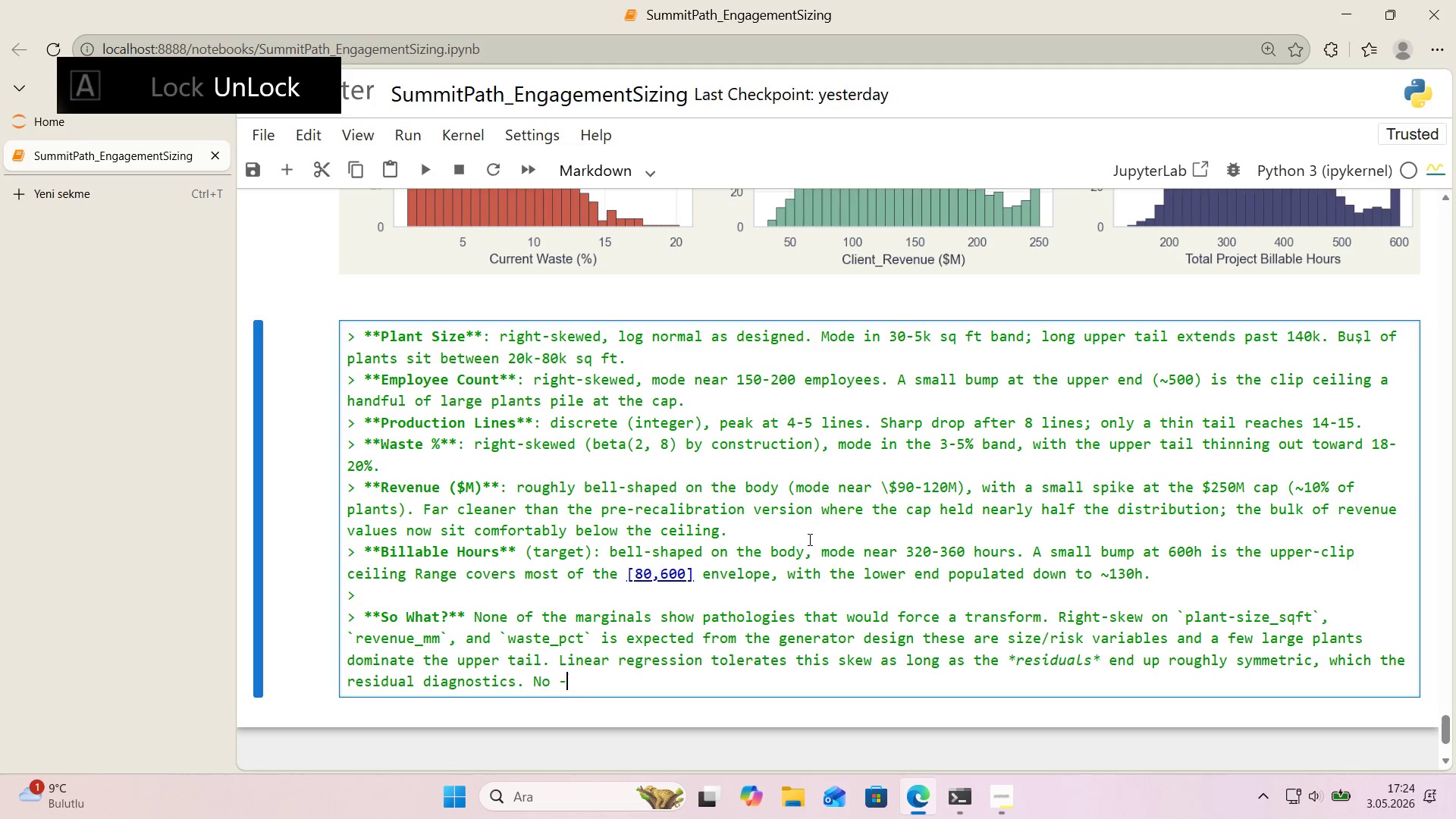 
key(Minus)
 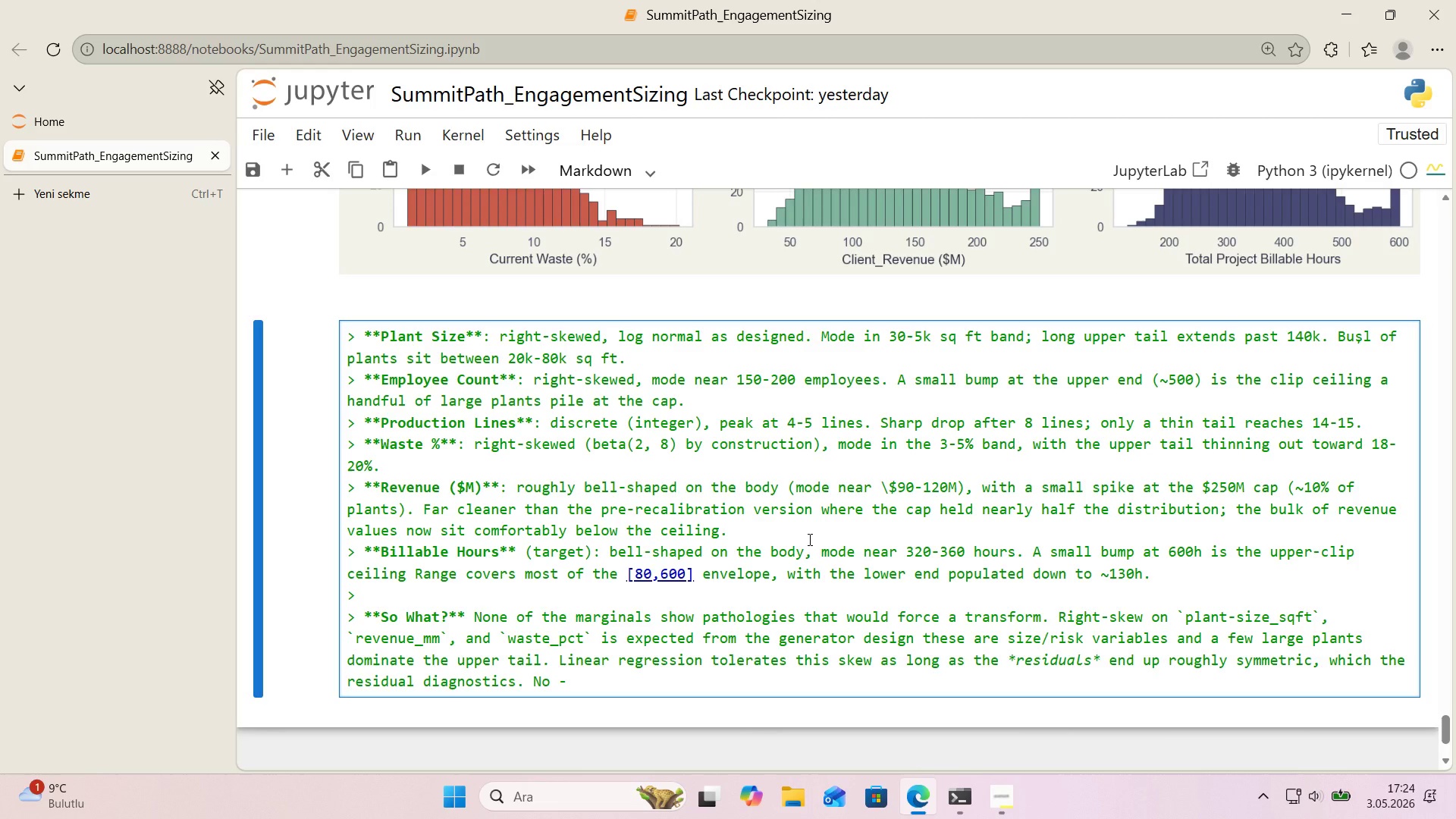 
wait(32.19)
 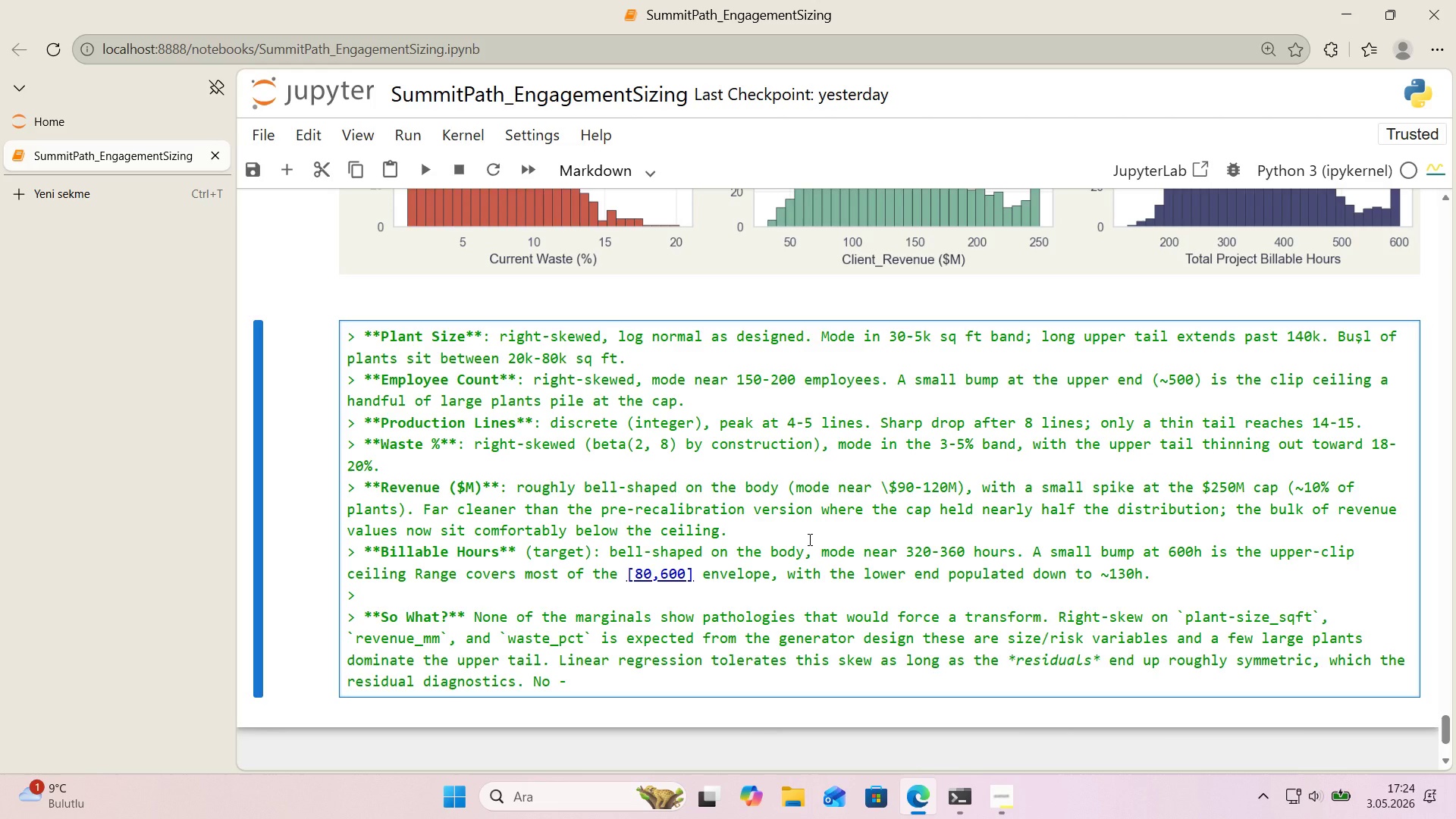 
key(Backspace)
key(Backspace)
type( log-transform )
 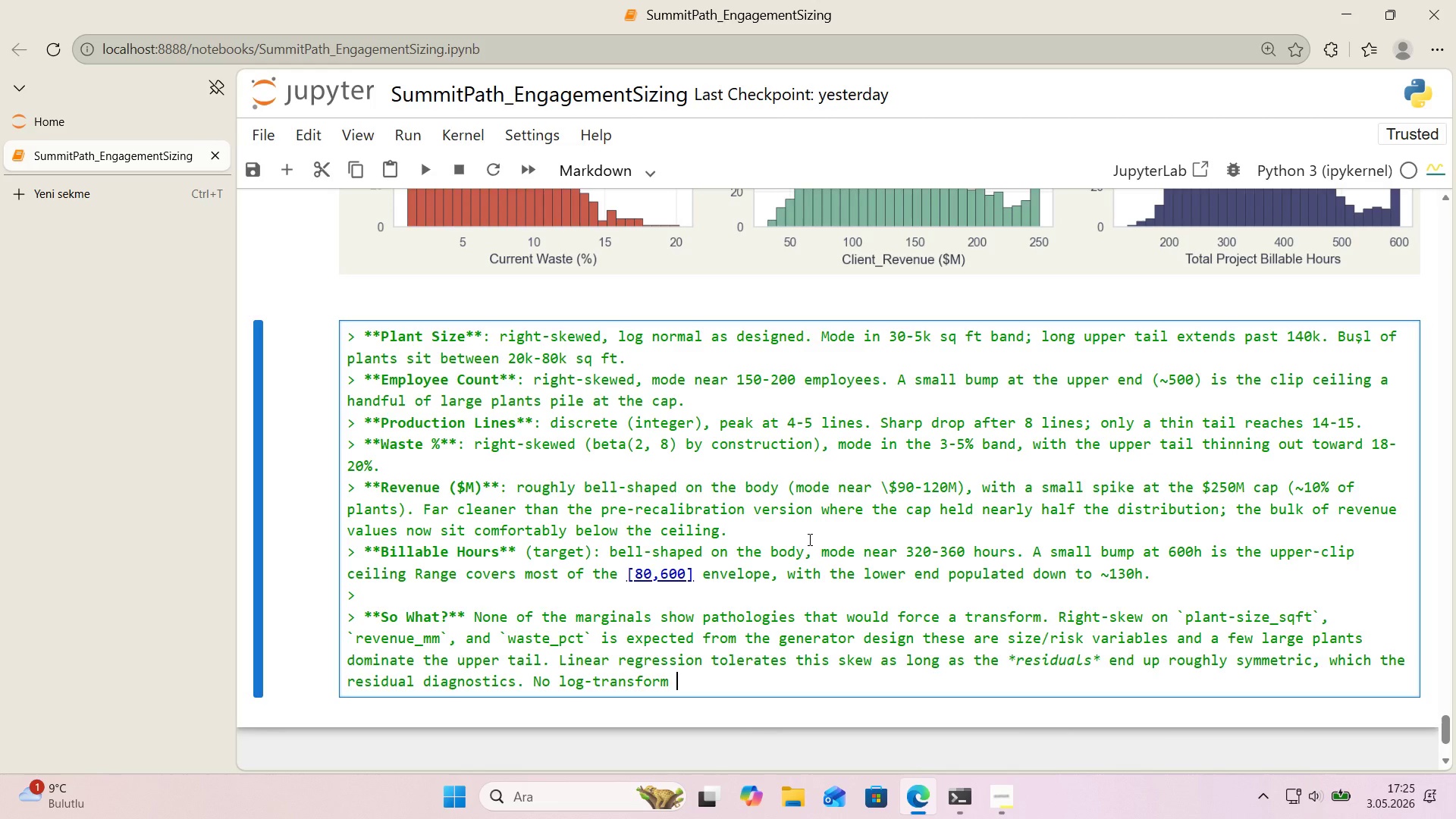 
wait(34.0)
 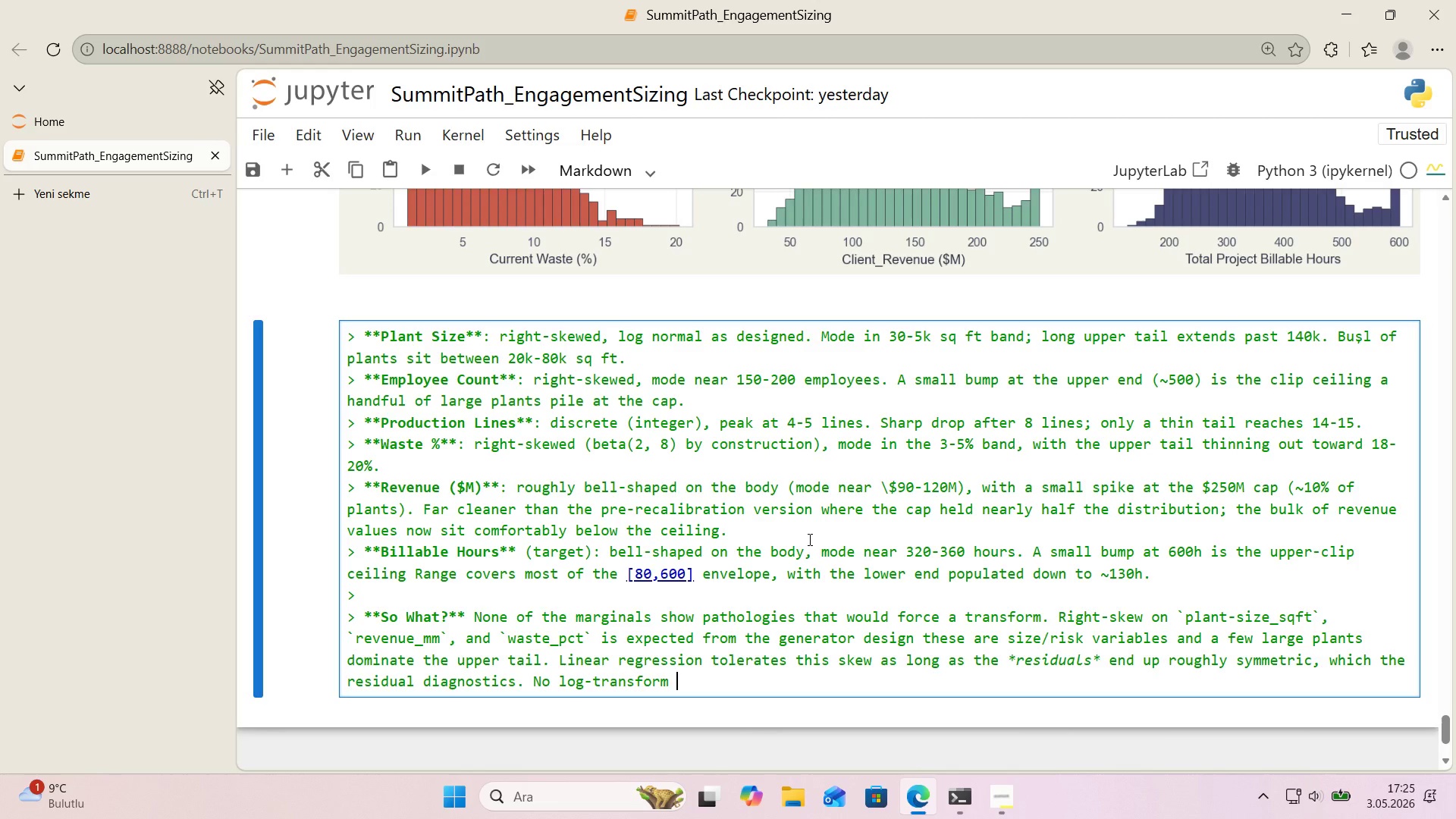 
type('s be'ng appl'ed. )
key(Backspace)
key(Backspace)
type(> the )
 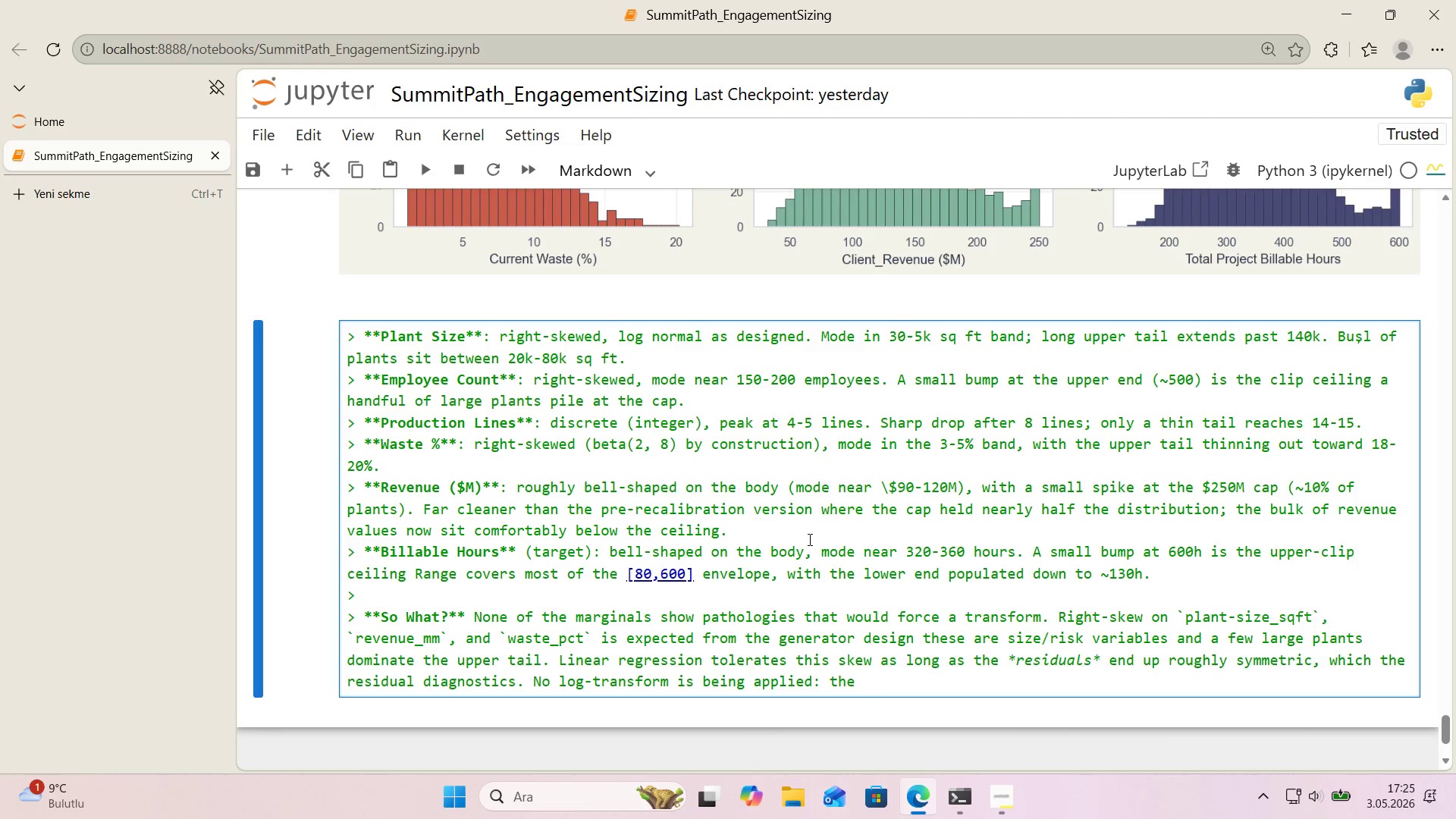 
wait(21.14)
 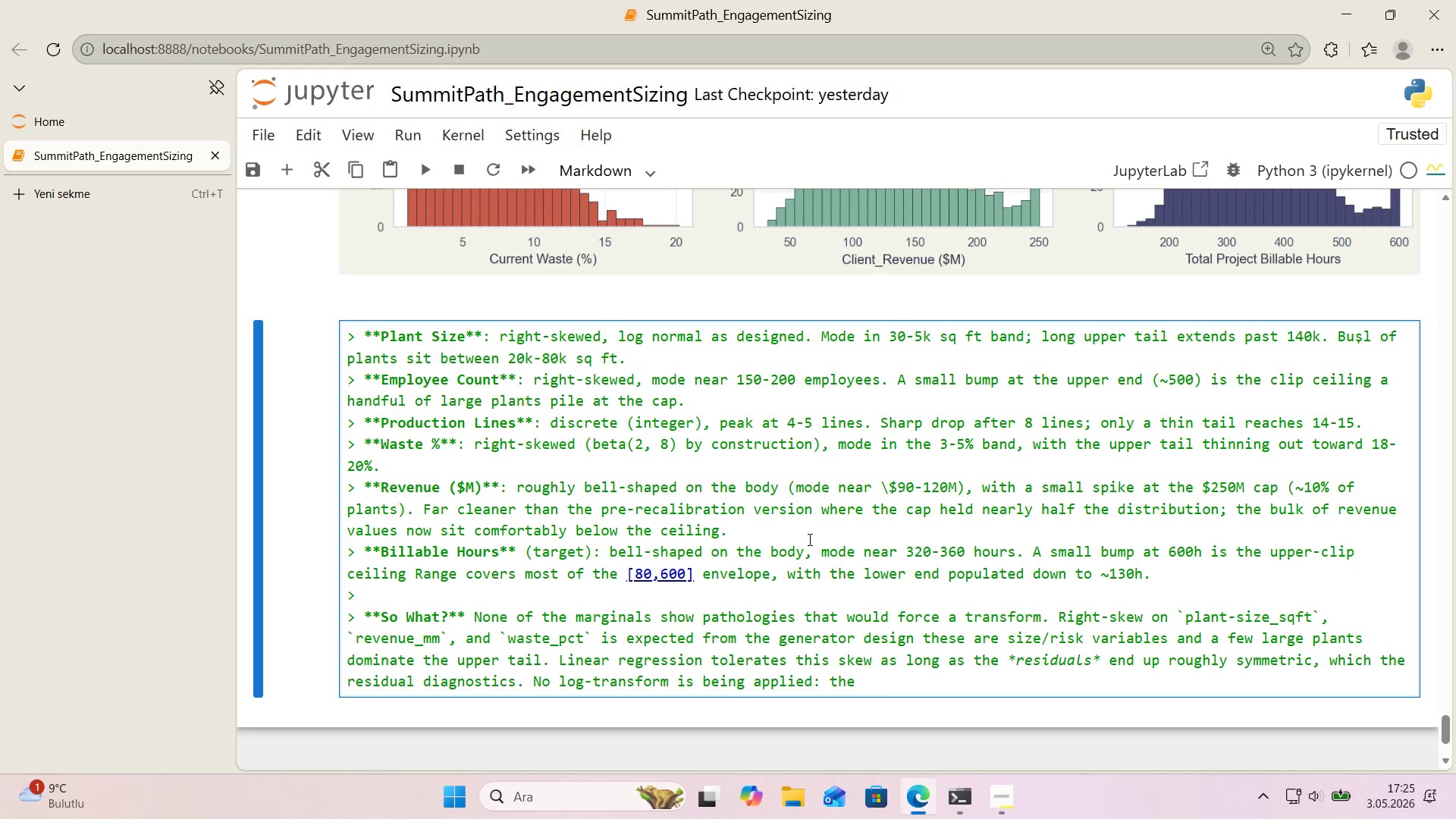 
key(Backspace)
 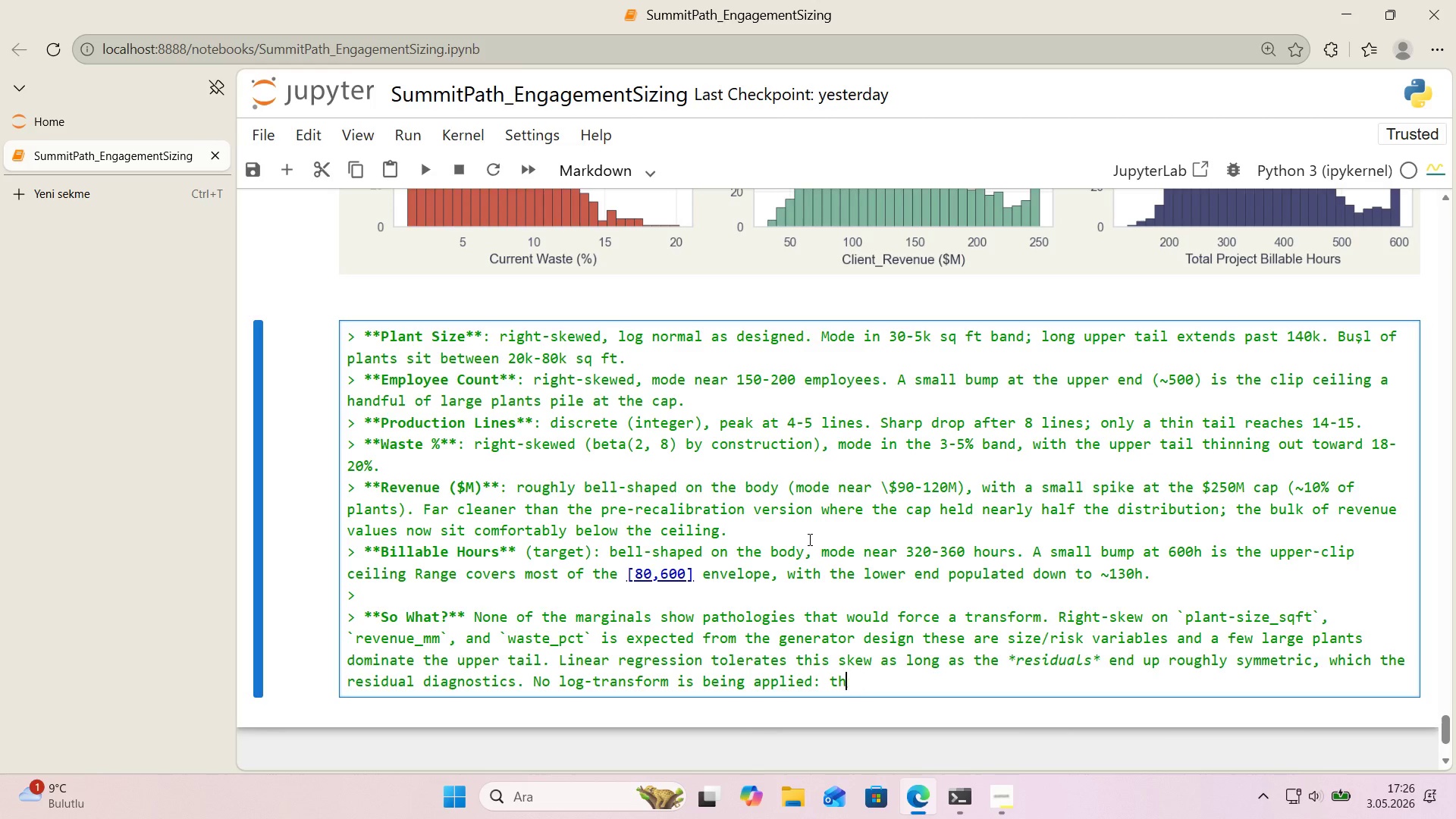 
key(Backspace)
 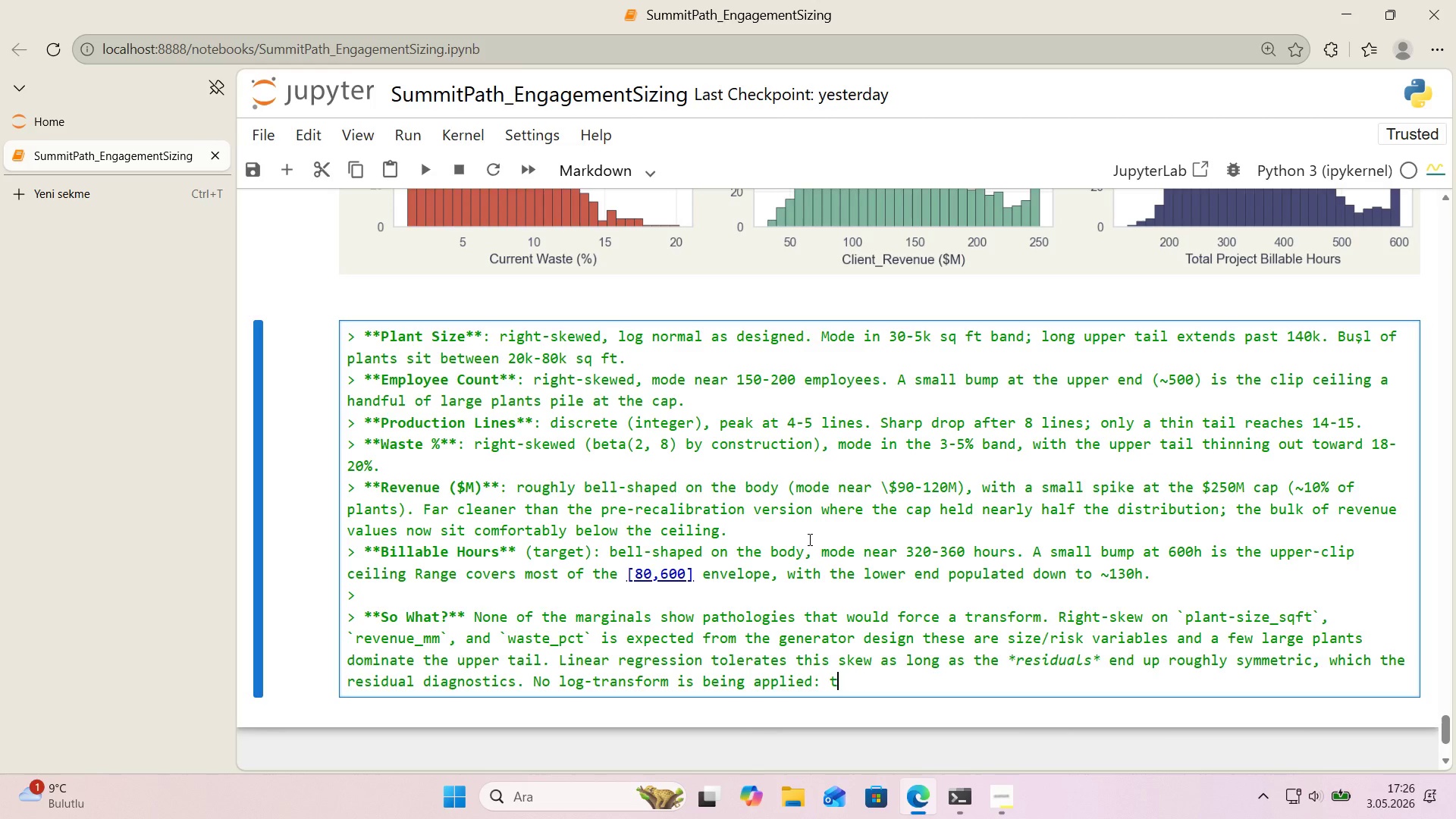 
hold_key(key=Backspace, duration=0.33)
 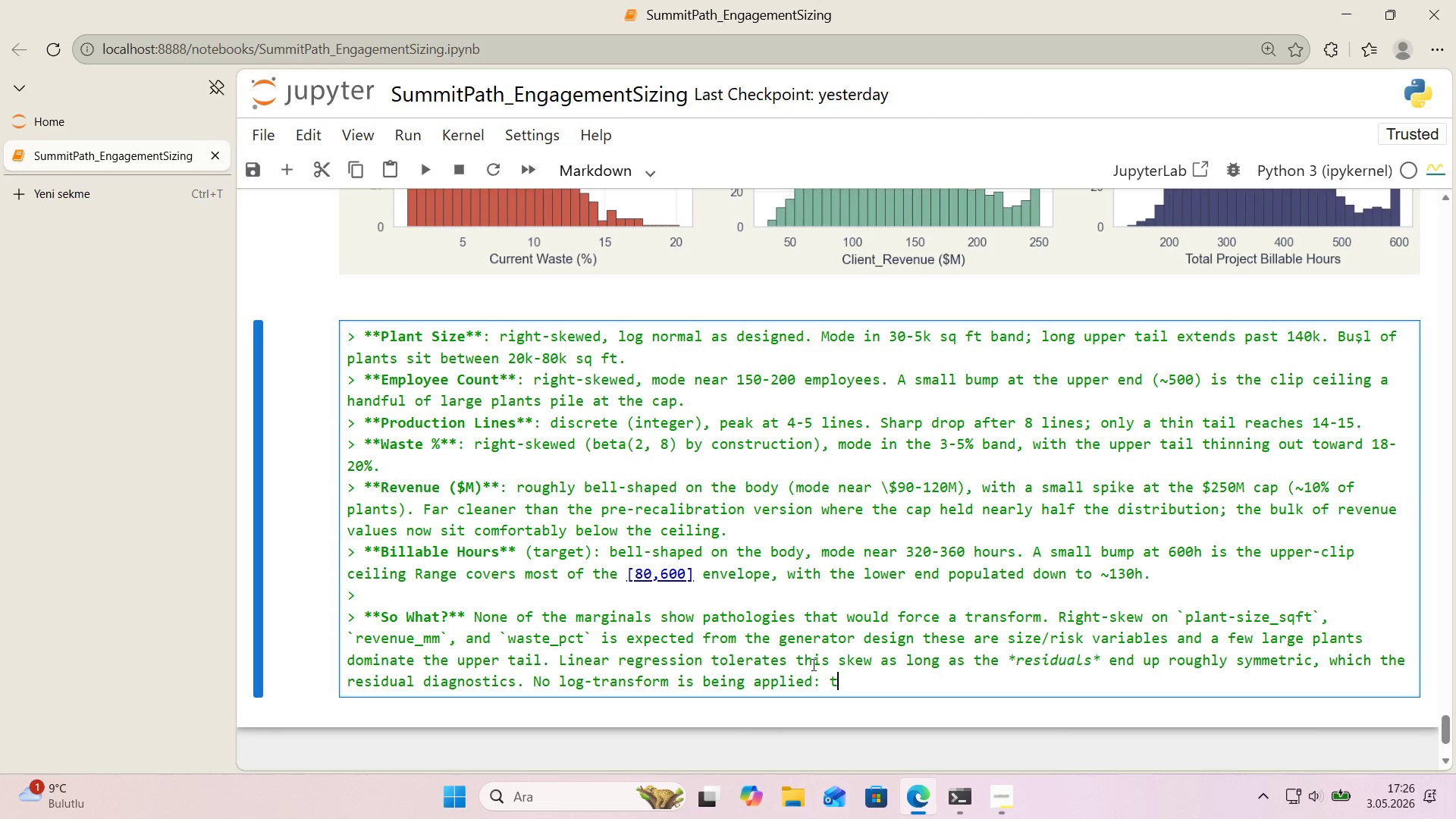 
left_click_drag(start_coordinate=[849, 676], to_coordinate=[531, 689])
 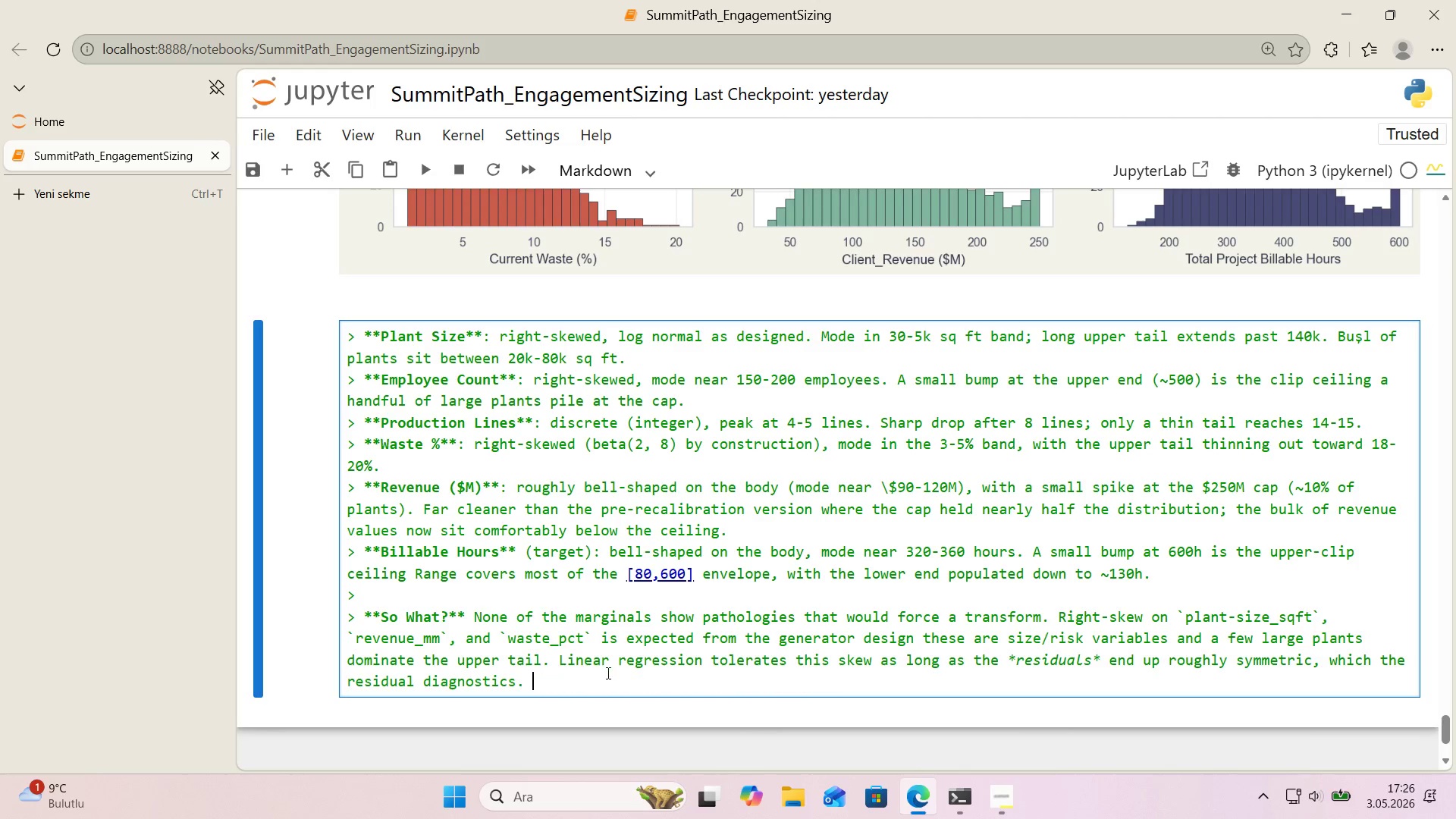 
key(Backspace)
key(Backspace)
type( Two m'nor art'facts to carry forward> the small d)
key(Backspace)
type(employee )
key(Backspace)
type(-count bump at 500 *()
 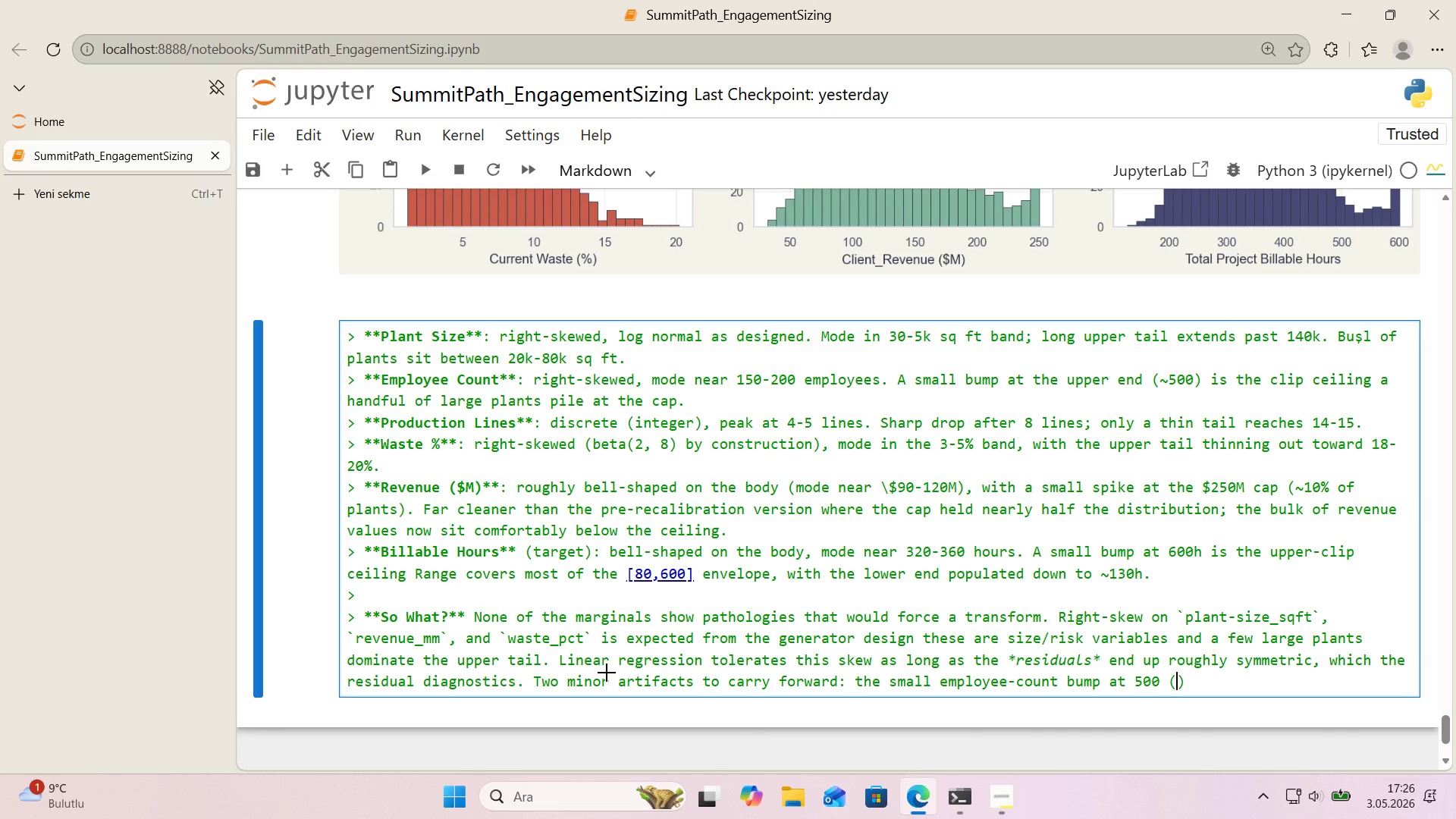 
 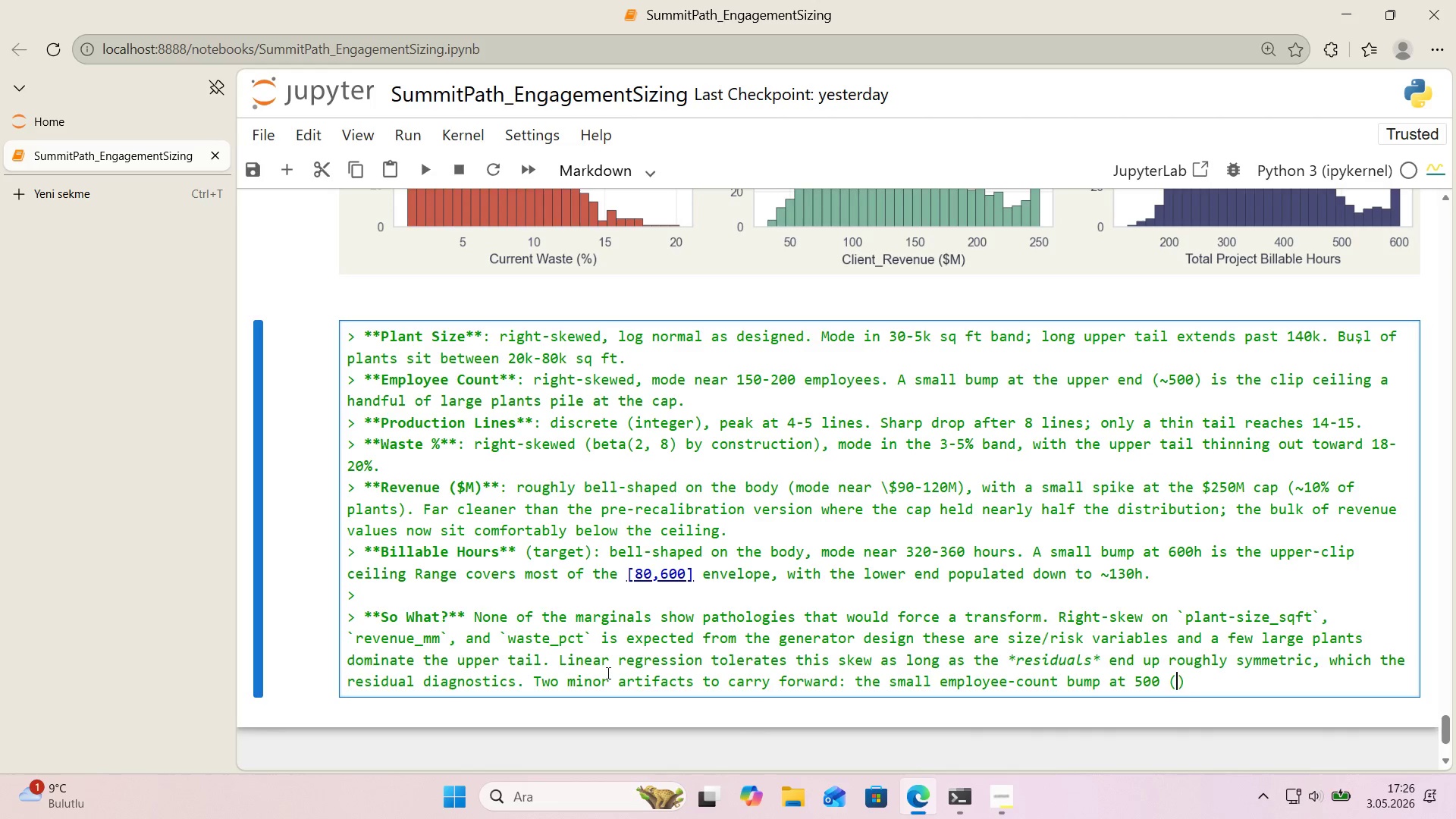 
key(ArrowLeft)
 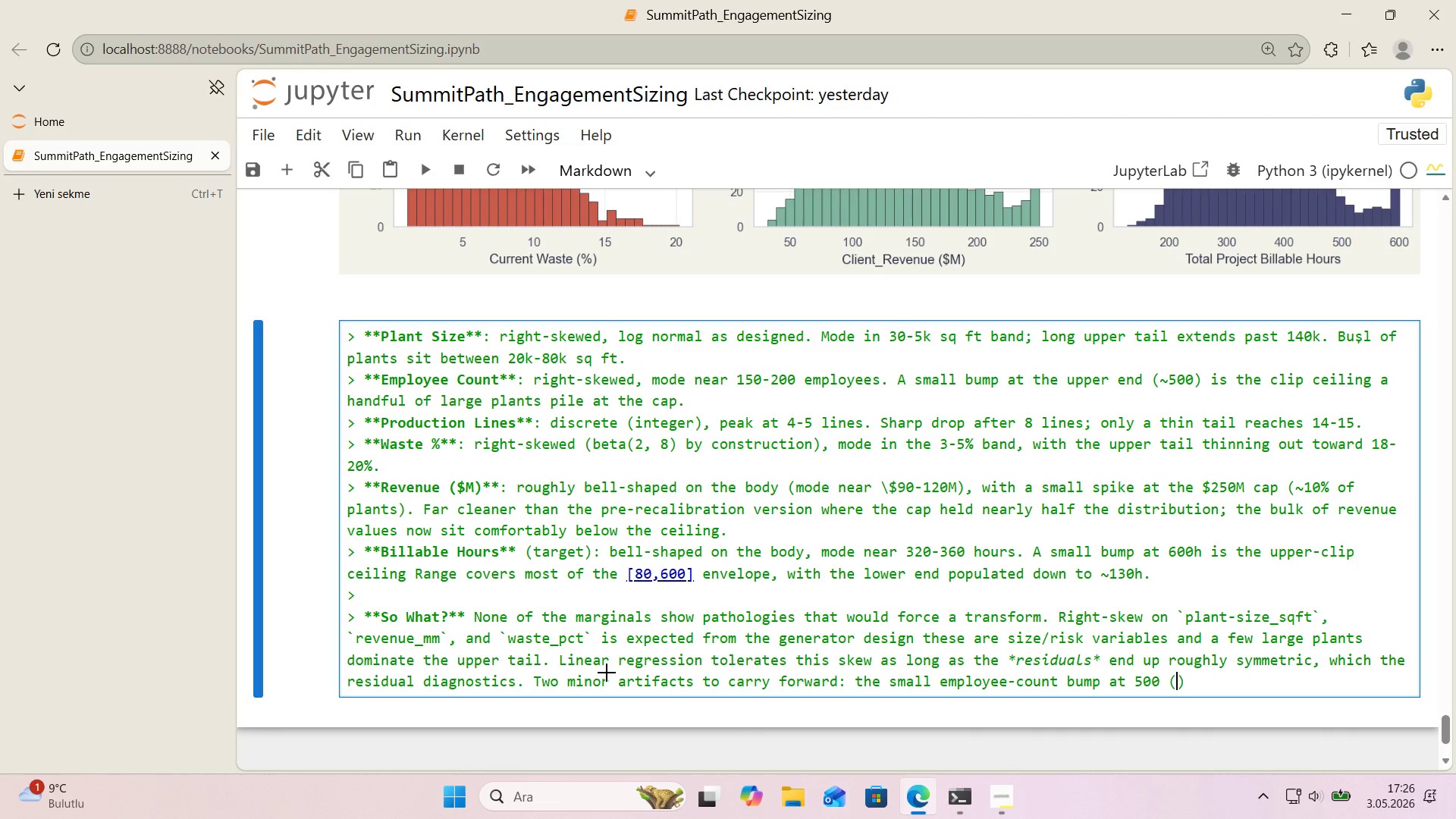 
key(Alt+Control+AltRight)
 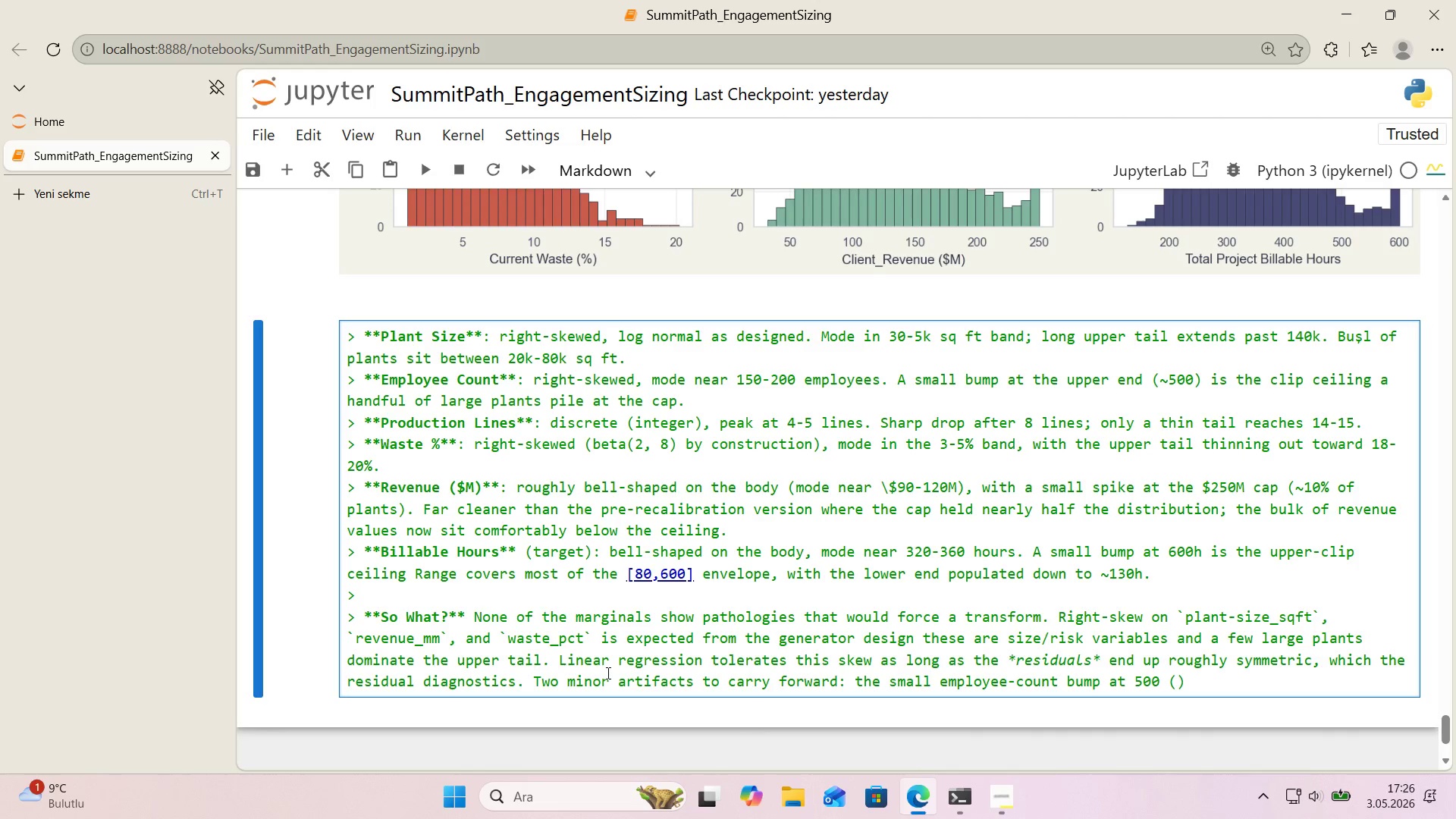 
key(Control+ControlLeft)
 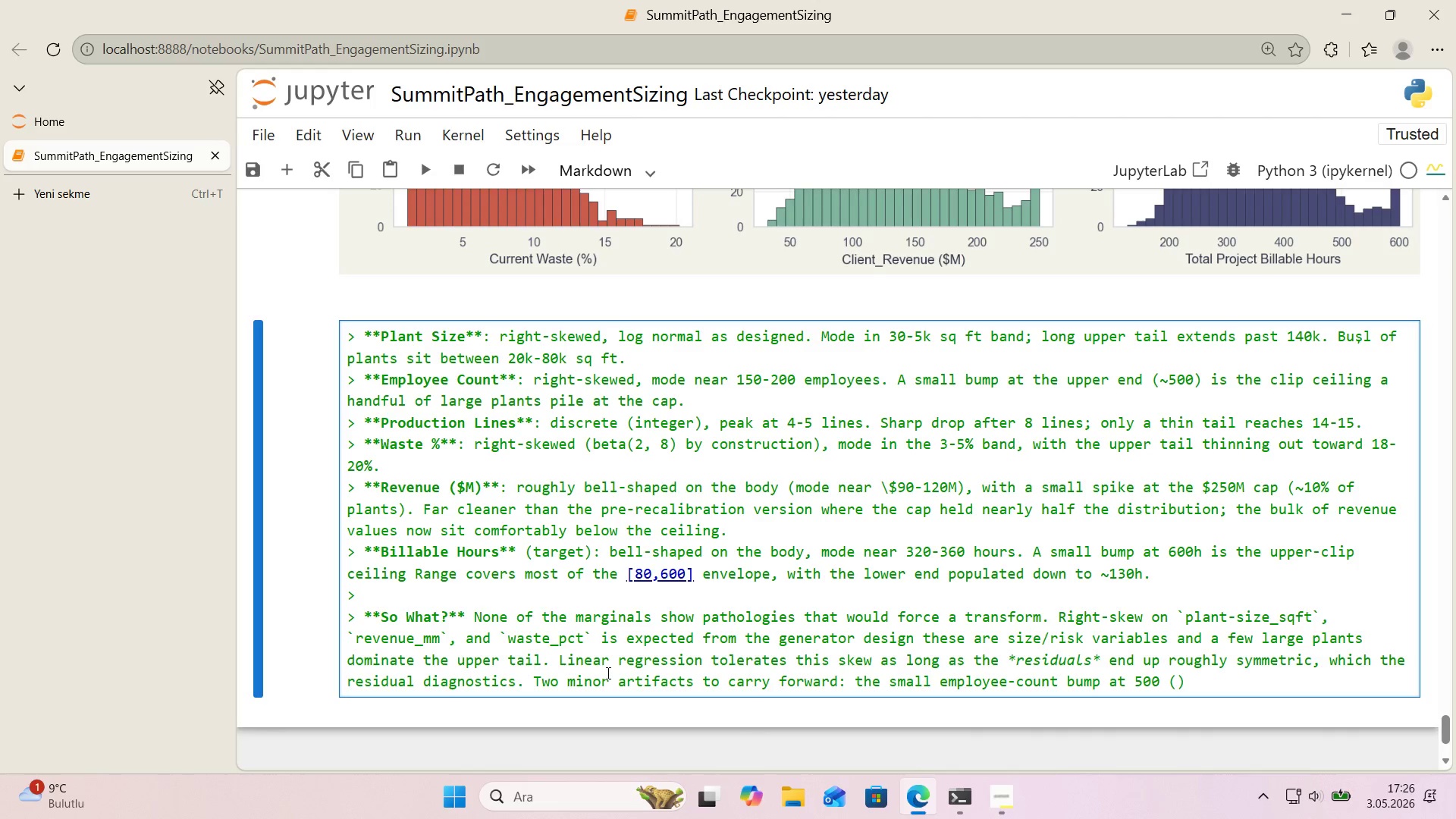 
key(Alt+Control+BracketRight)
 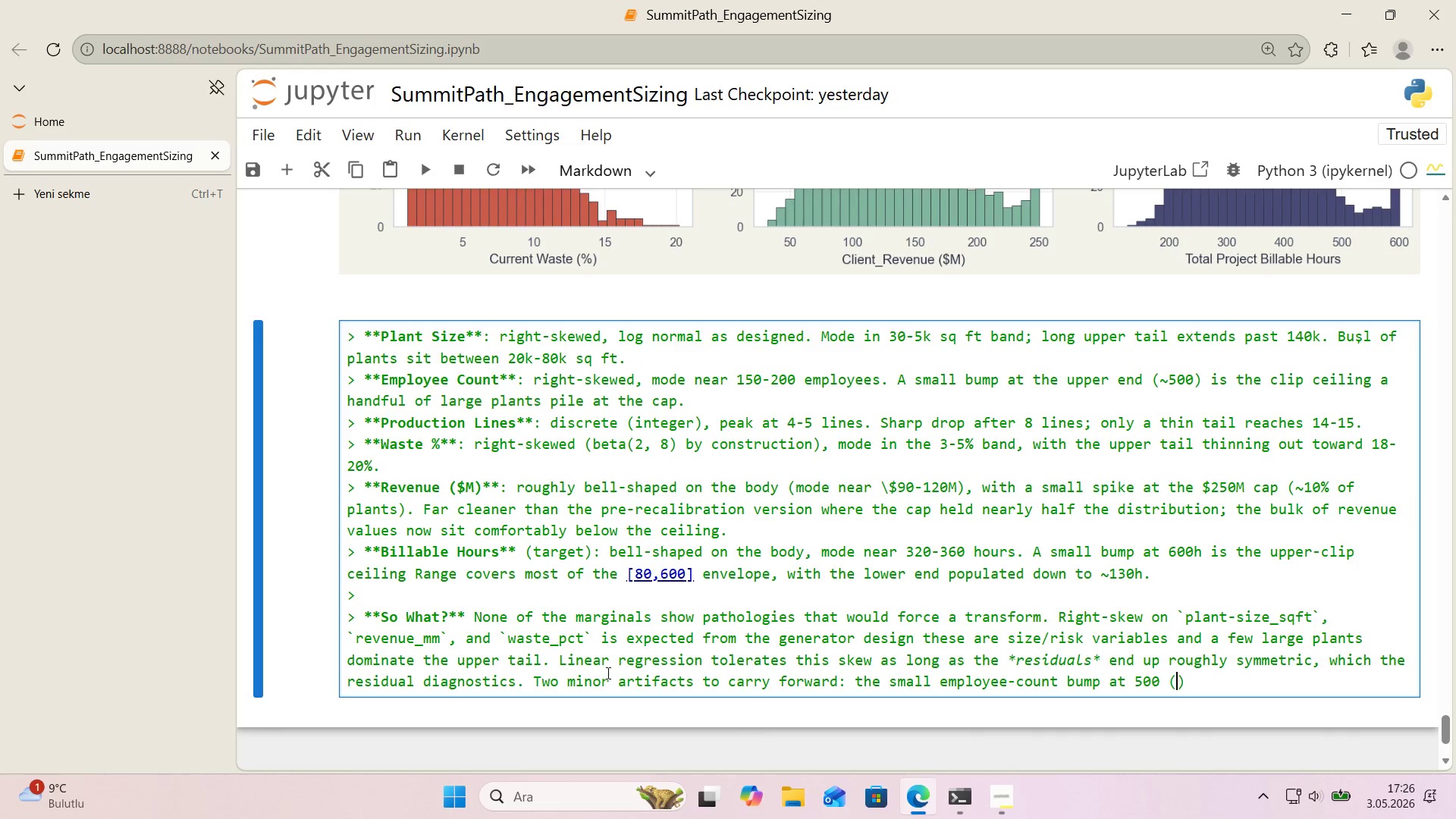 
type(2% of plants)
 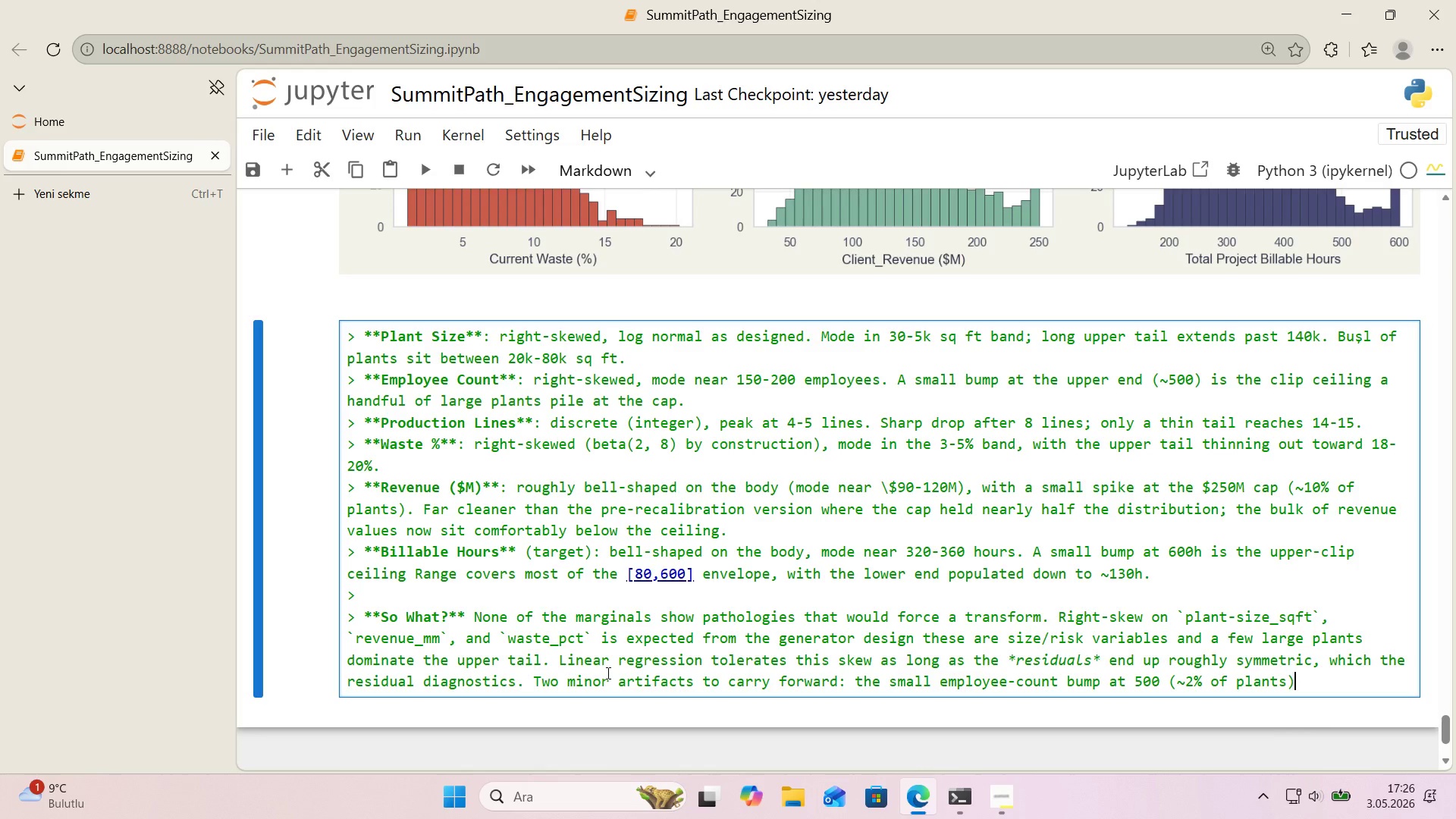 
 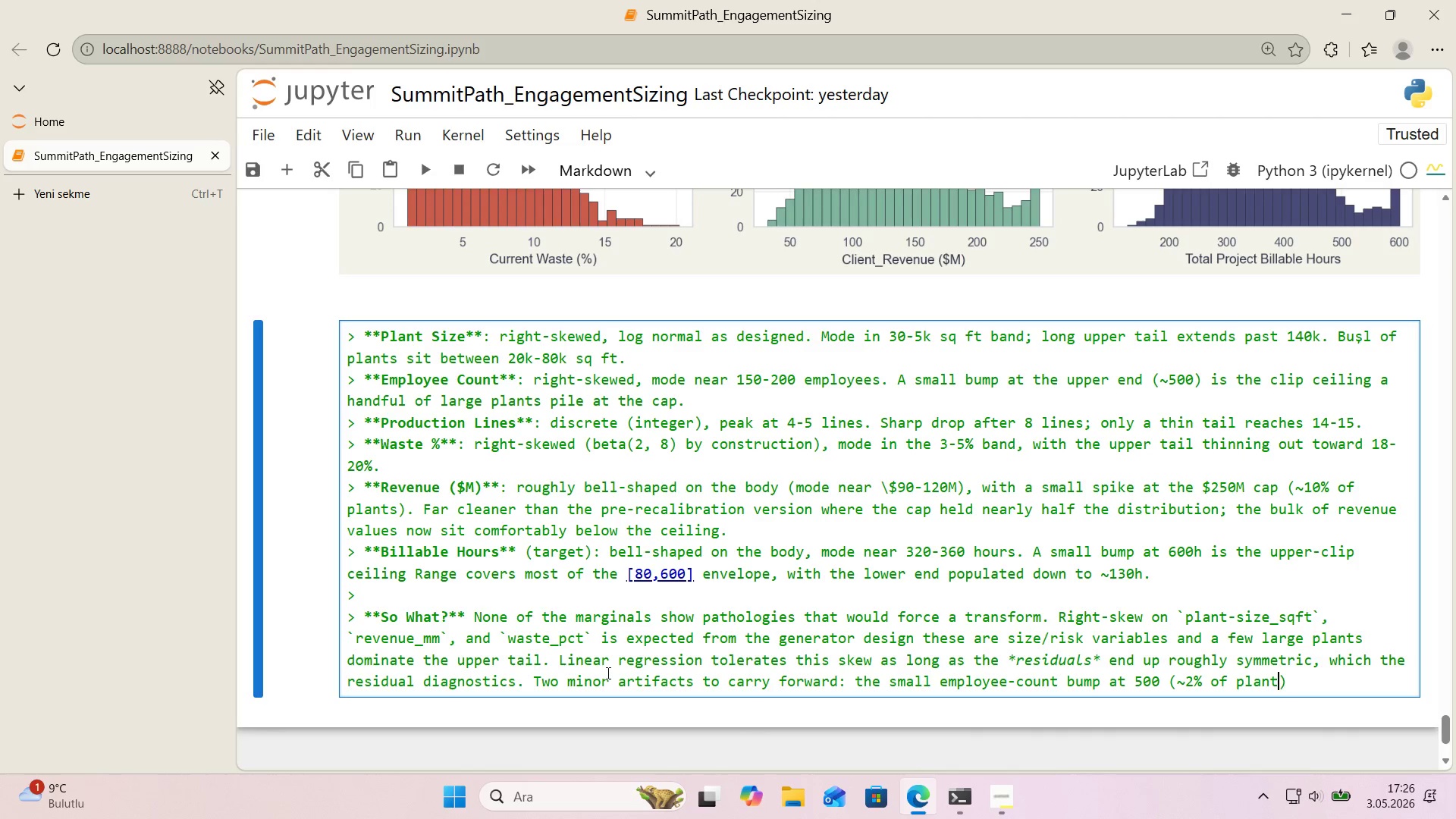 
key(ArrowRight)
 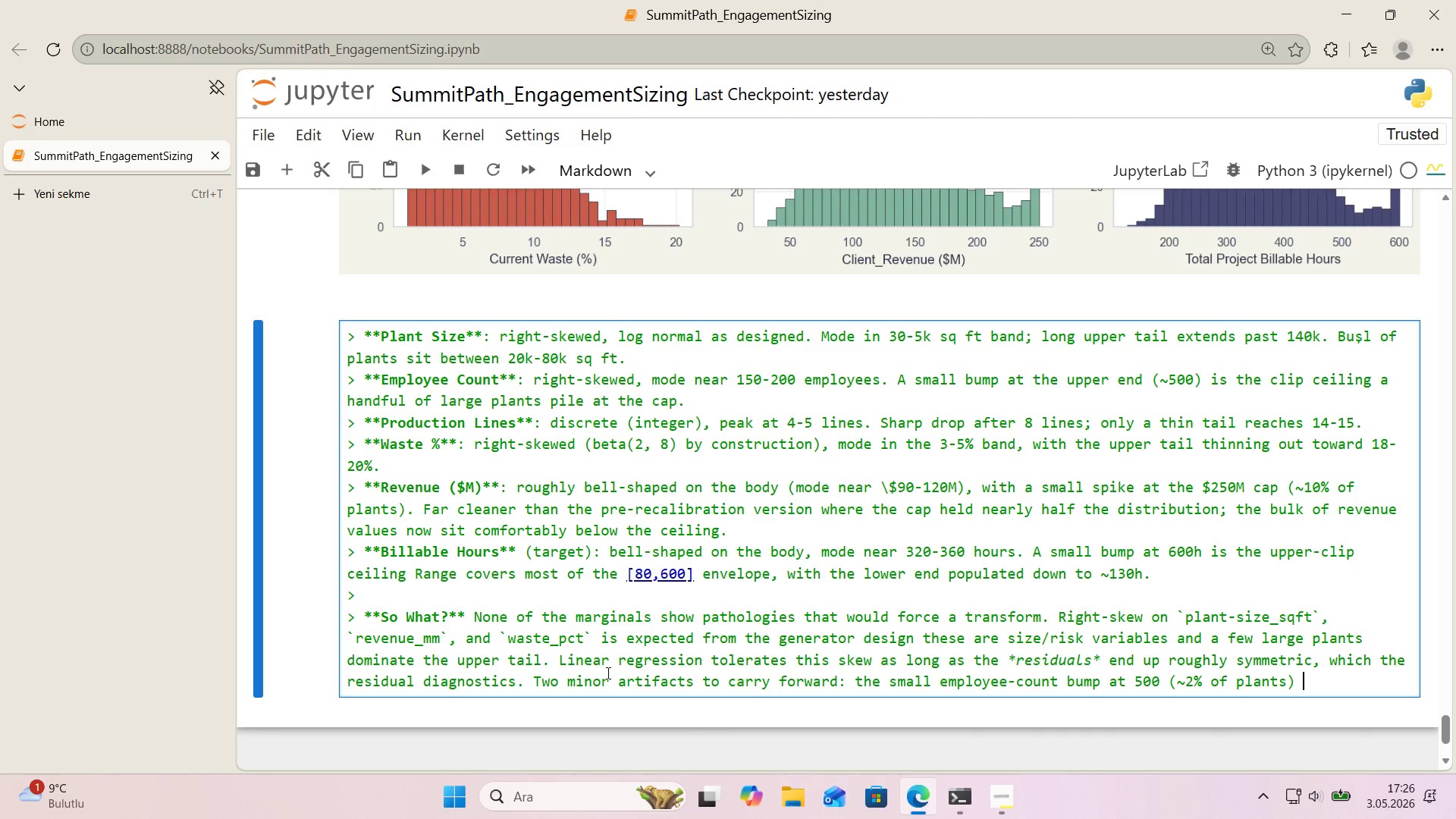 
type( and the small revenue sp'ke at )
 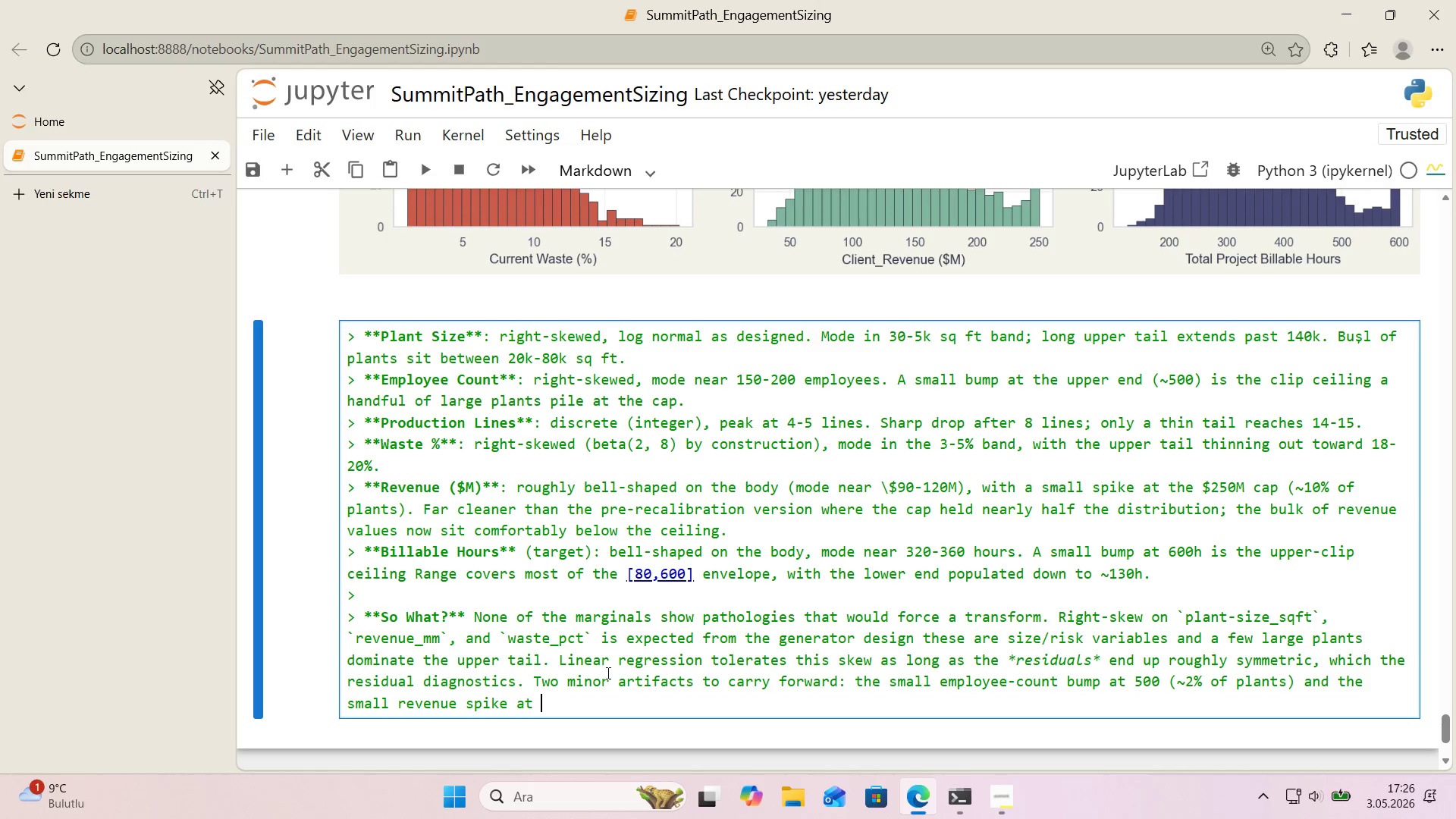 
key(Alt+Control+IntlYen)
 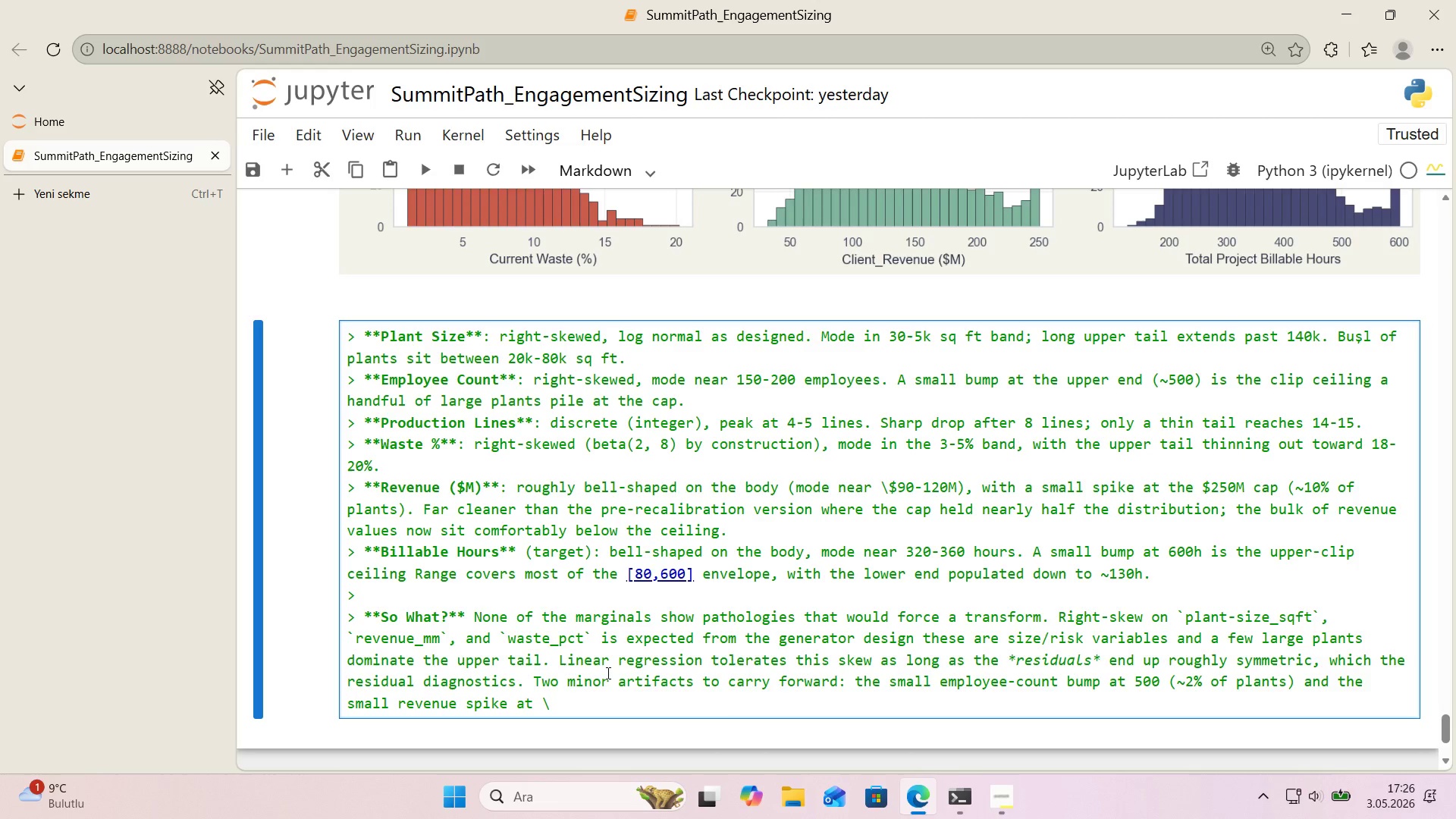 
key(Alt+Control+AltRight)
 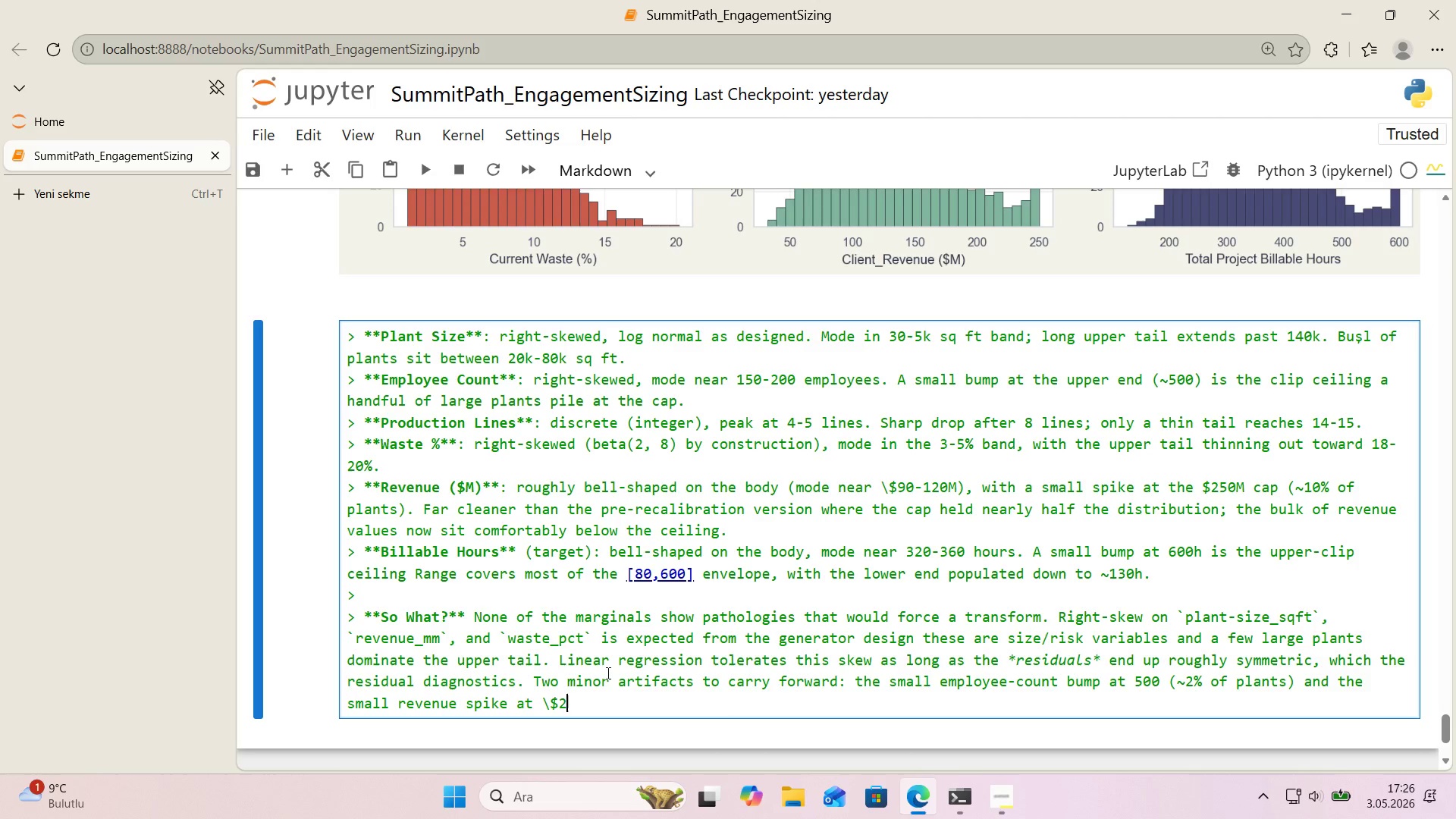 
key(Control+ControlLeft)
 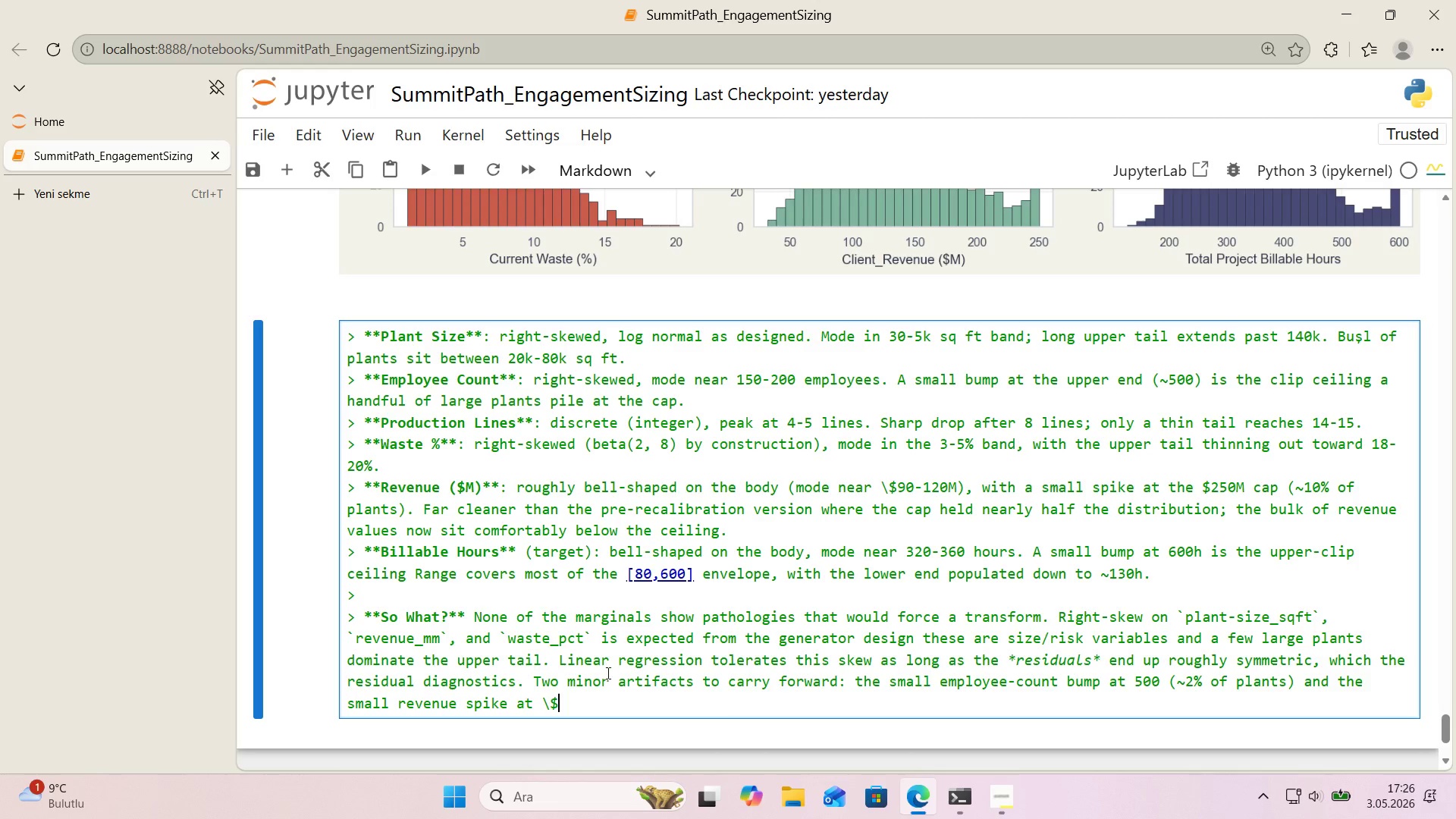 
key(Alt+Control+4)
 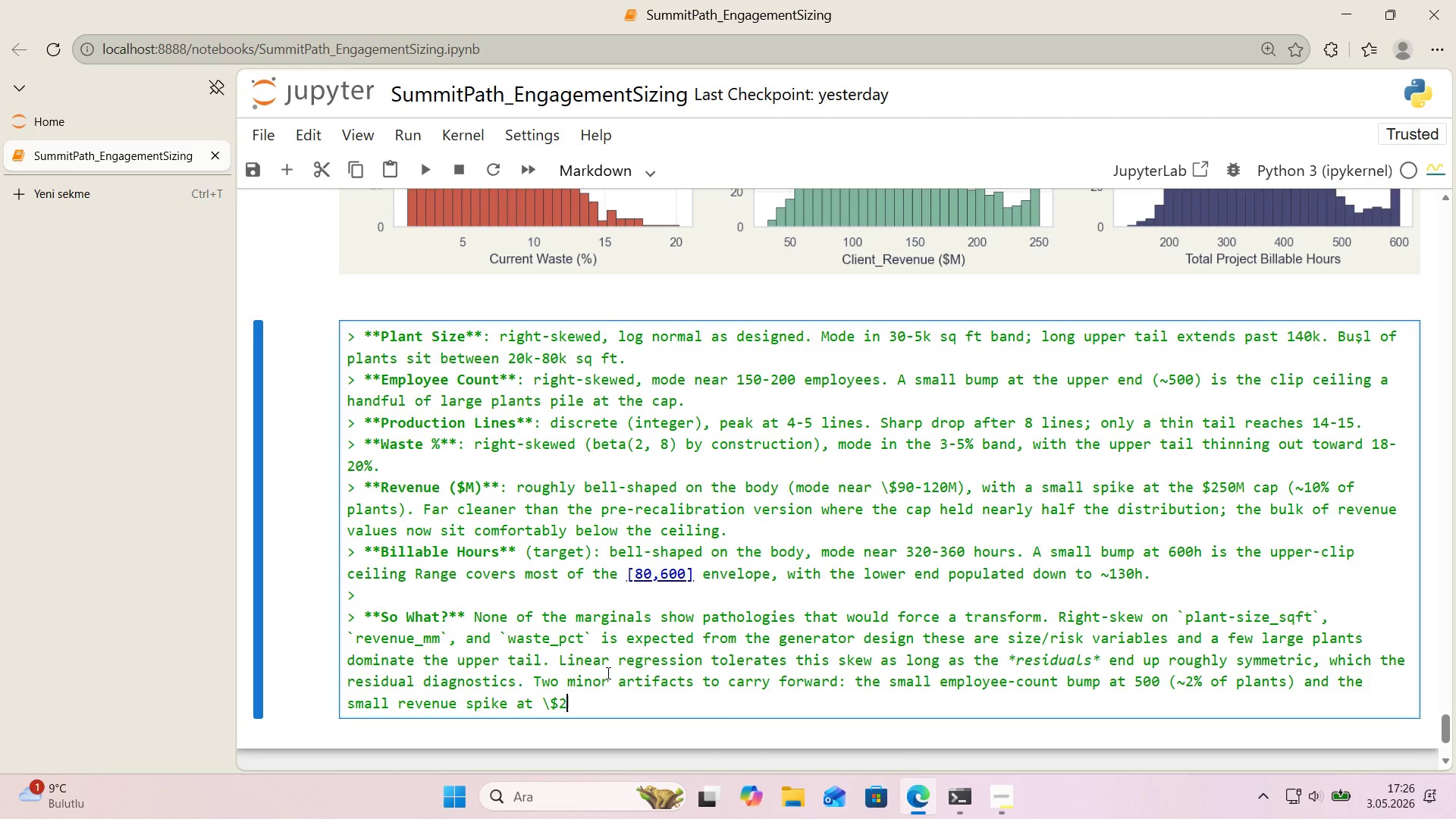 
type(240)
key(Backspace)
key(Backspace)
type(50M *()
 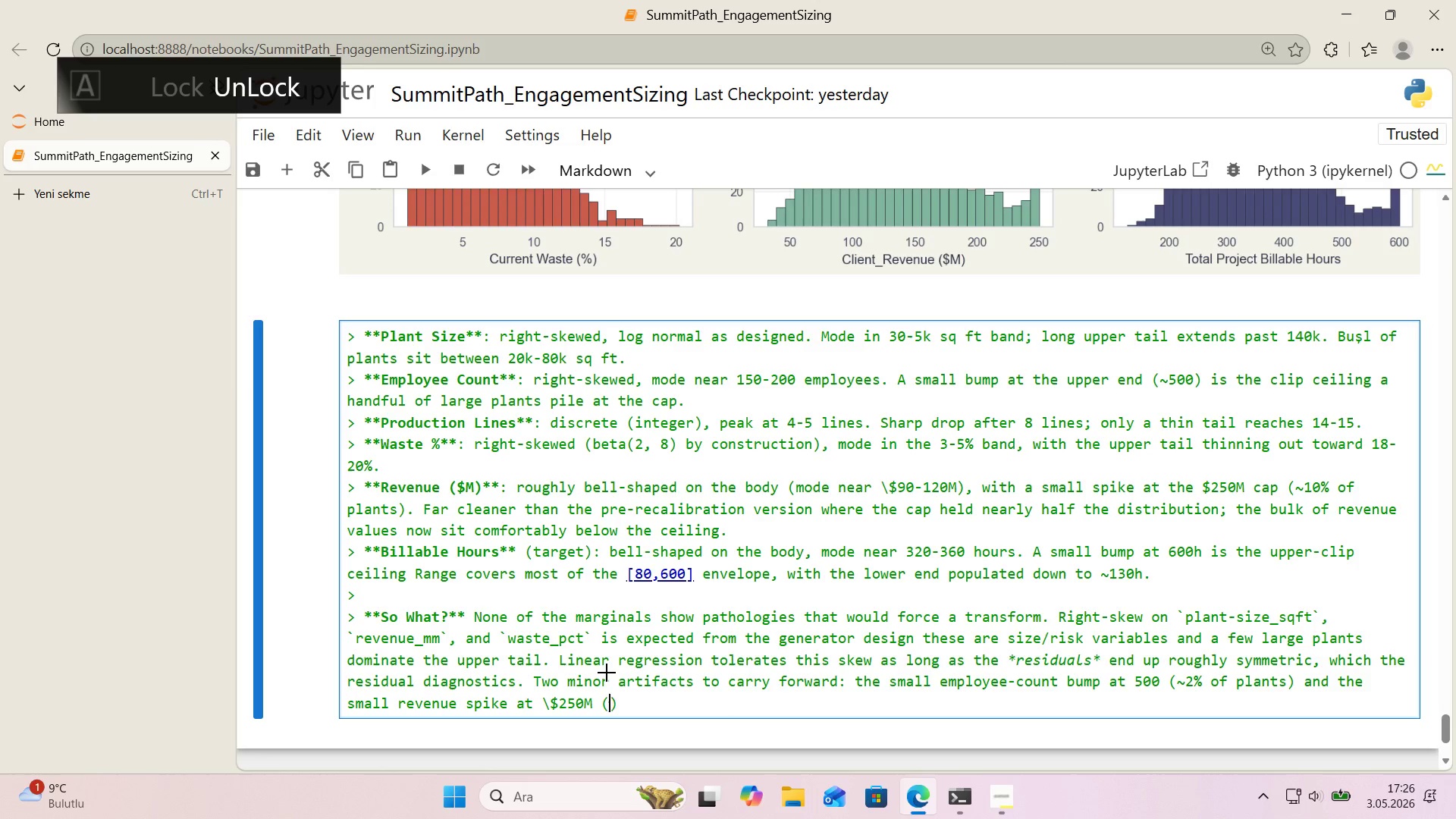 
 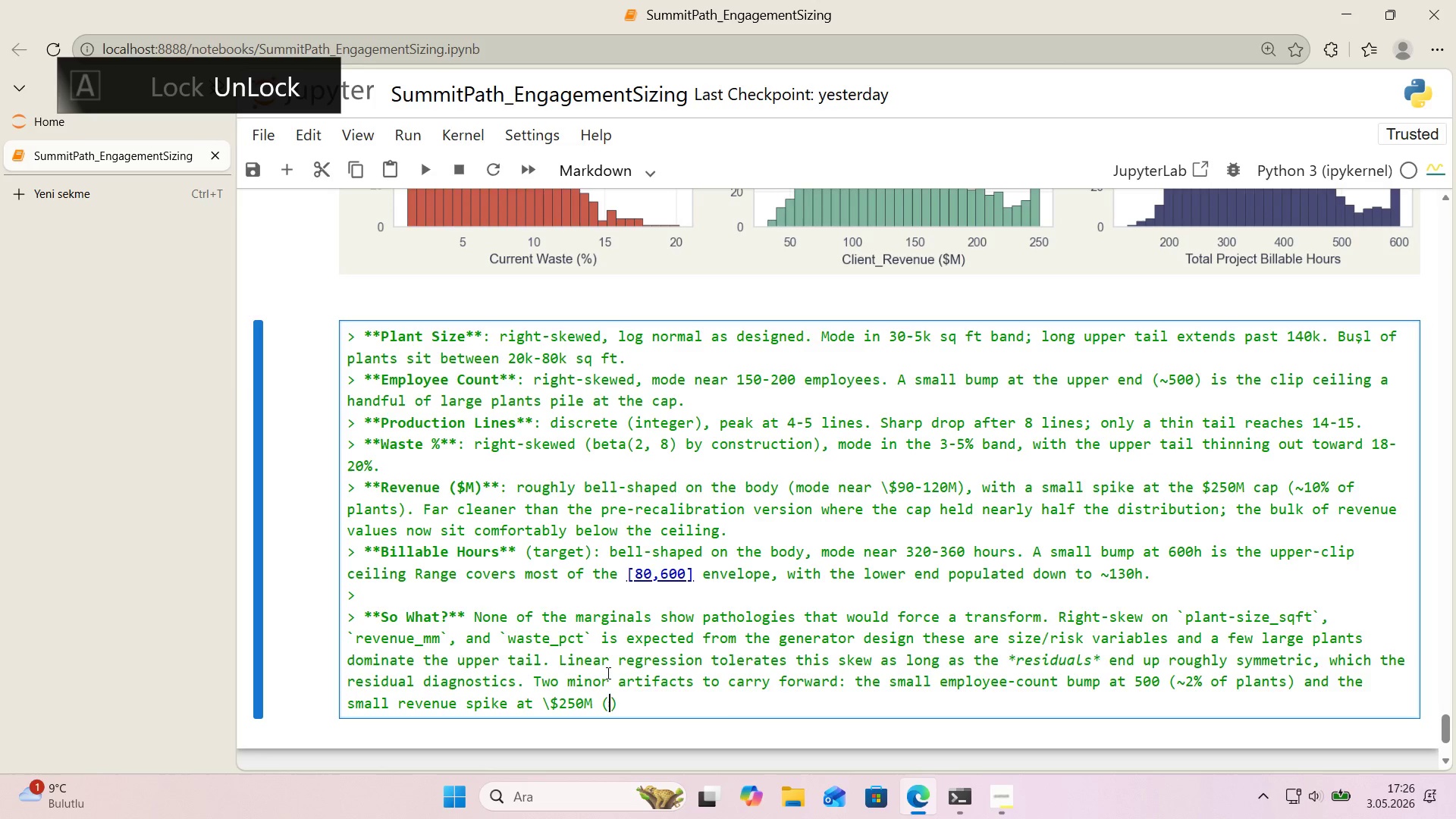 
key(ArrowLeft)
 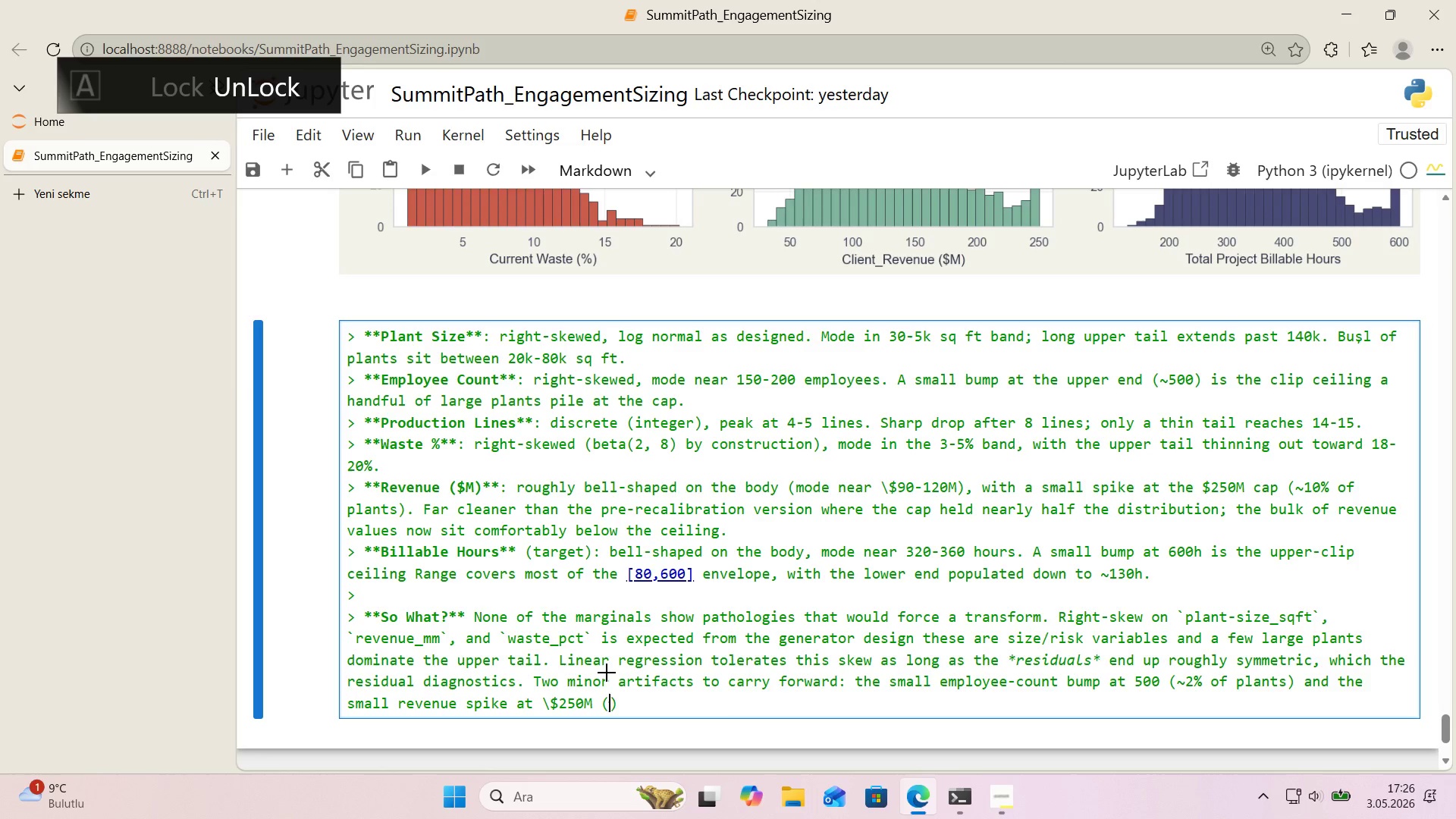 
key(Alt+Control+AltRight)
 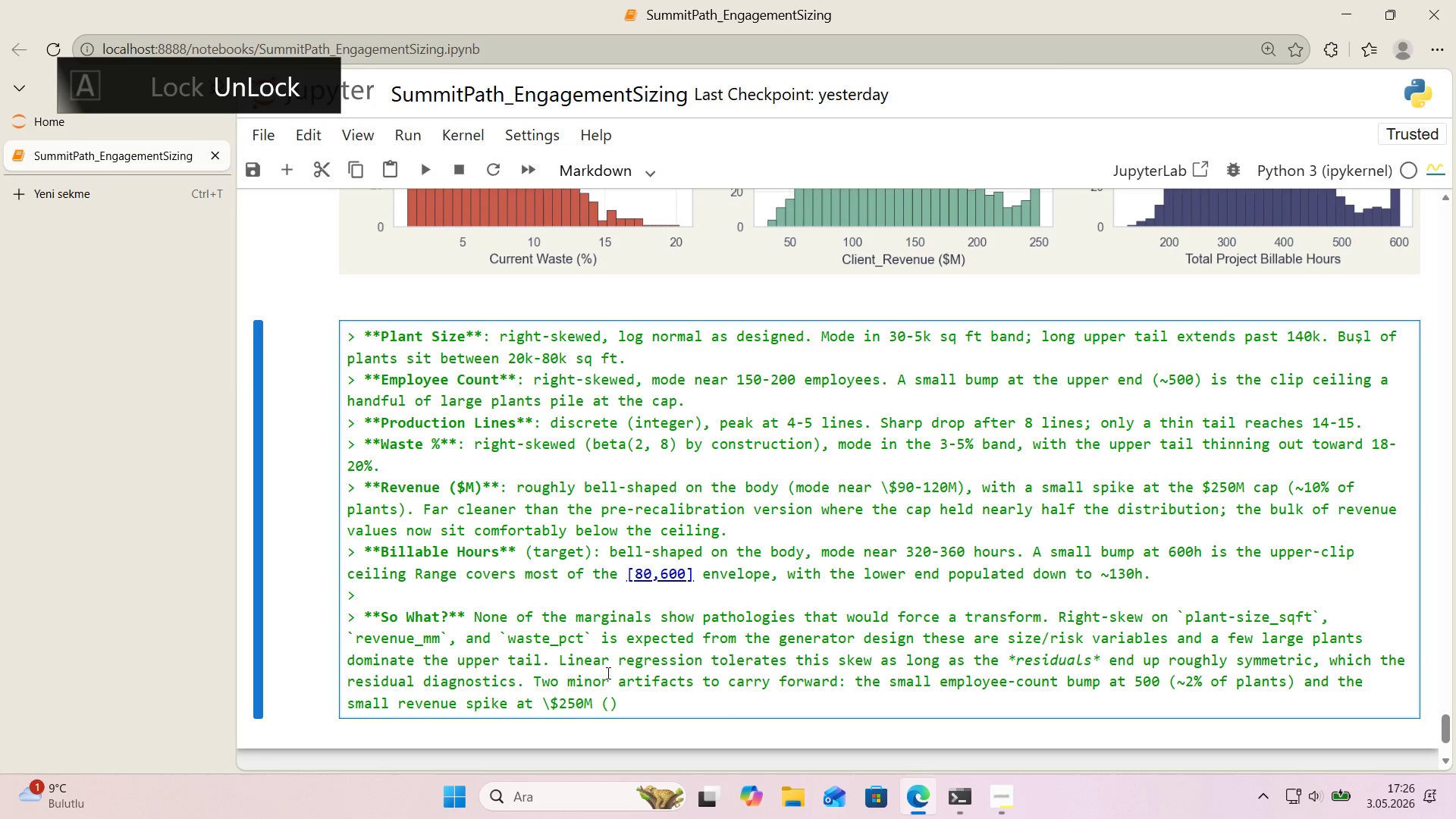 
key(Control+ControlLeft)
 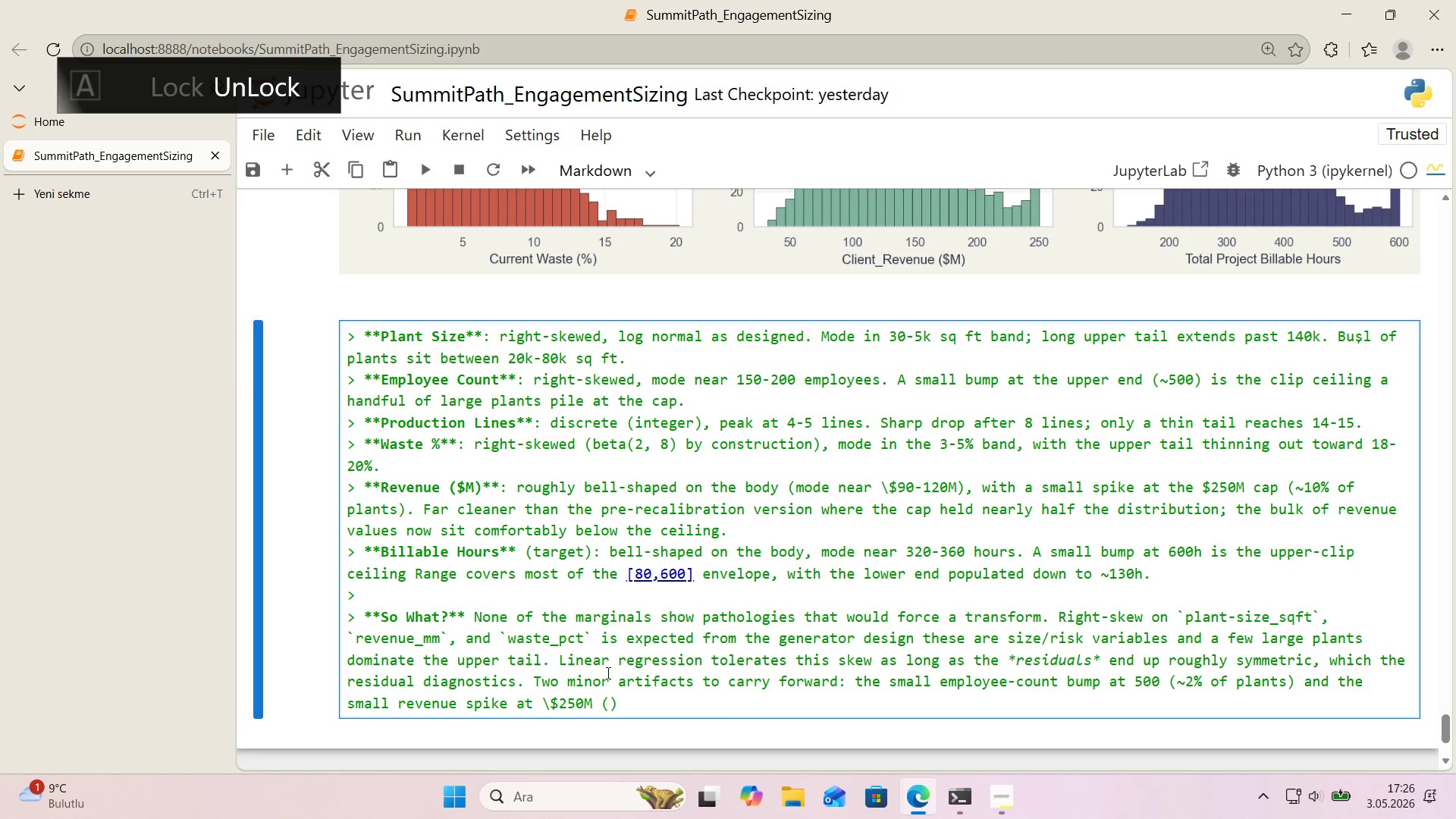 
key(Alt+Control+BracketRight)
 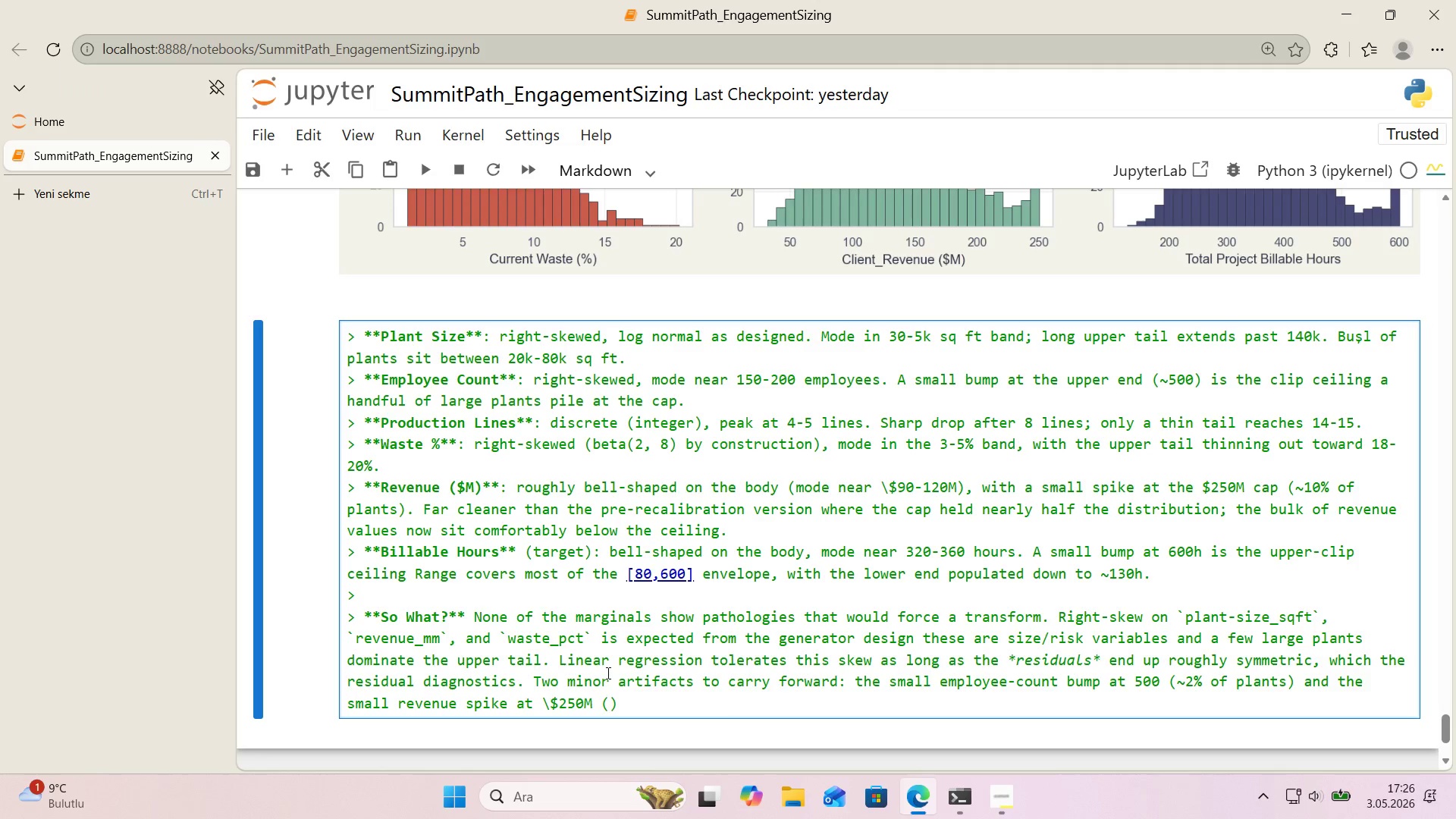 
type(10%o)
key(Backspace)
type( of plants)
 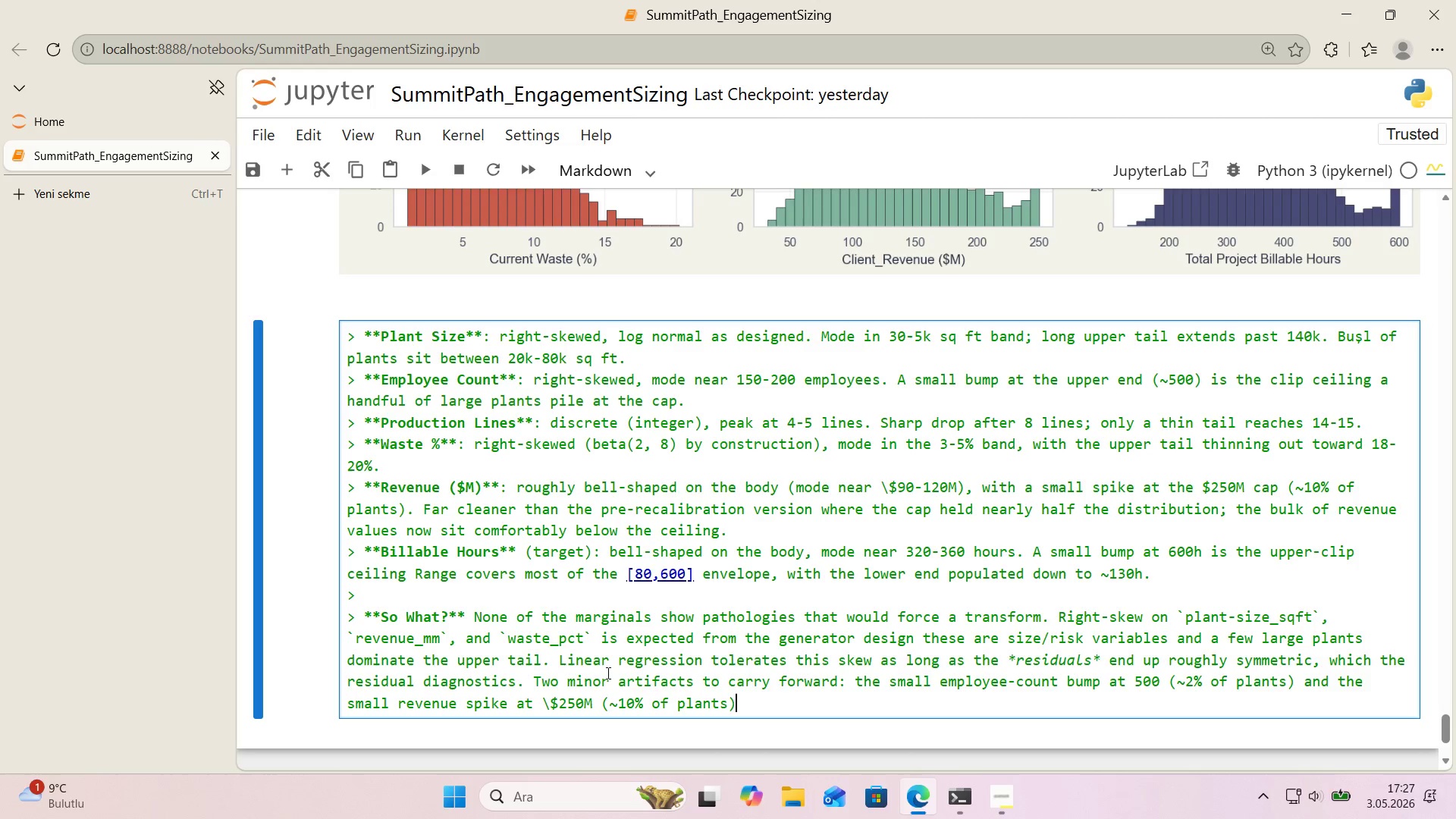 
key(ArrowRight)
 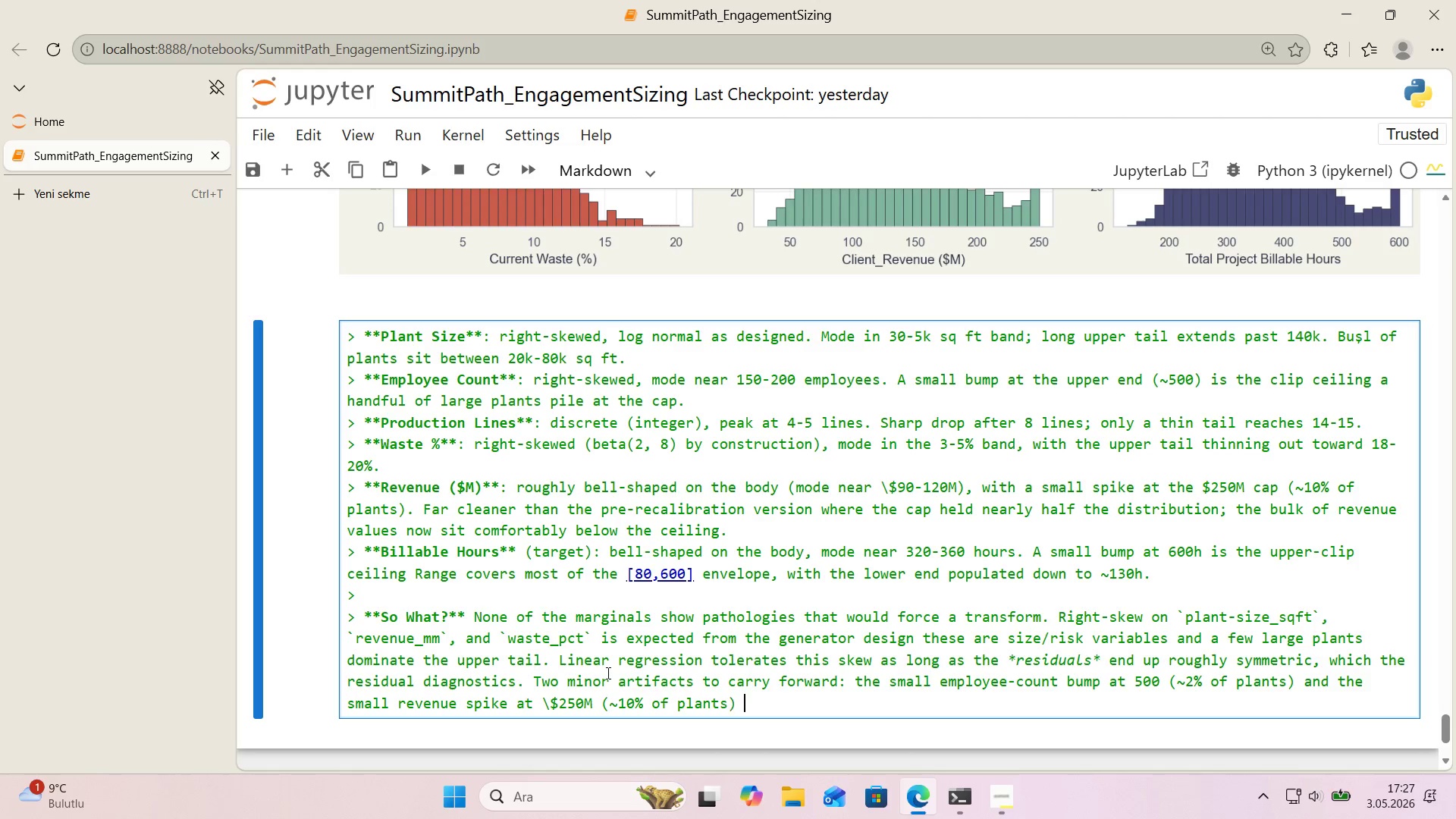 
type( are cl'p-ce'l'ng effect fromD)
key(Backspace)
type( D2@s spec co)
key(Backspace)
key(Backspace)
key(Backspace)
type(-compl'ant ranges )
key(Backspace)
type( both are )
 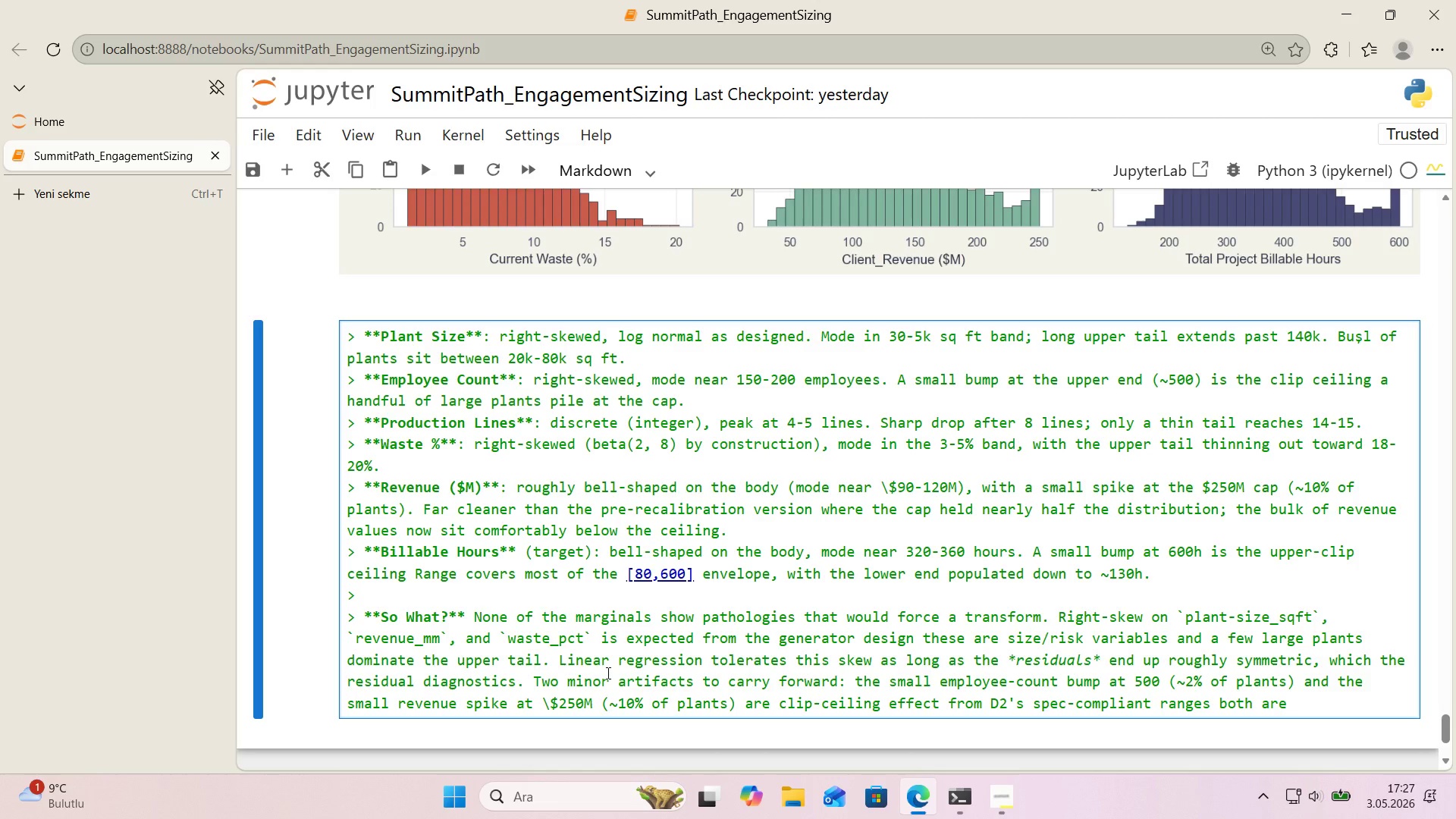 
wait(7.42)
 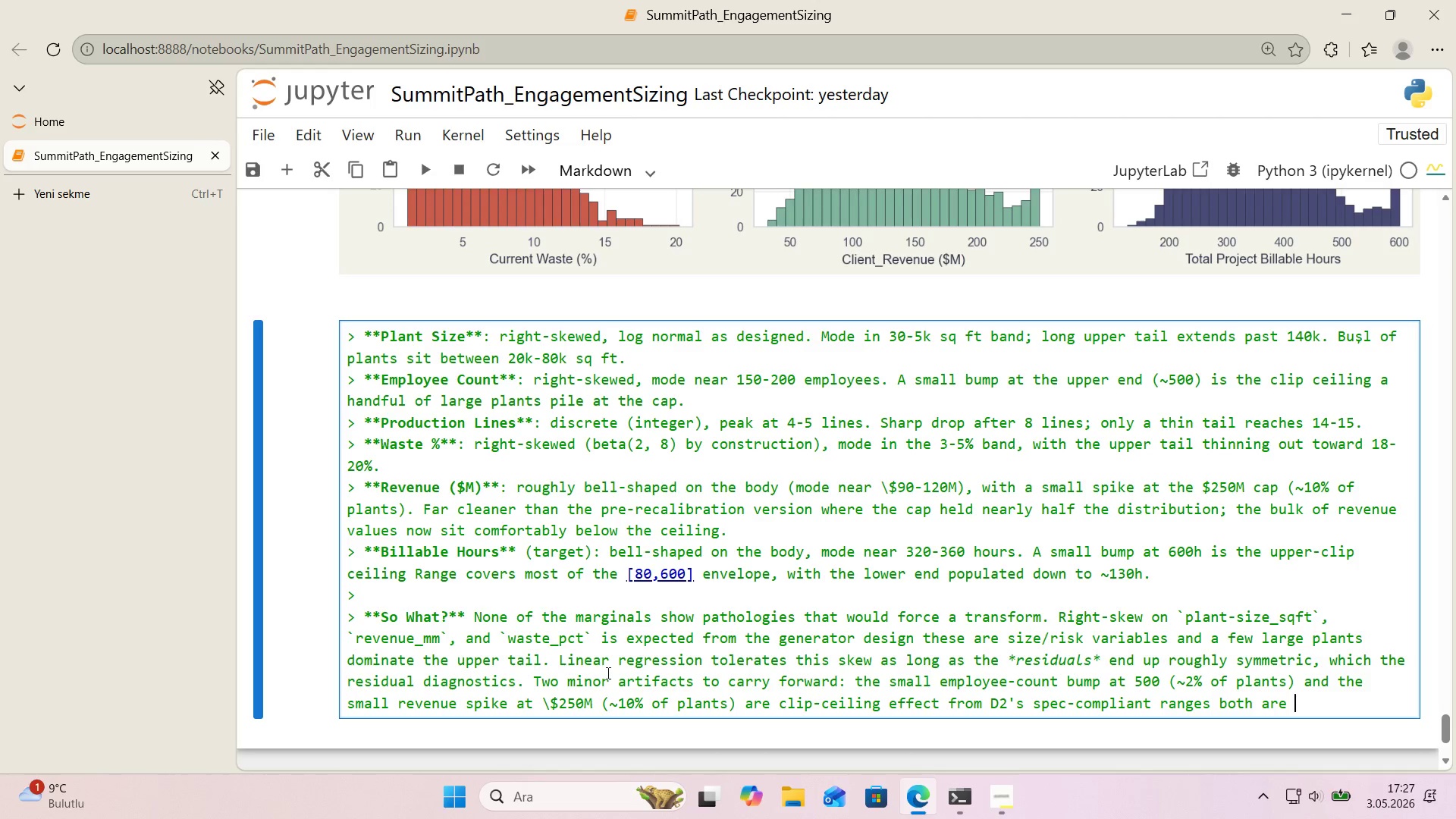 
key(Backspace)
 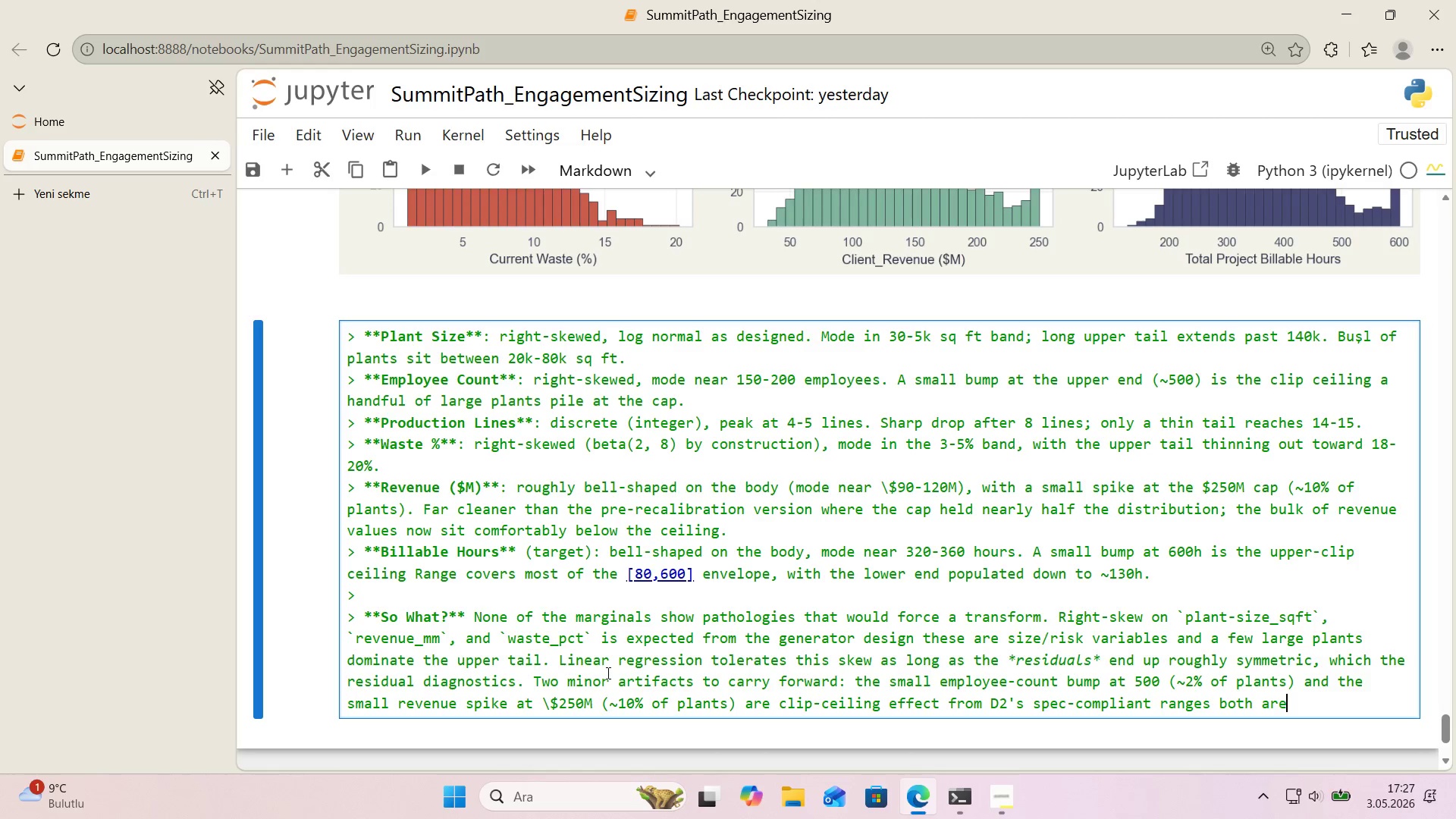 
key(Backspace)
 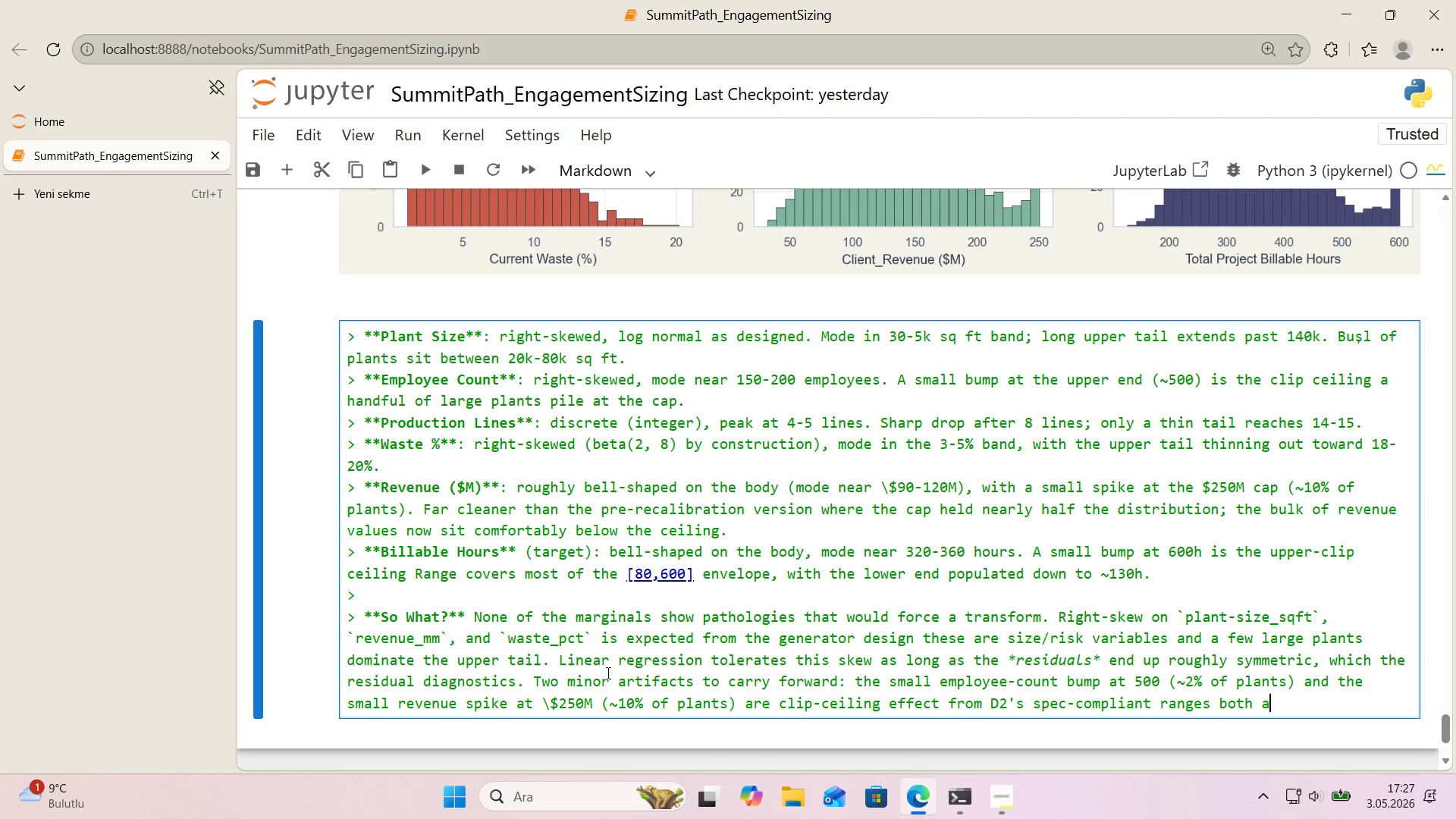 
key(Backspace)
 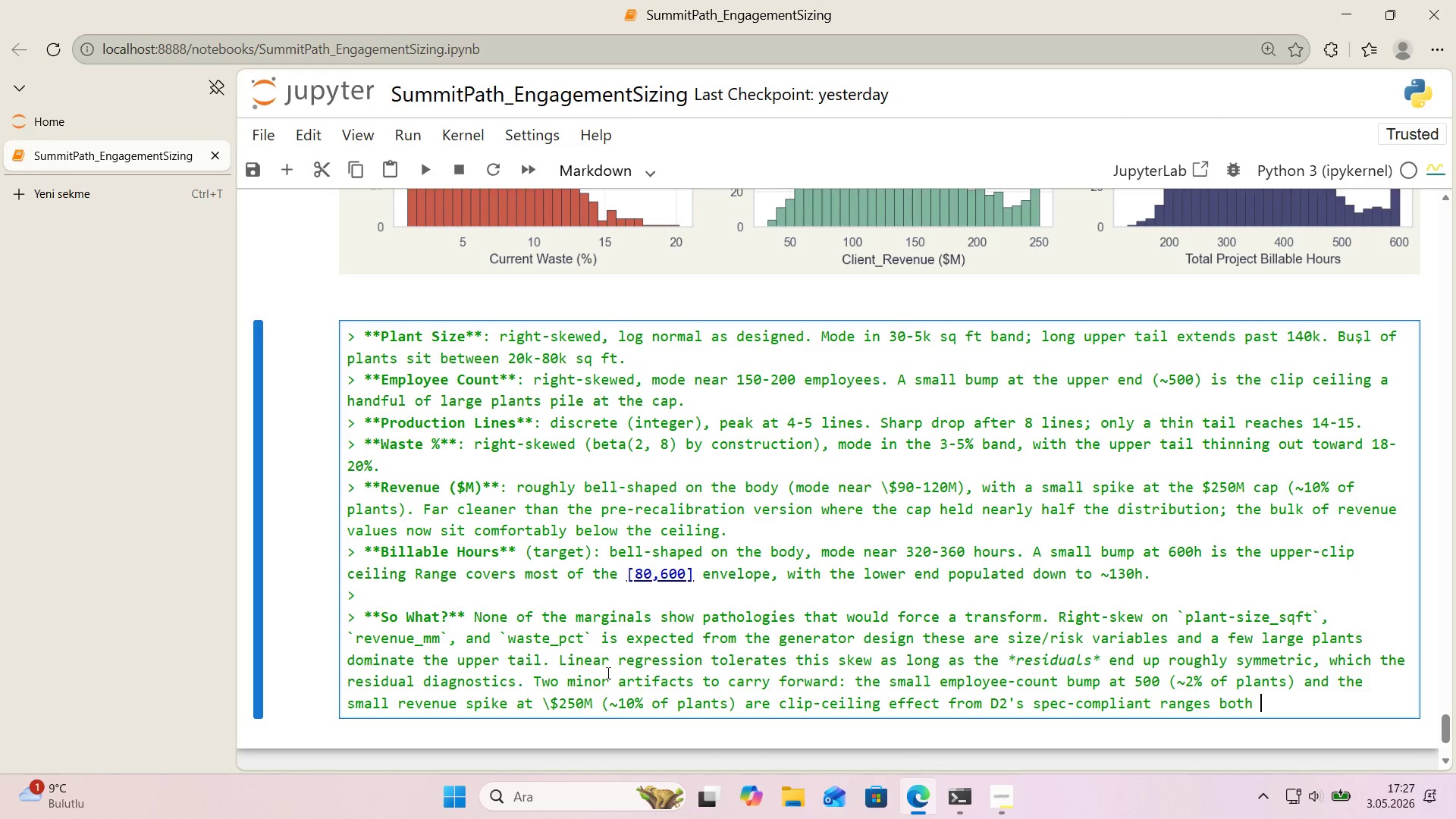 
key(Backspace)
 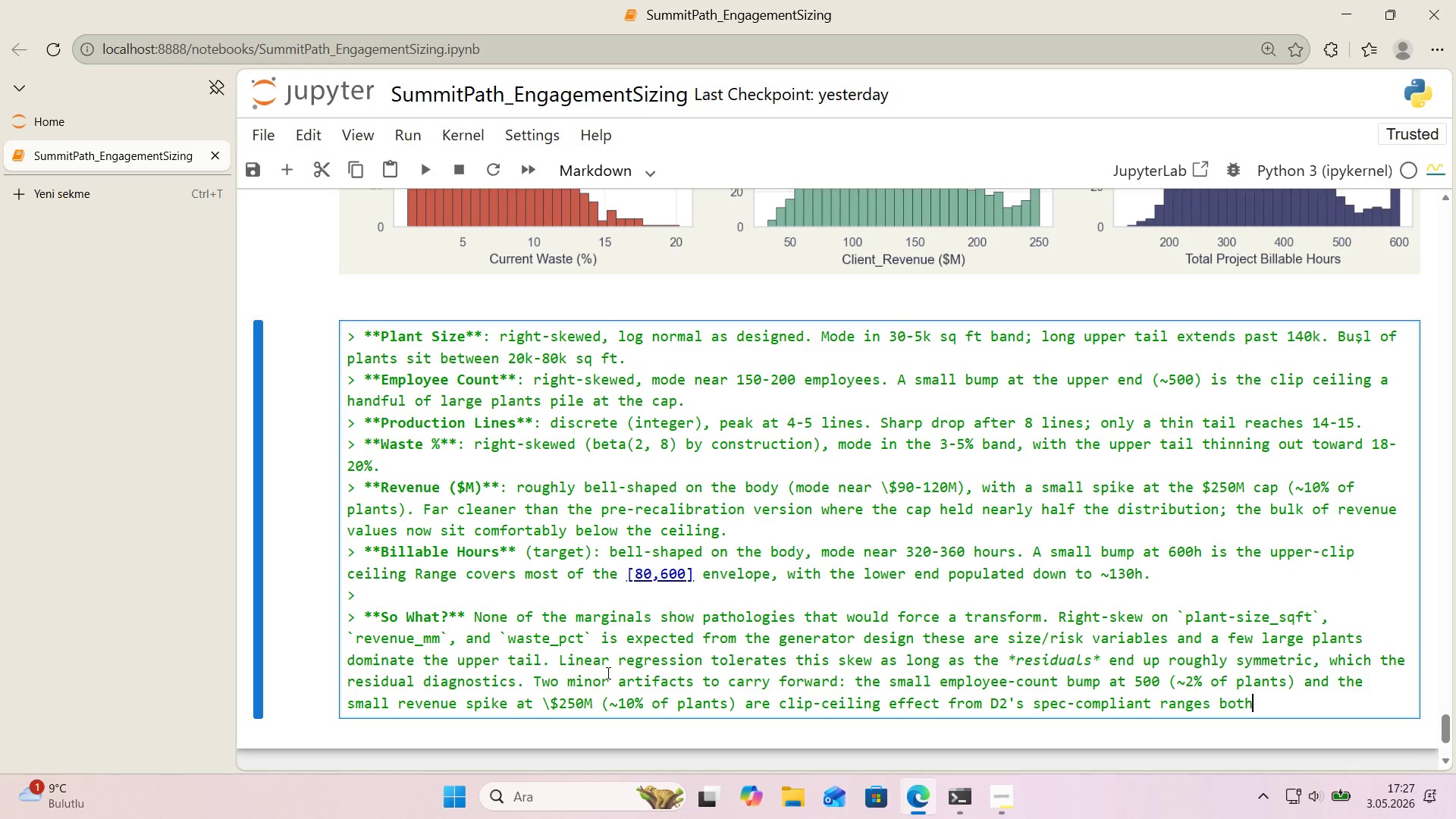 
key(Backspace)
 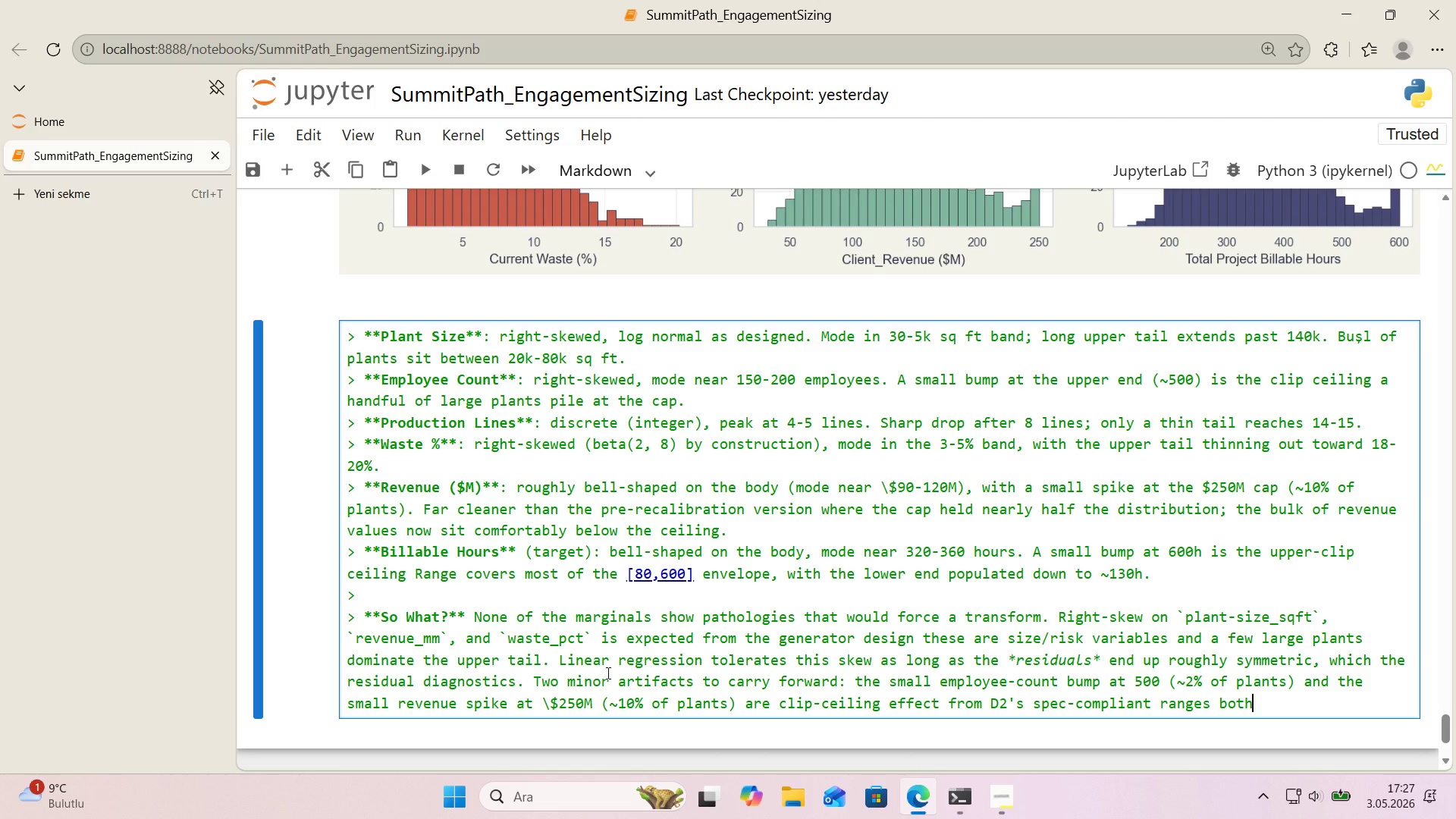 
wait(6.59)
 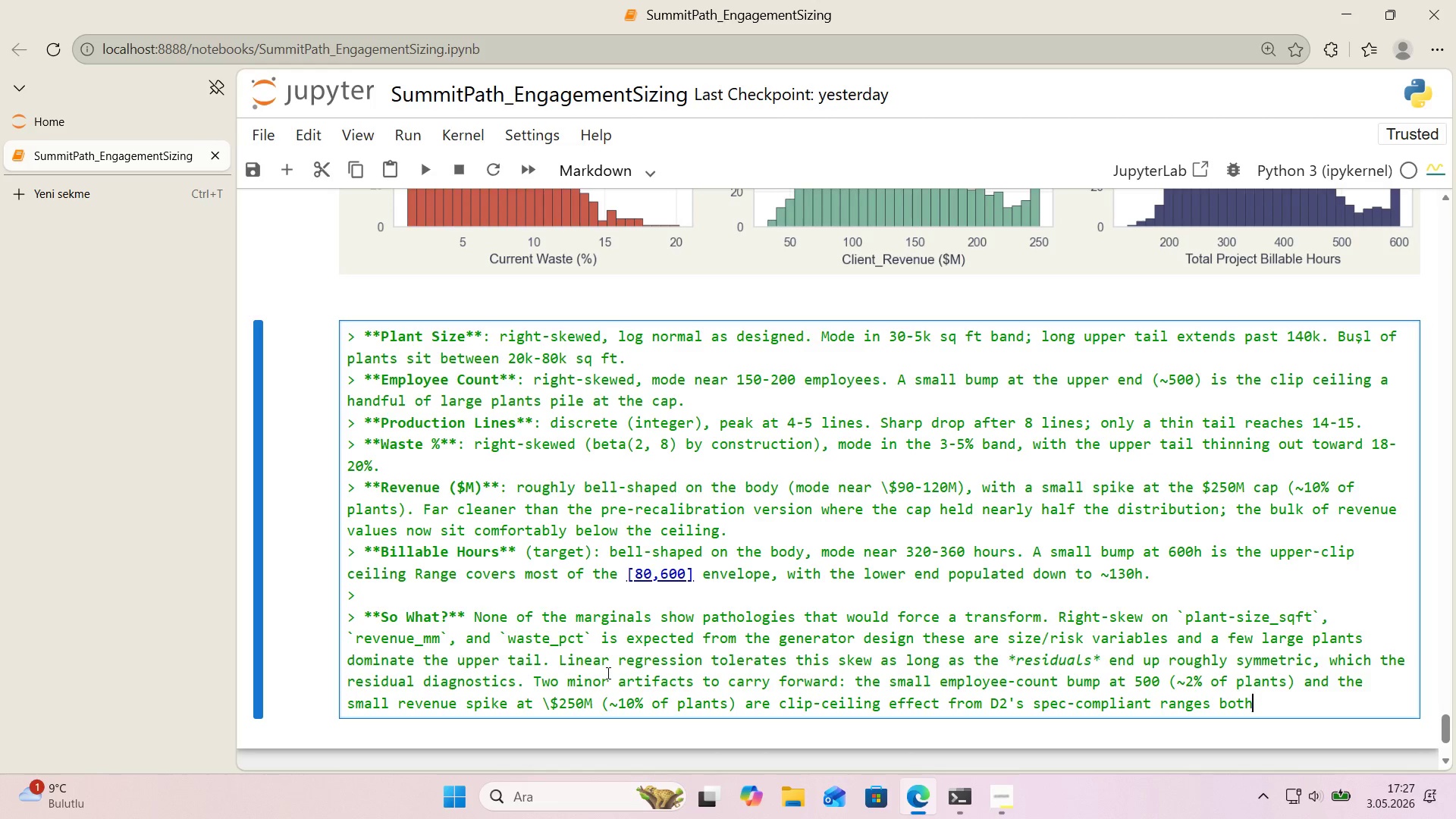 
type( are pex)
key(Backspace)
key(Backspace)
key(Backspace)
key(Backspace)
type( expex)
key(Backspace)
type(cted.)
 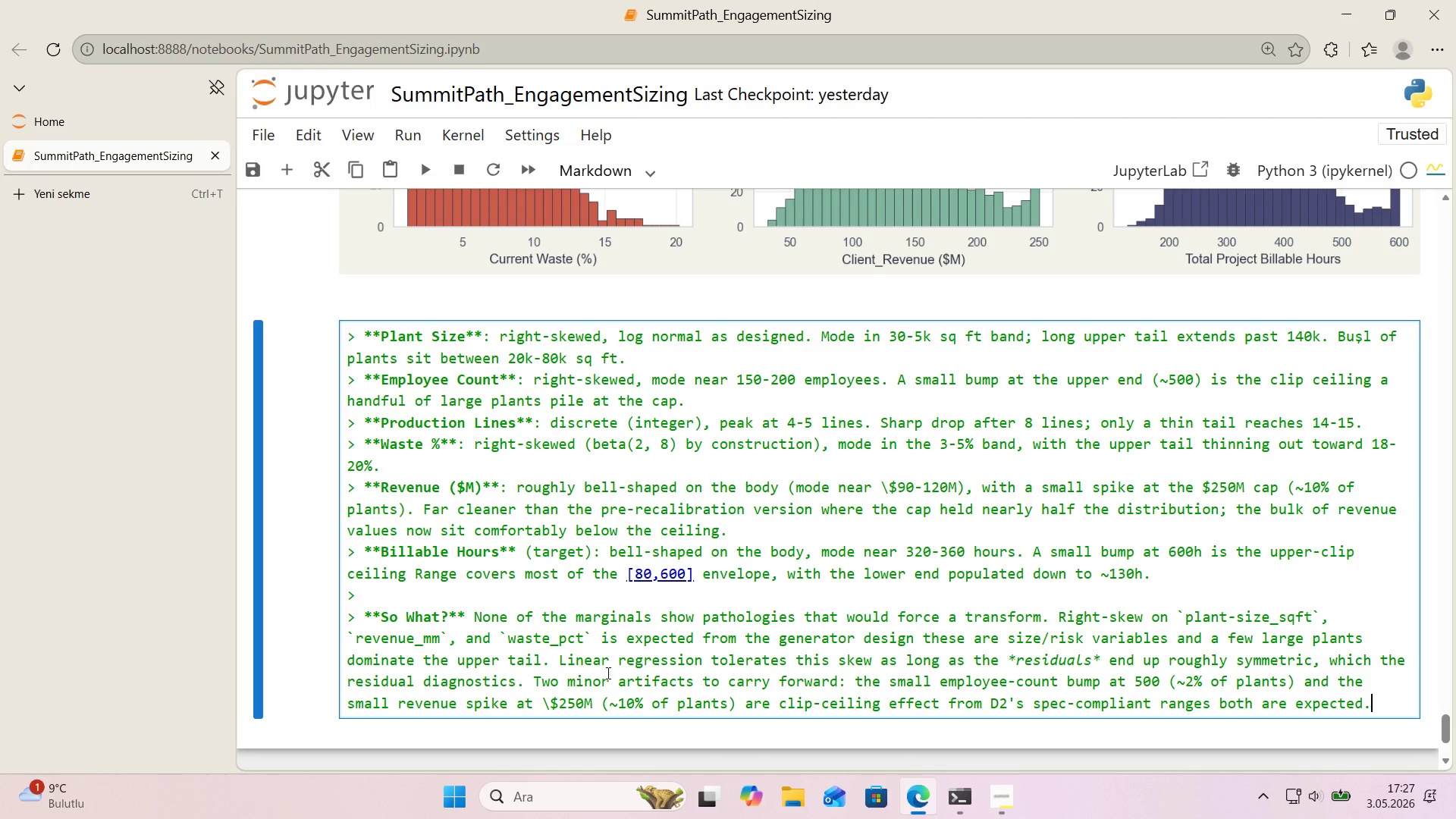 
key(Shift+Enter)
 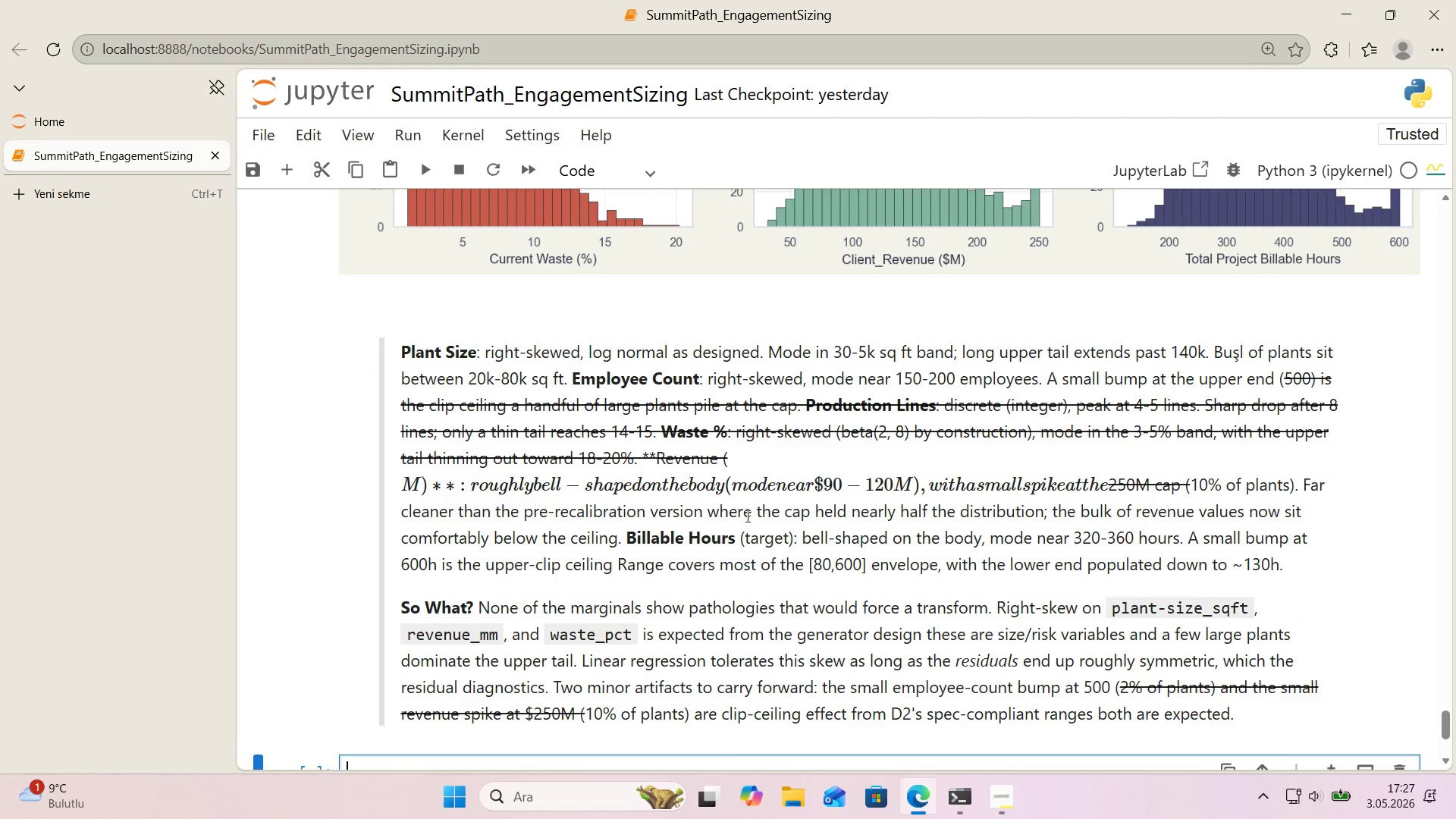 
double_click([733, 469])
 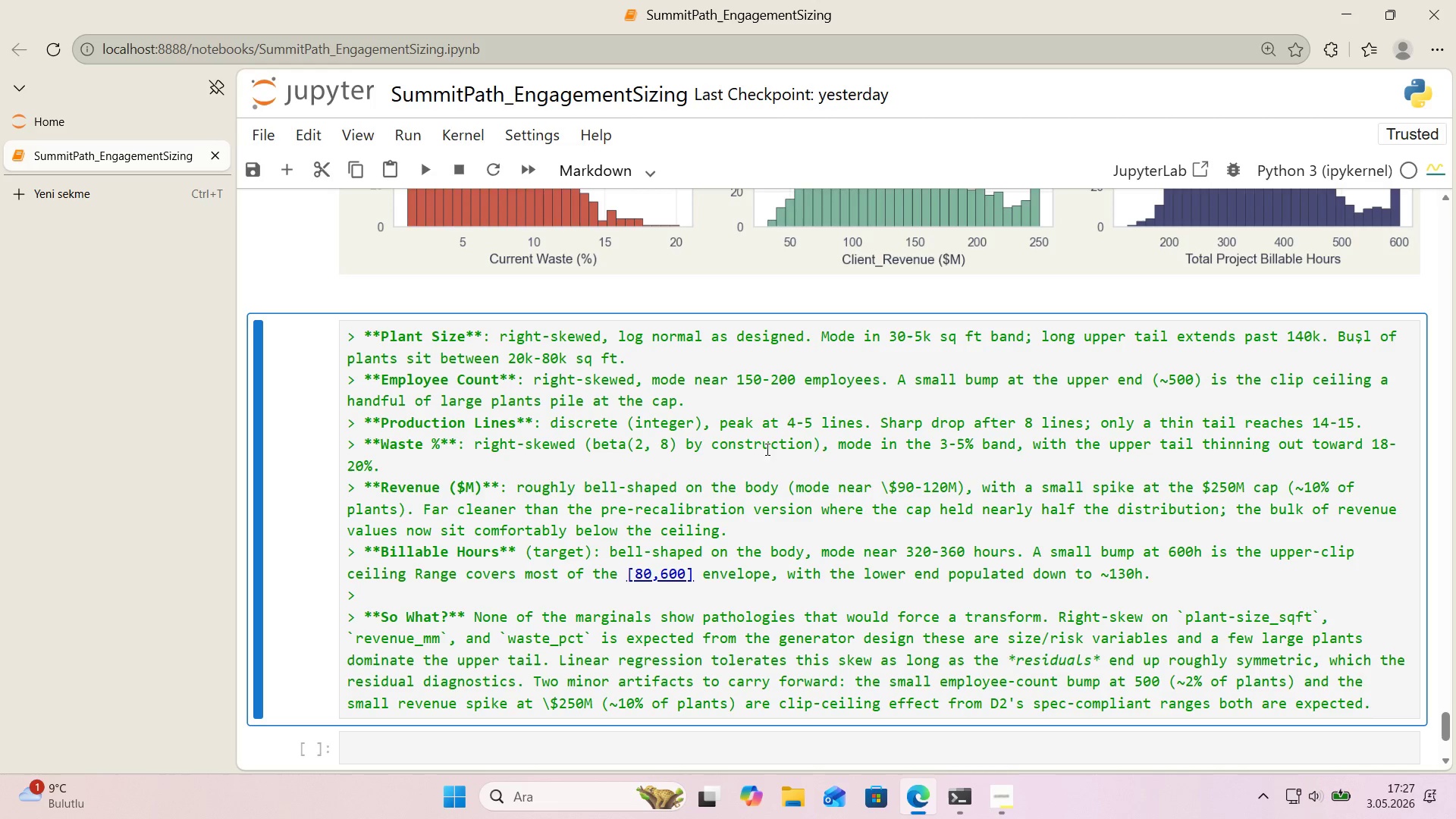 
left_click([1156, 385])
 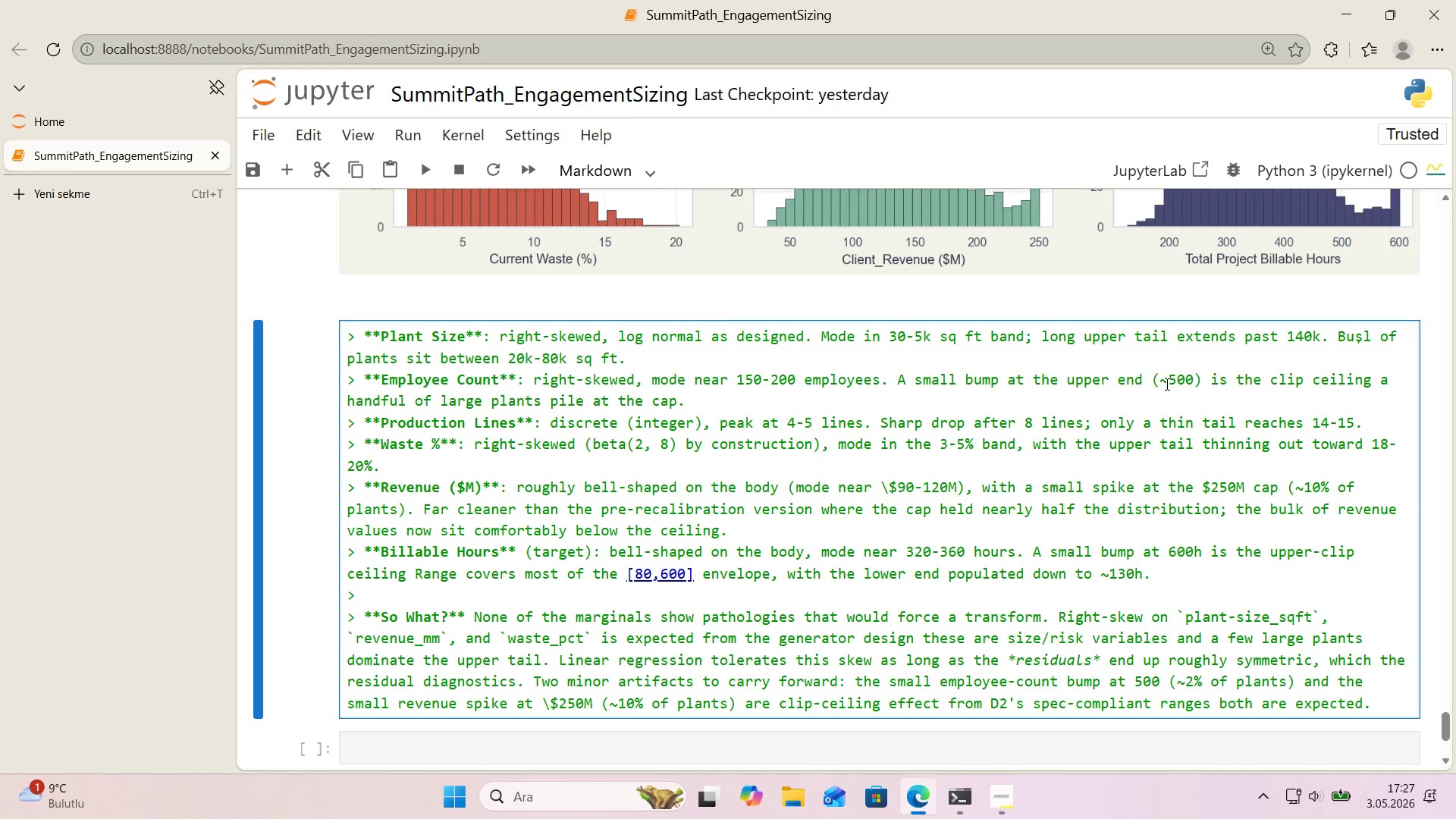 
left_click([1166, 384])
 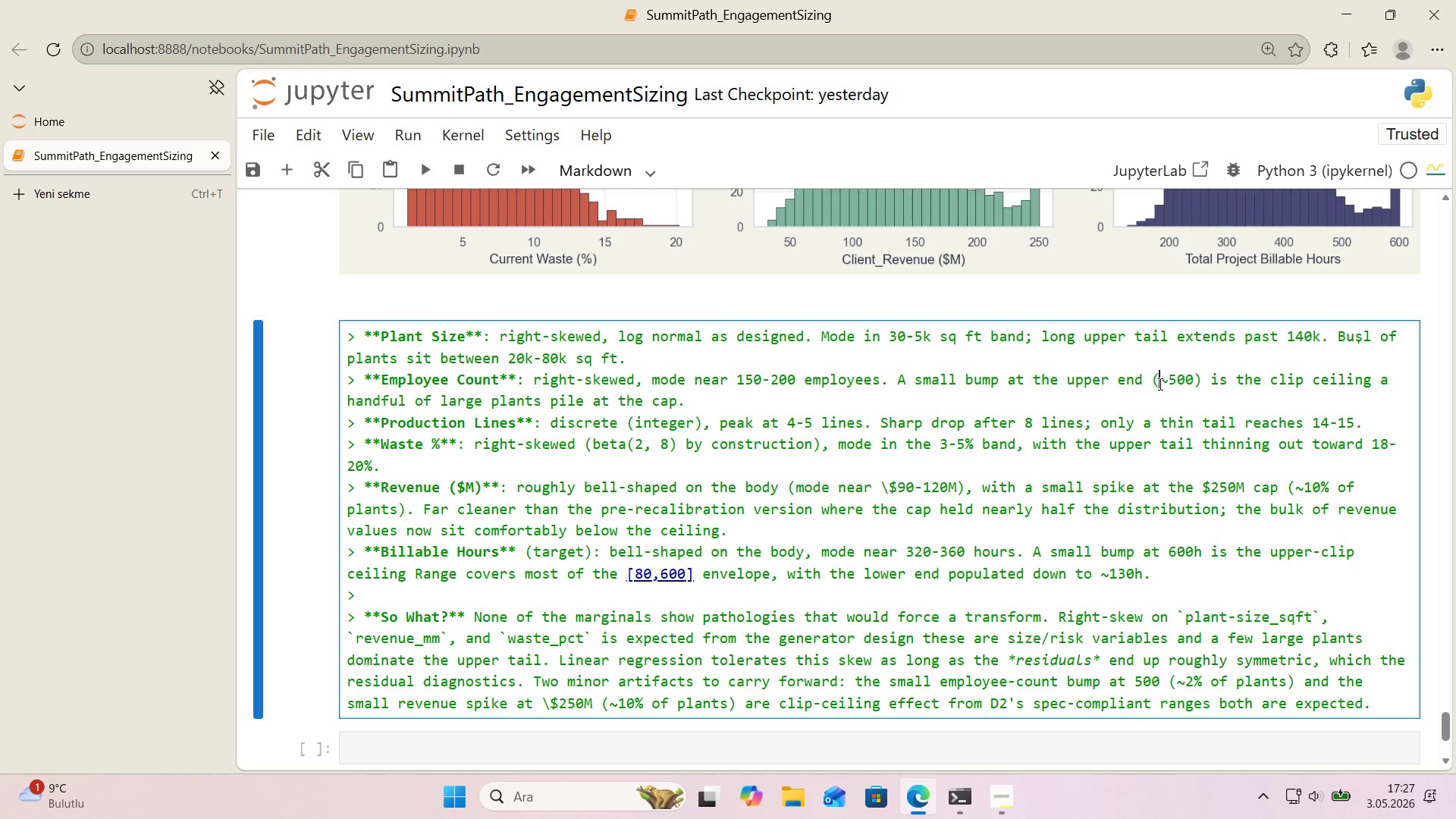 
left_click([1159, 384])
 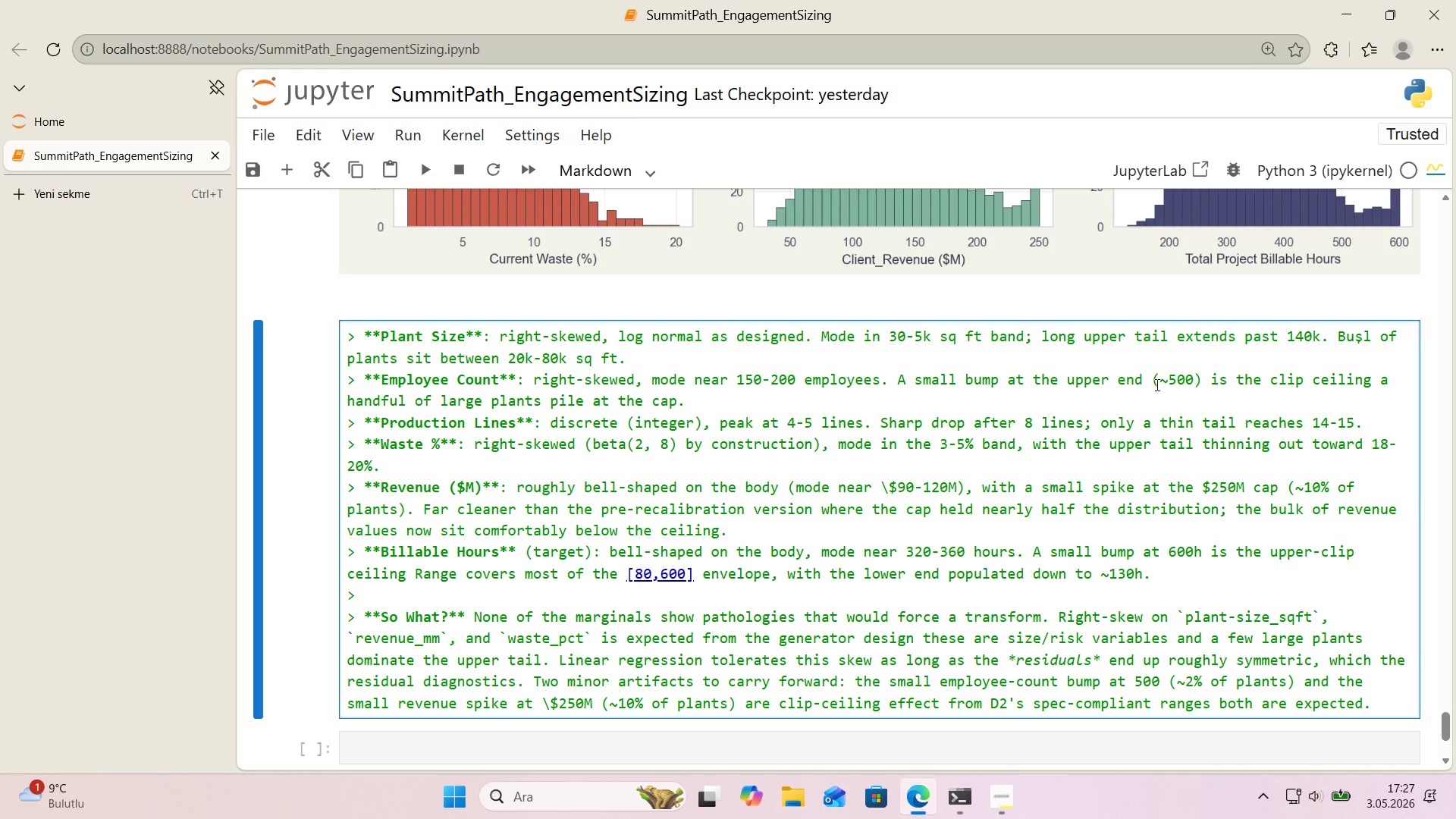 
key(Alt+Control+IntlYen)
 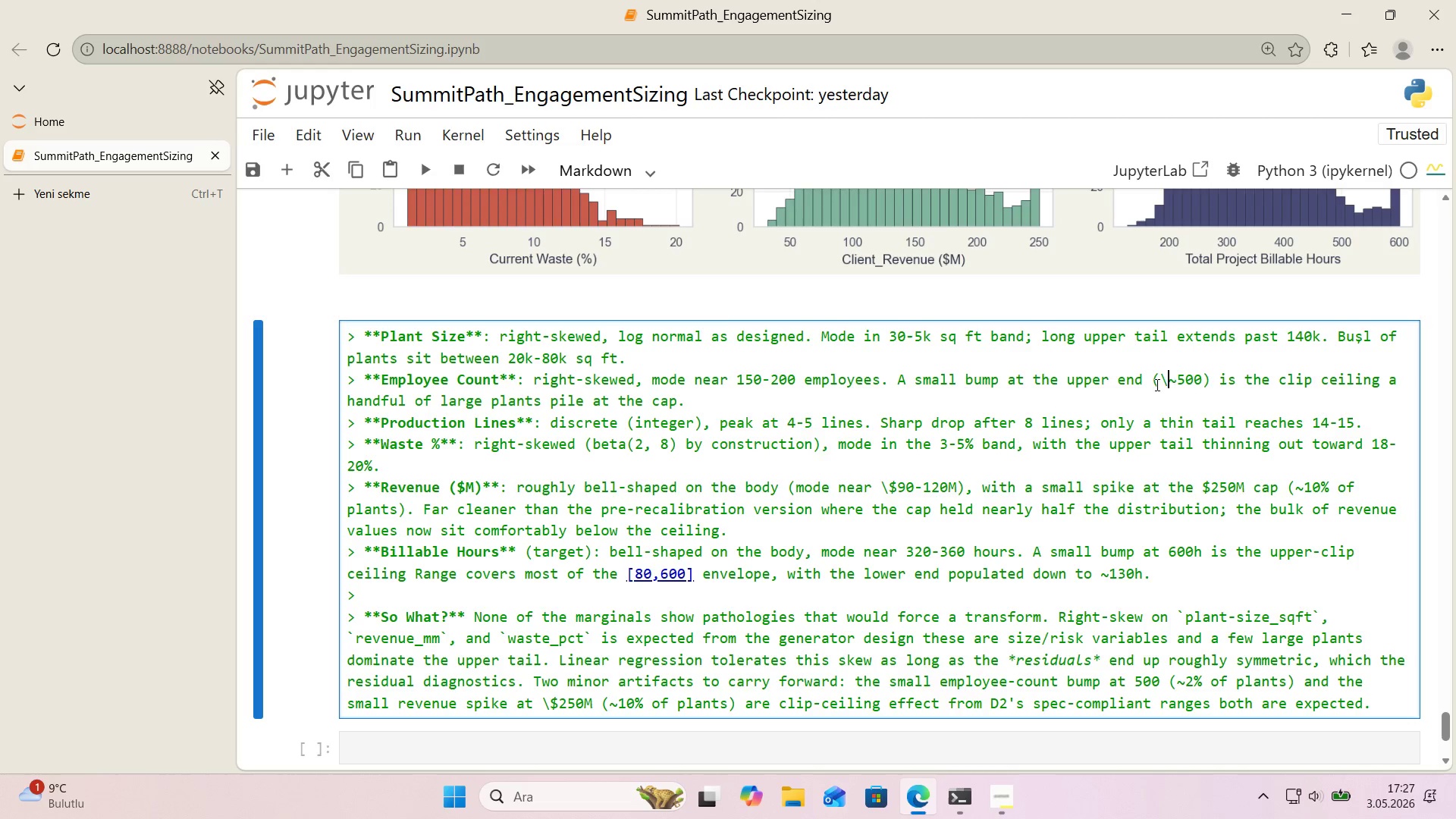 
hold_key(key=ShiftLeft, duration=0.45)
 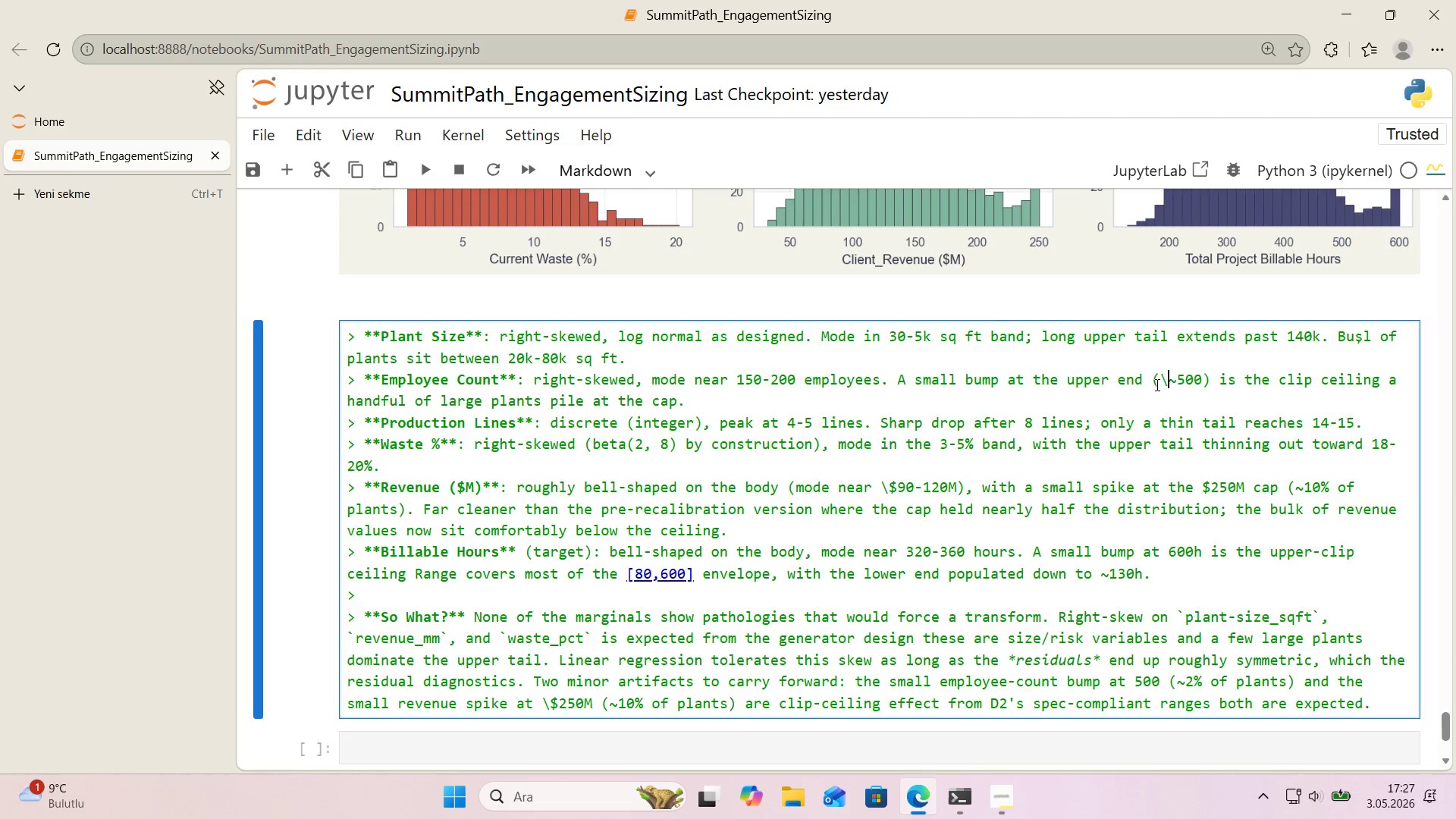 
key(Shift+Enter)
 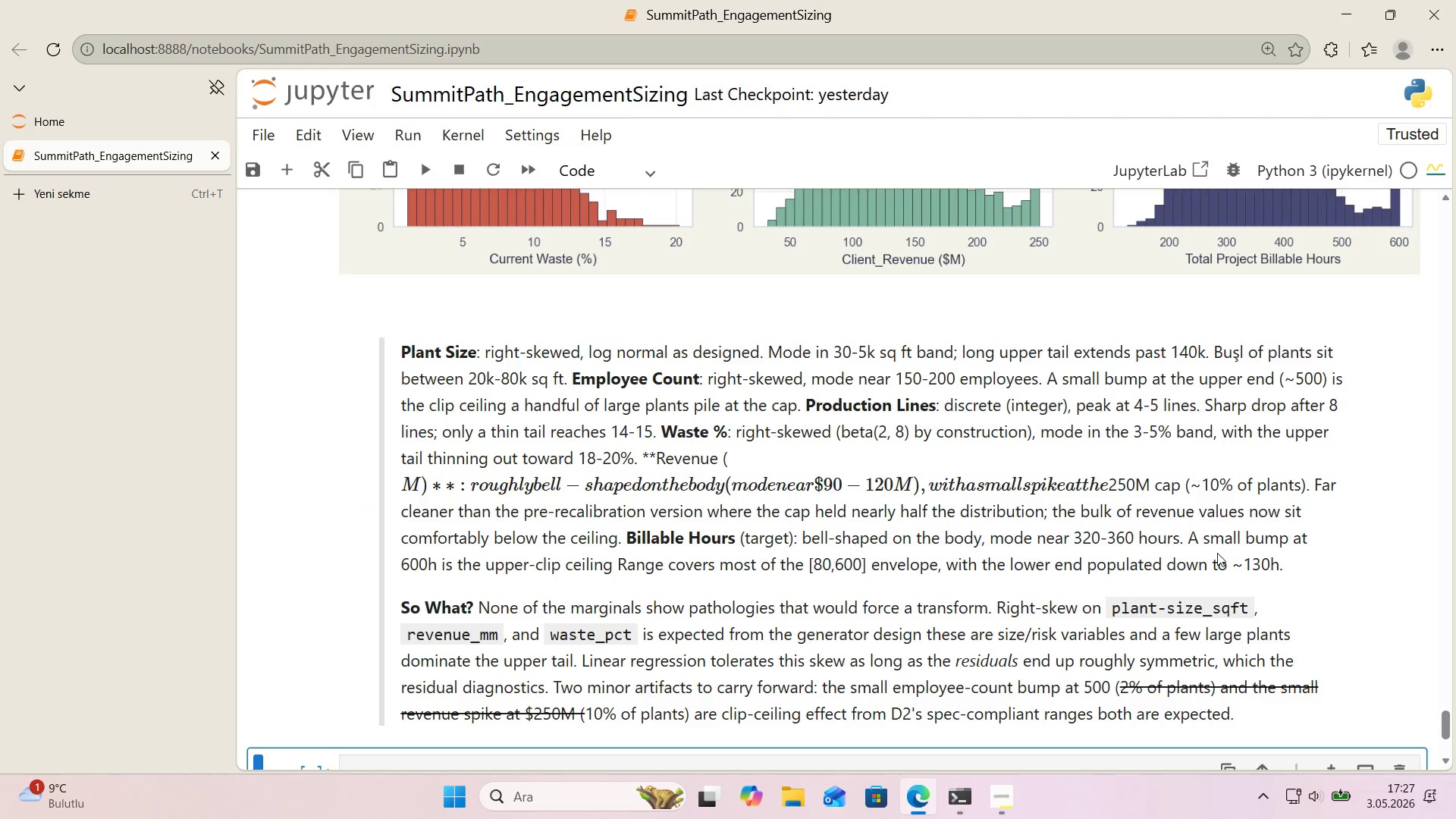 
double_click([1165, 621])
 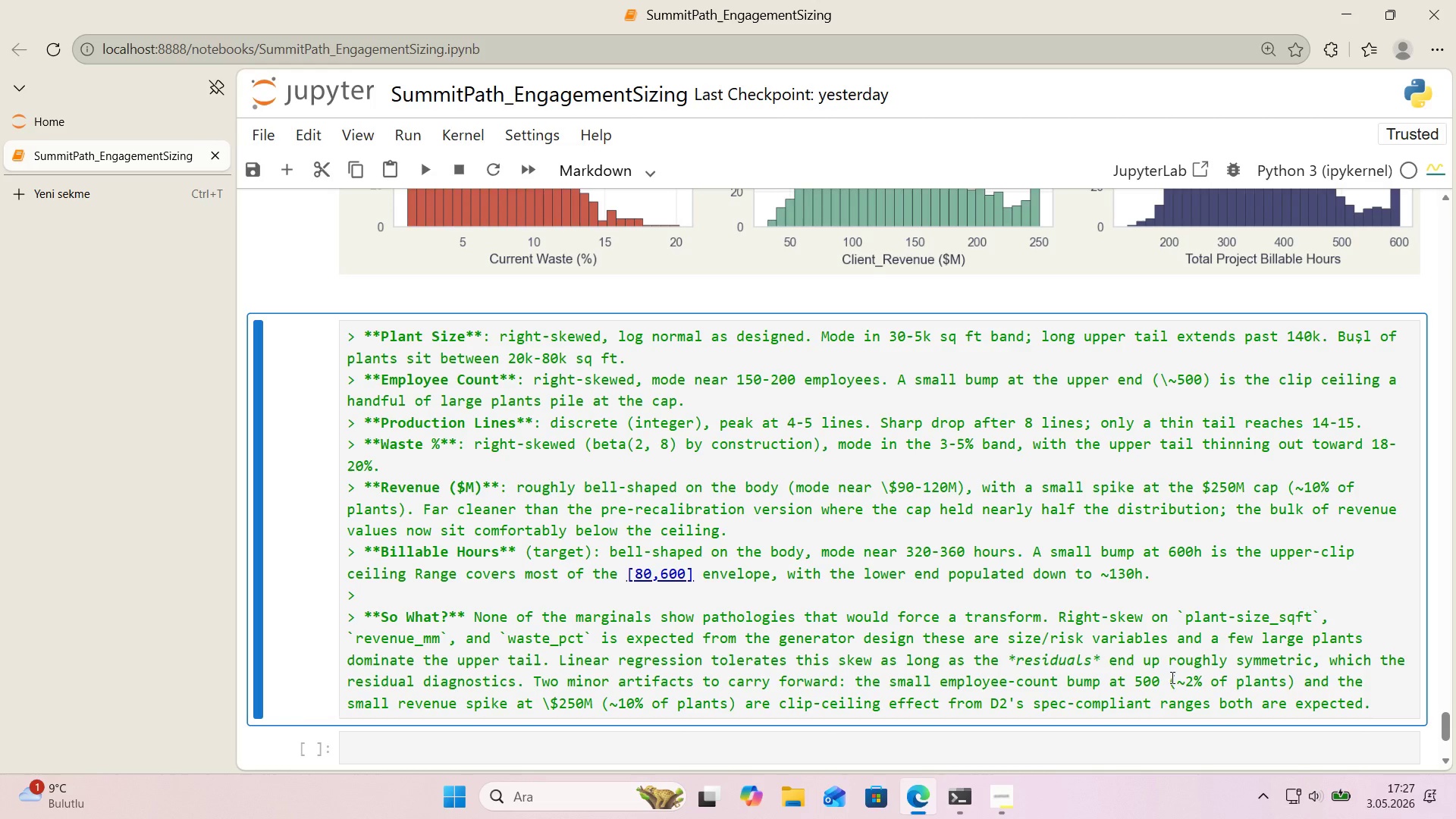 
left_click([1178, 679])
 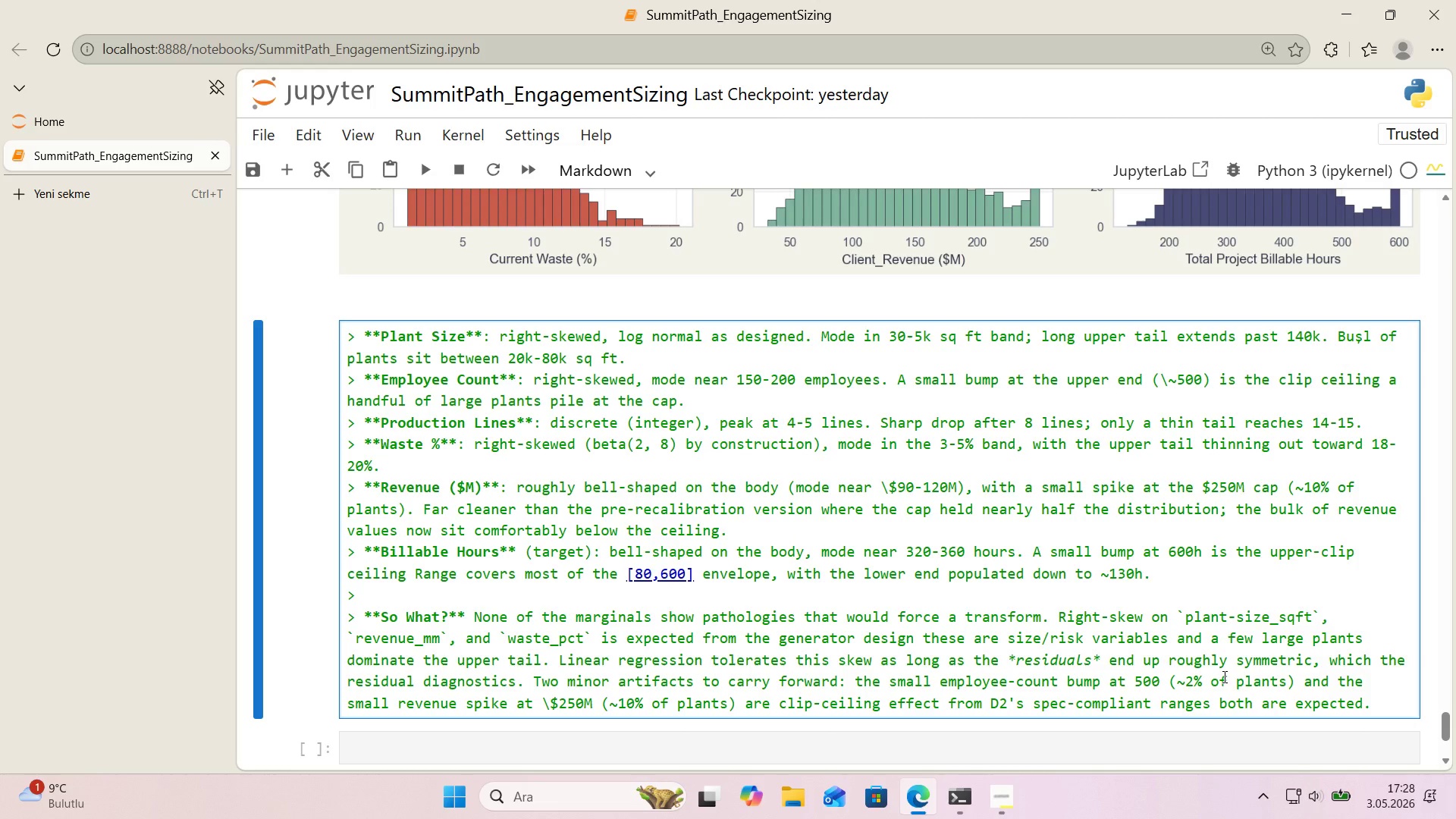 
key(Alt+Control+IntlYen)
 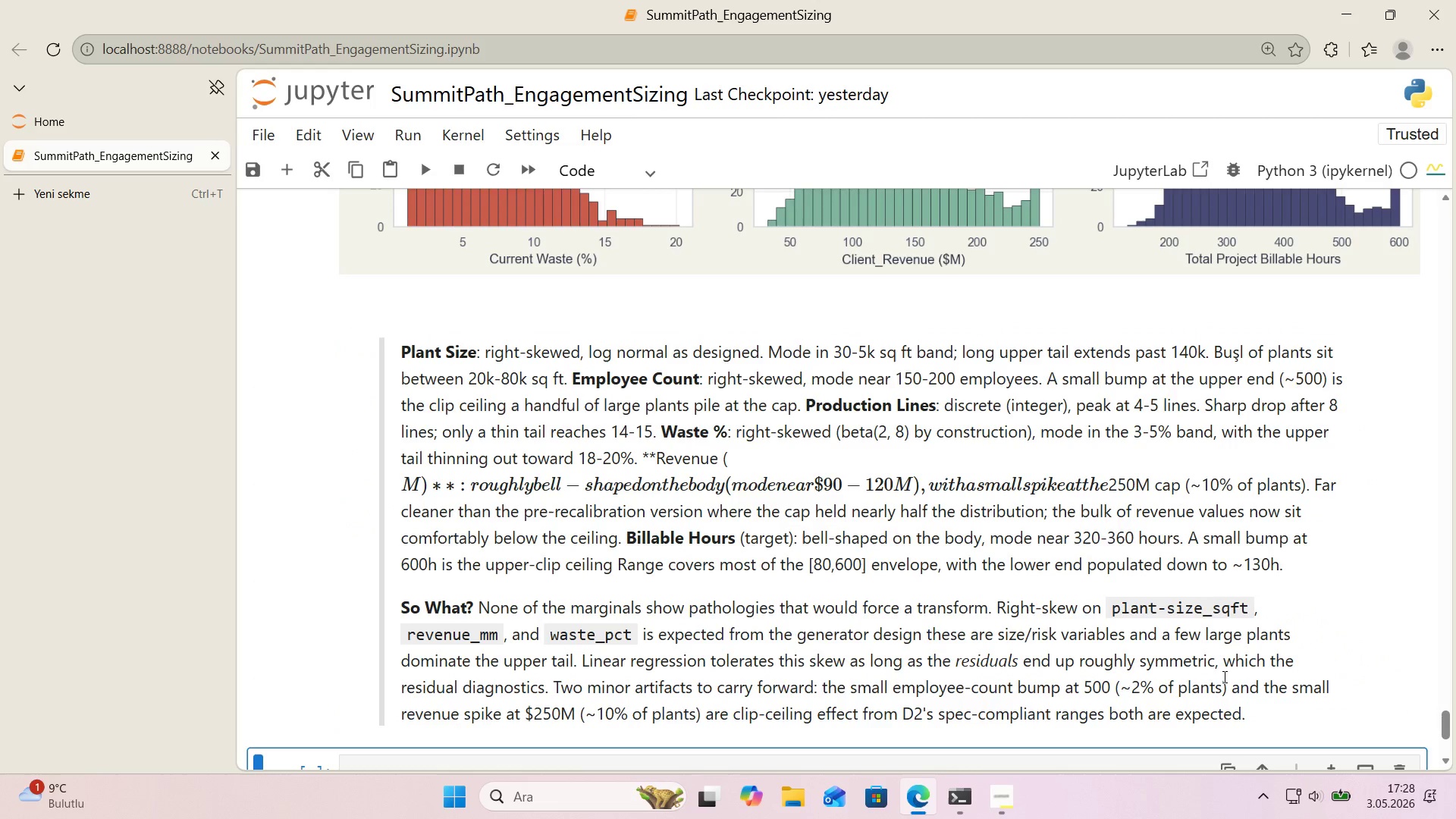 
key(Shift+Enter)
 